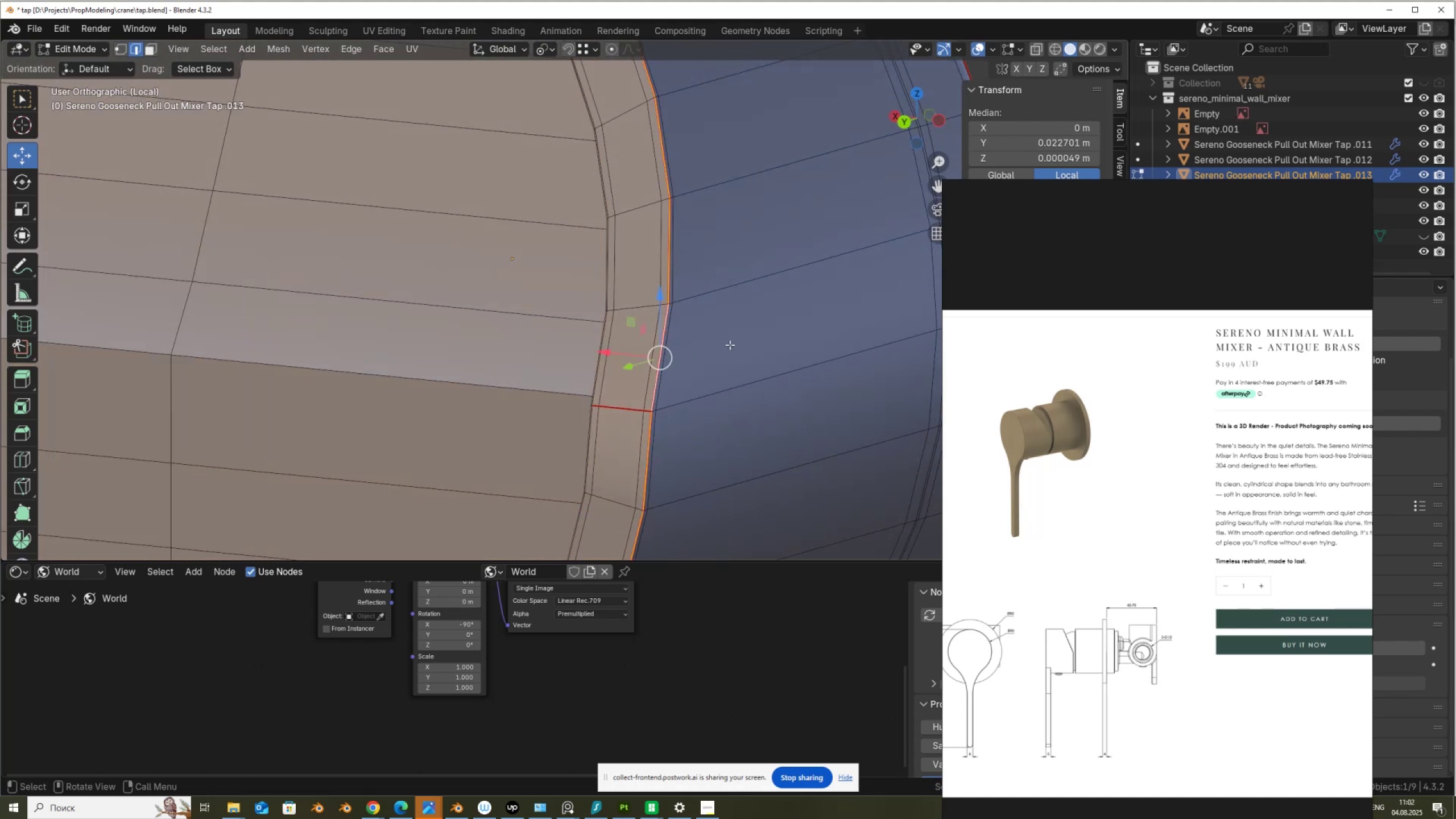 
key(Control+B)
 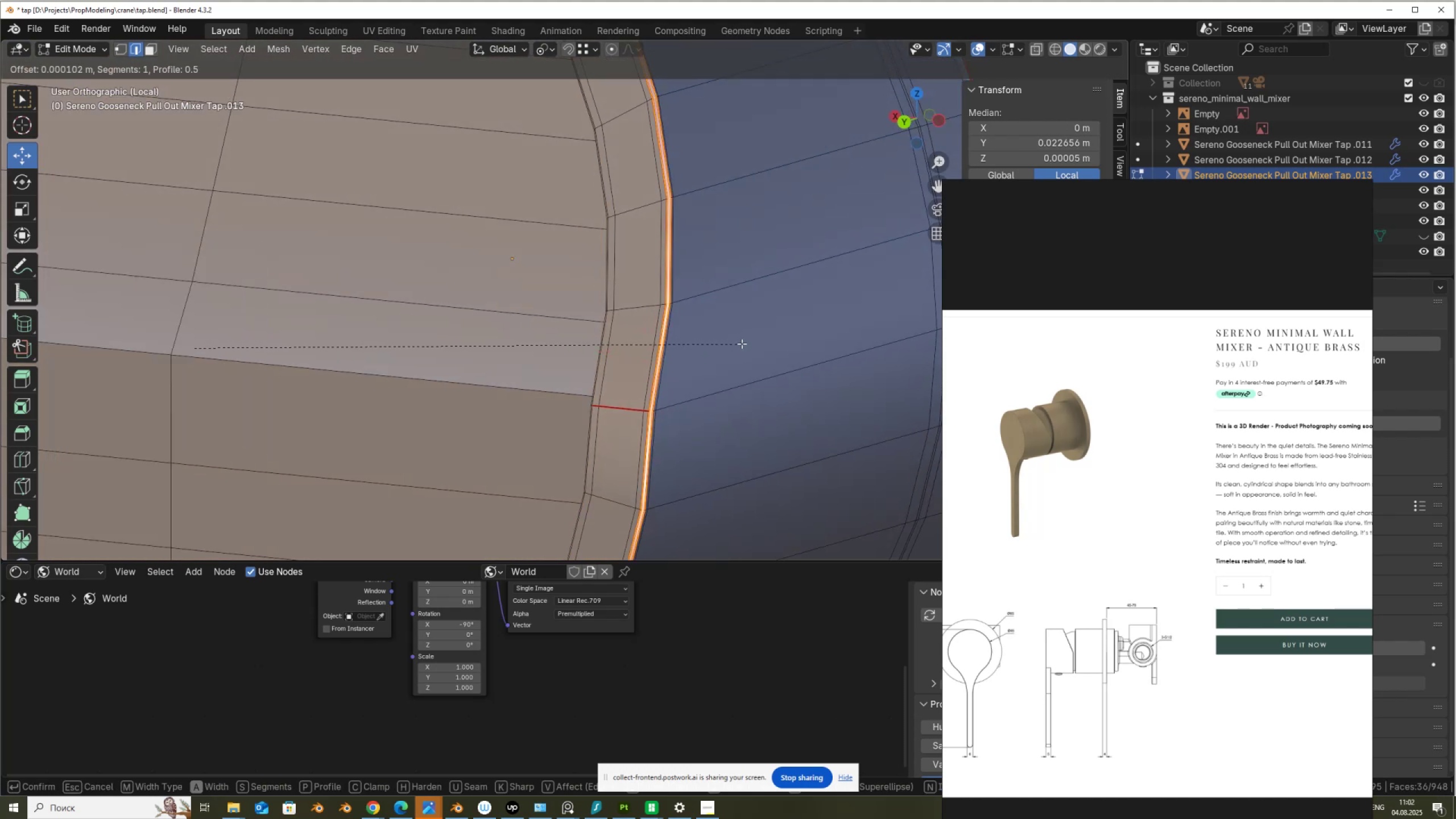 
scroll: coordinate [742, 344], scroll_direction: down, amount: 1.0
 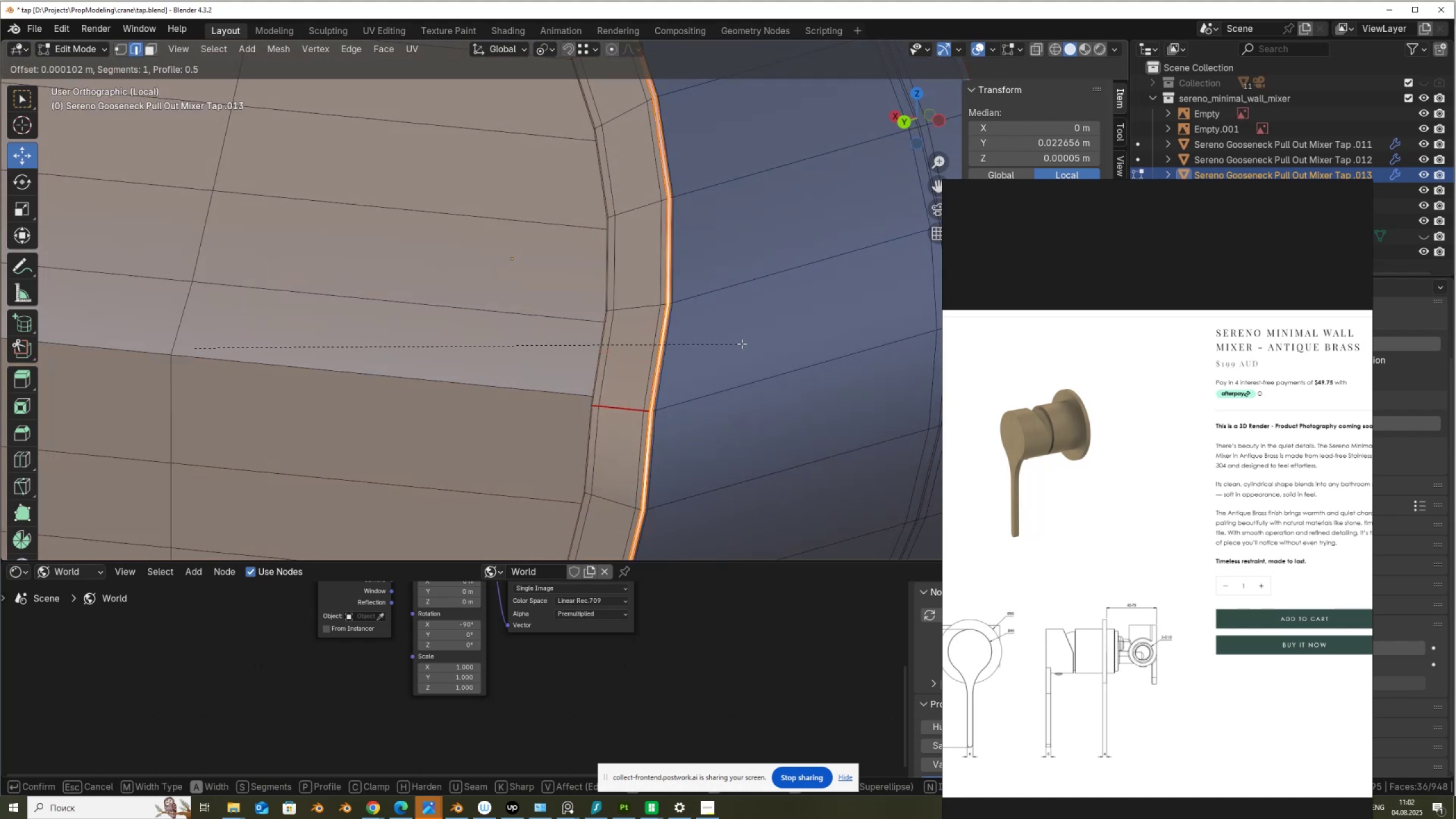 
left_click([742, 344])
 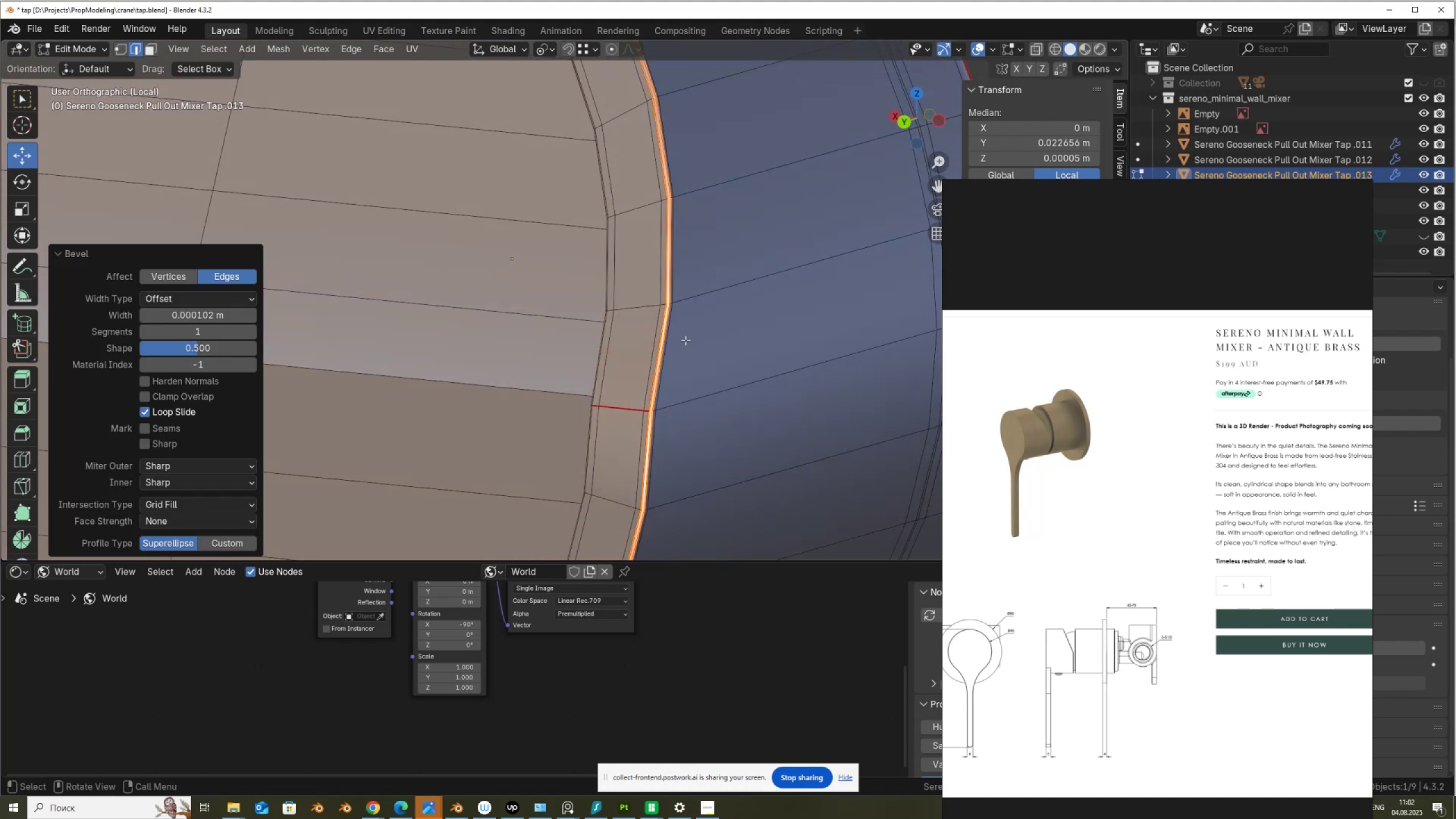 
hold_key(key=AltLeft, duration=1.26)
left_click([660, 340])
 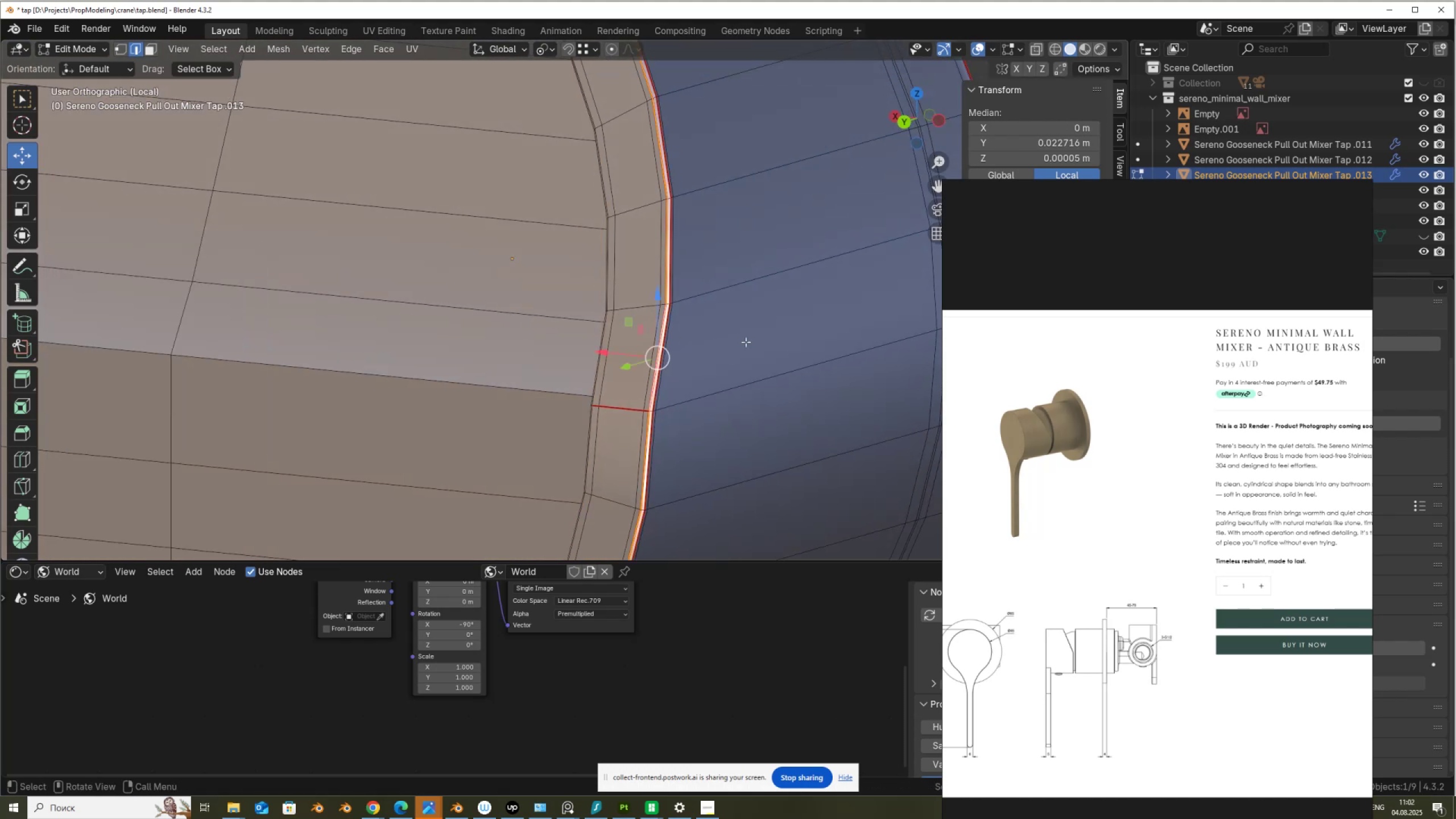 
right_click([750, 339])
 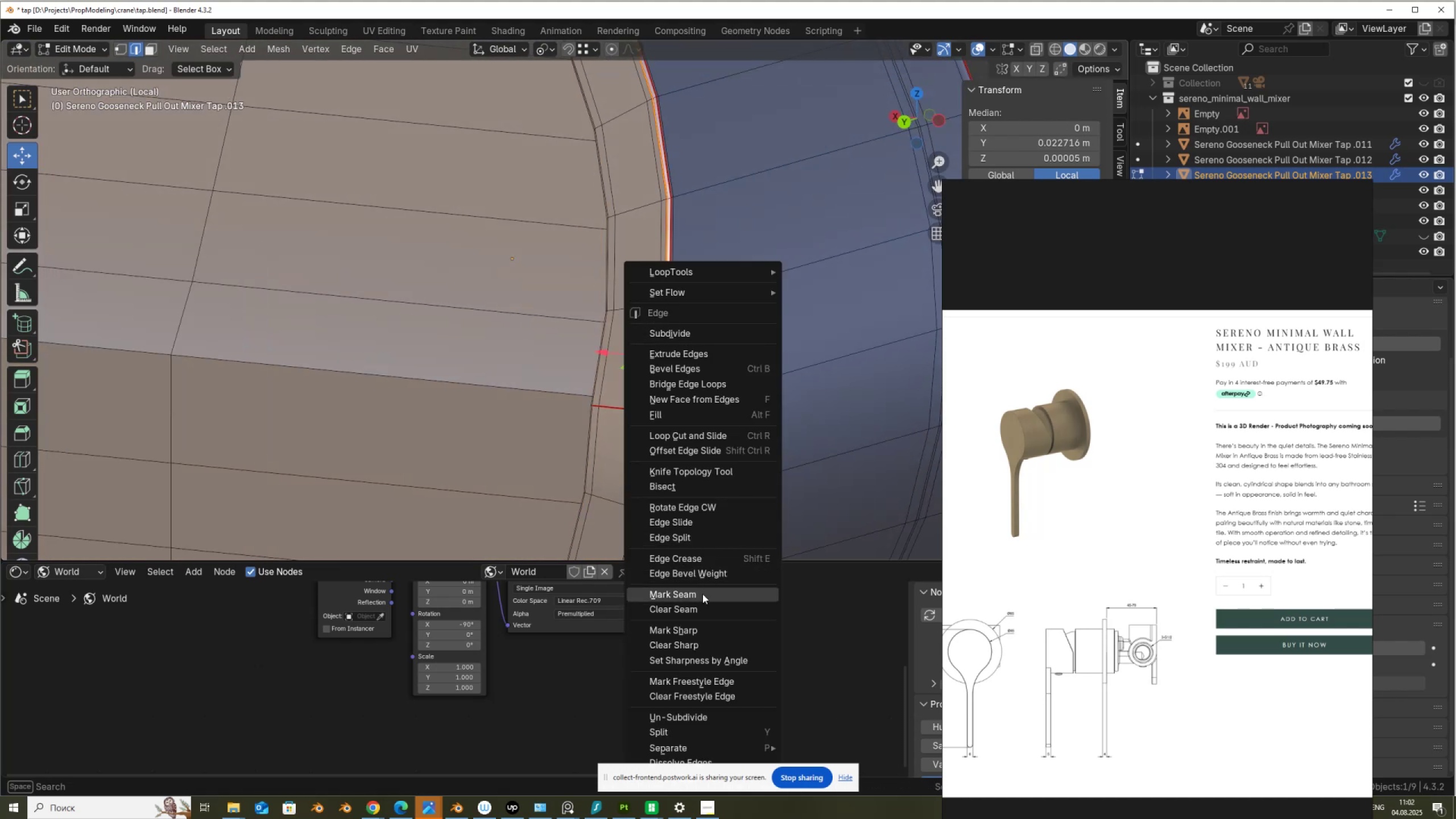 
left_click_drag(start_coordinate=[704, 606], to_coordinate=[703, 603])
 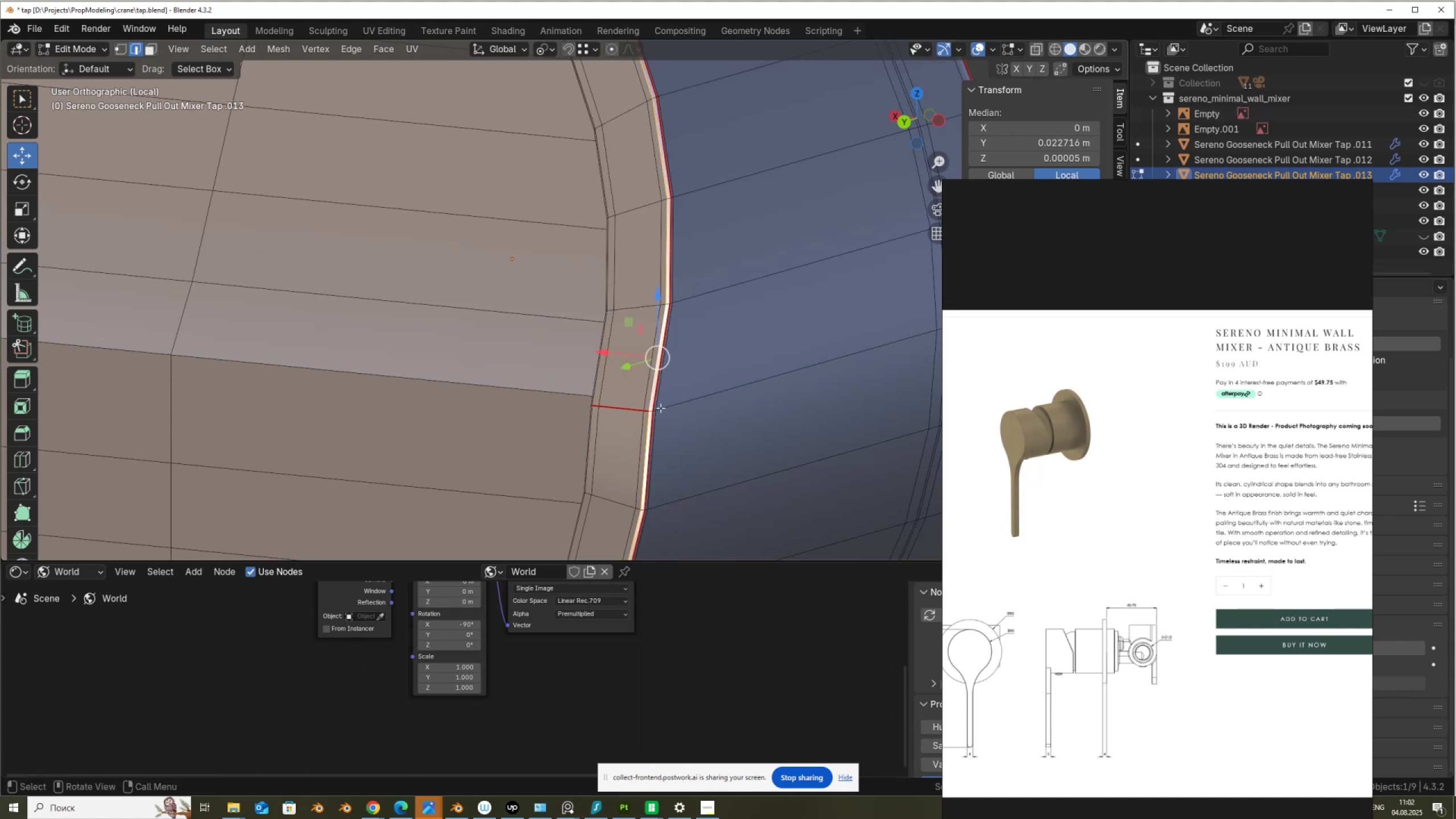 
scroll: coordinate [657, 395], scroll_direction: up, amount: 2.0
 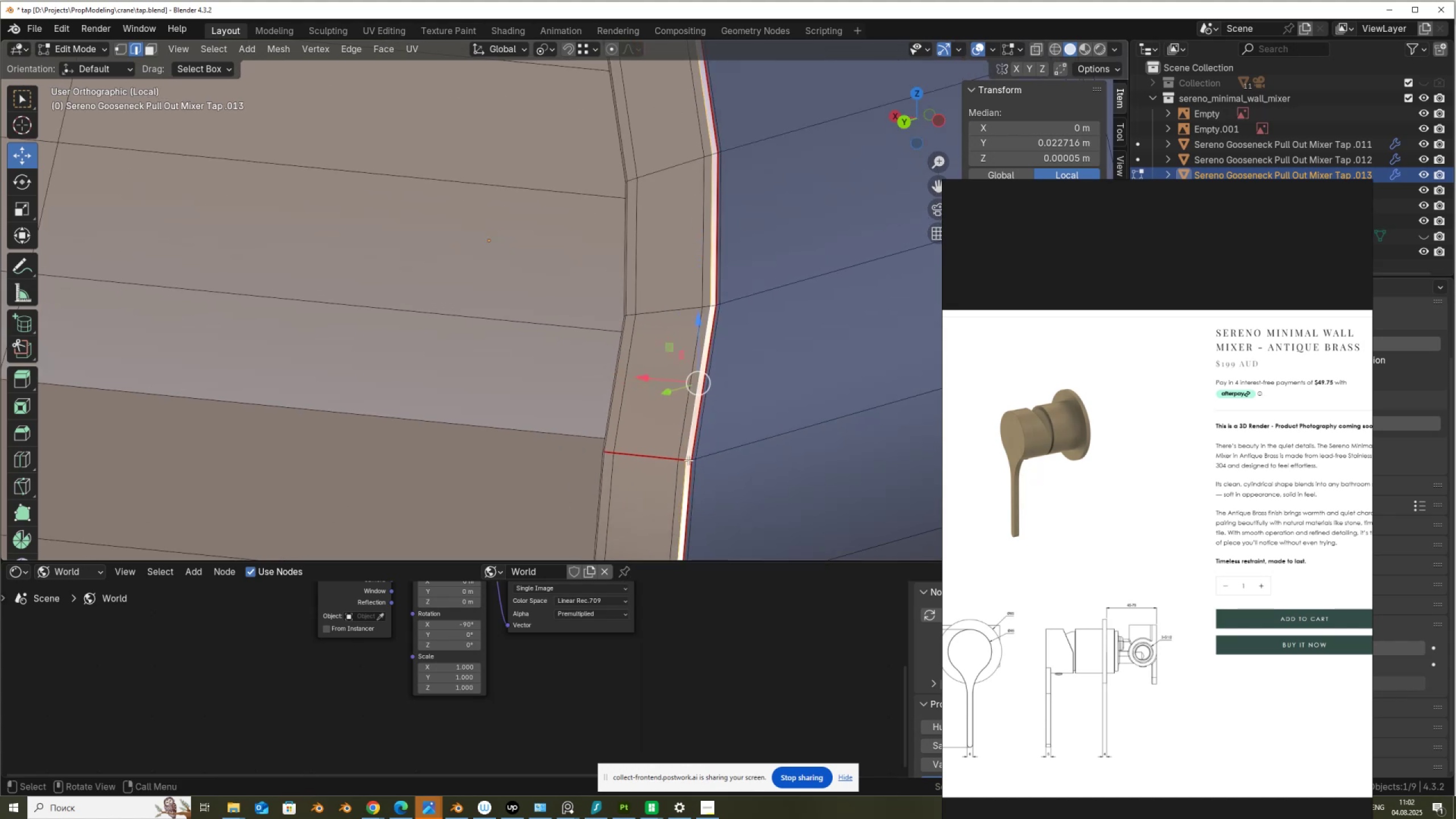 
left_click([688, 460])
 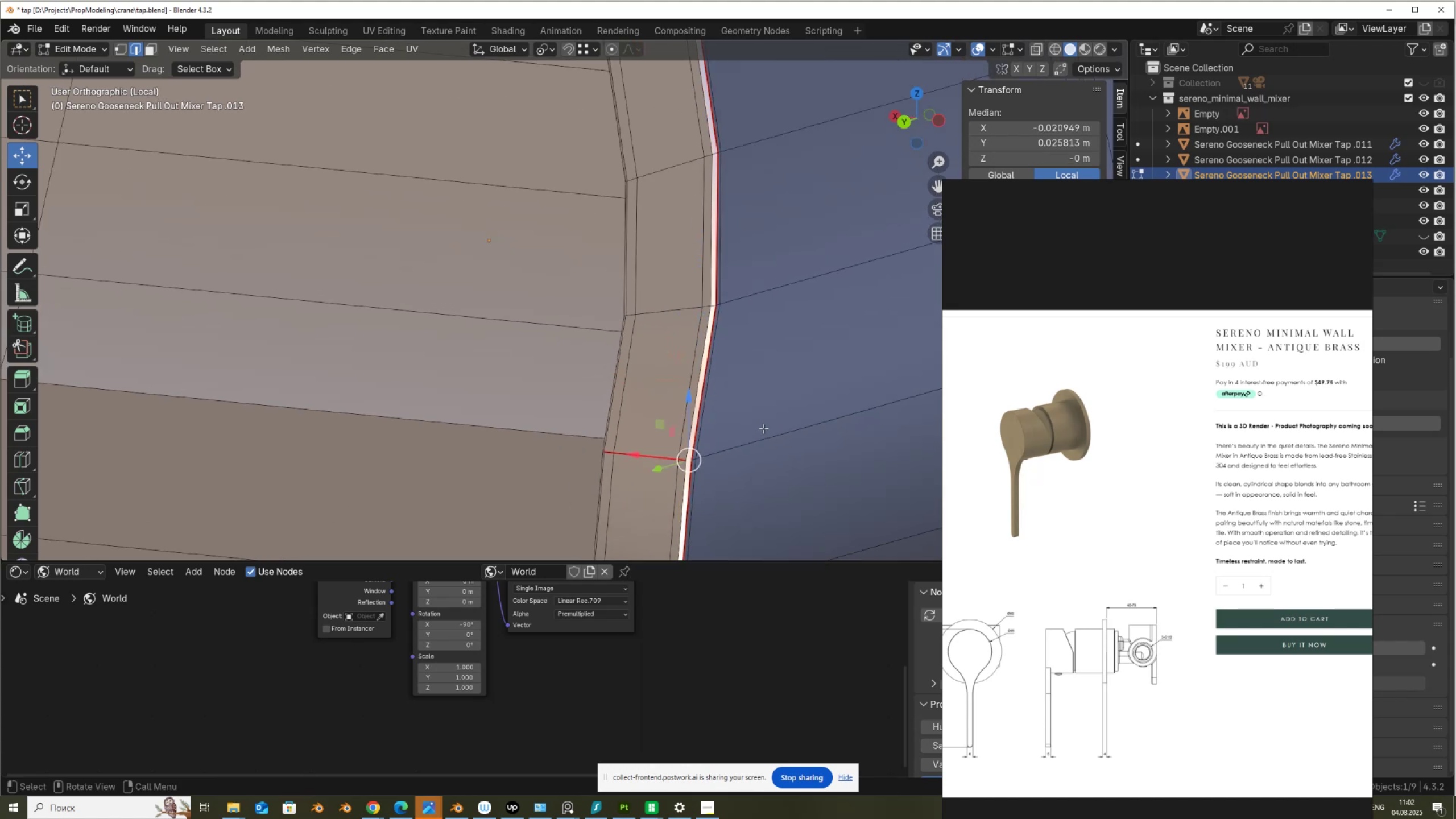 
right_click([767, 417])
 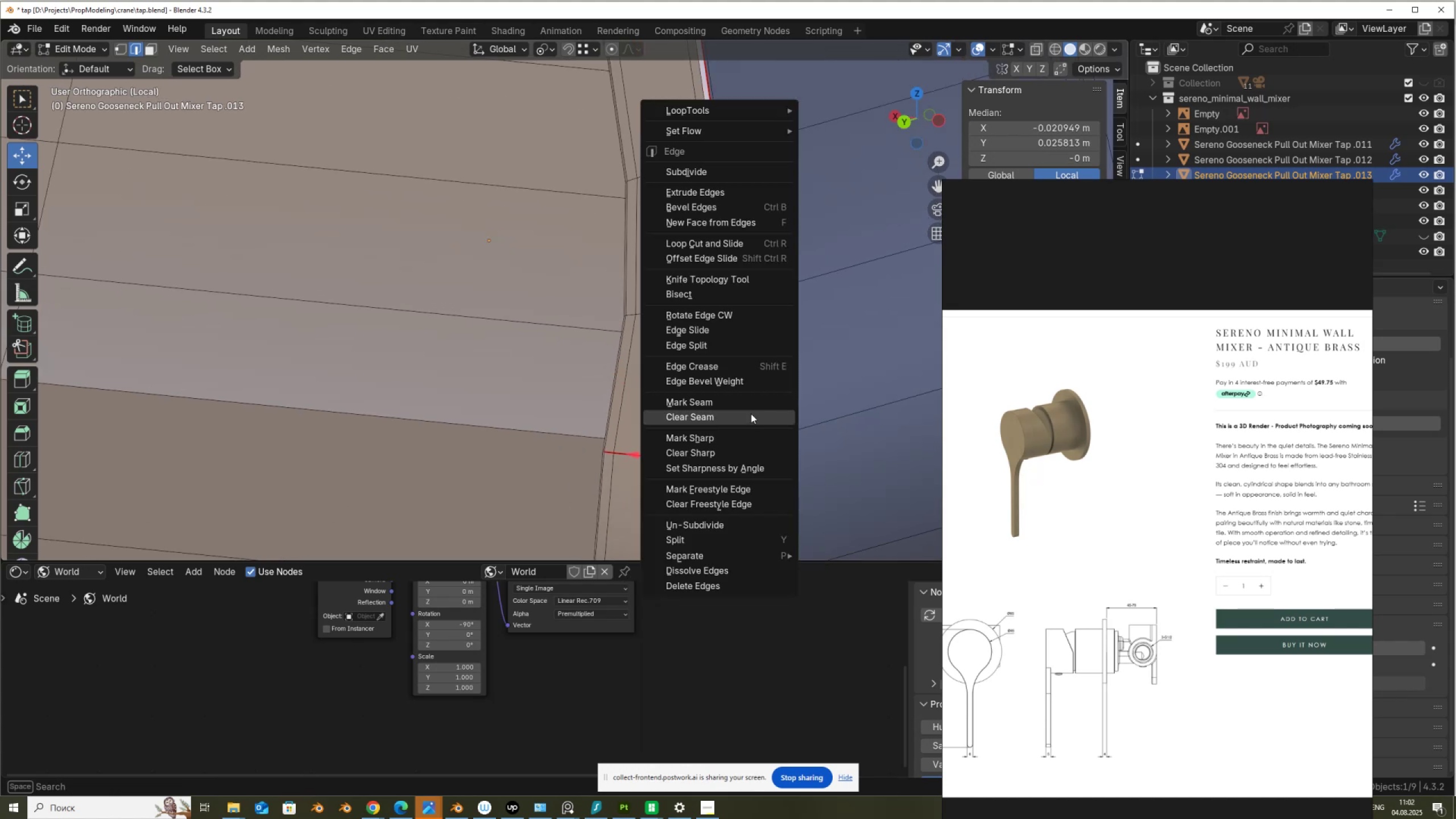 
left_click([749, 413])
 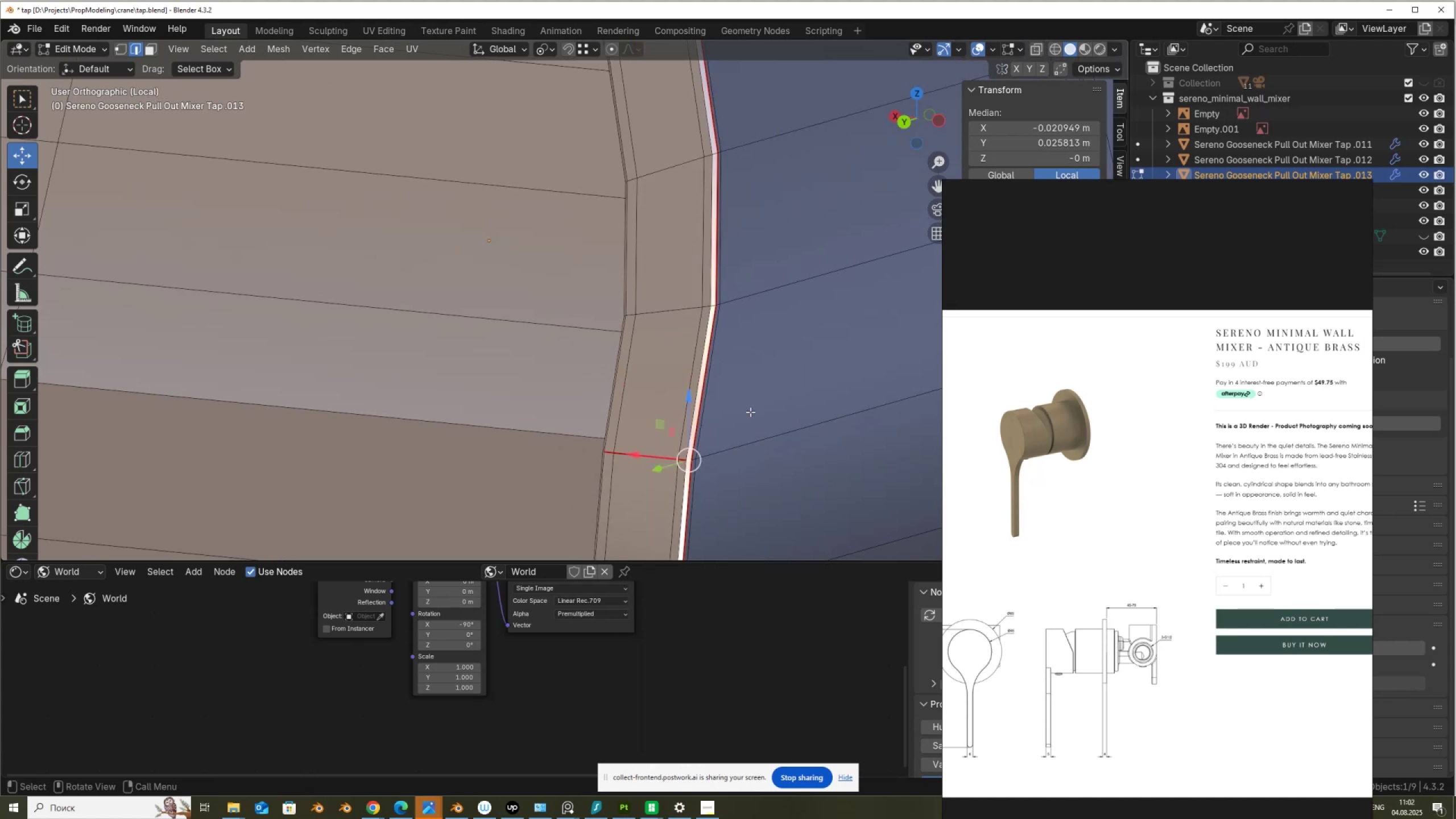 
right_click([750, 412])
 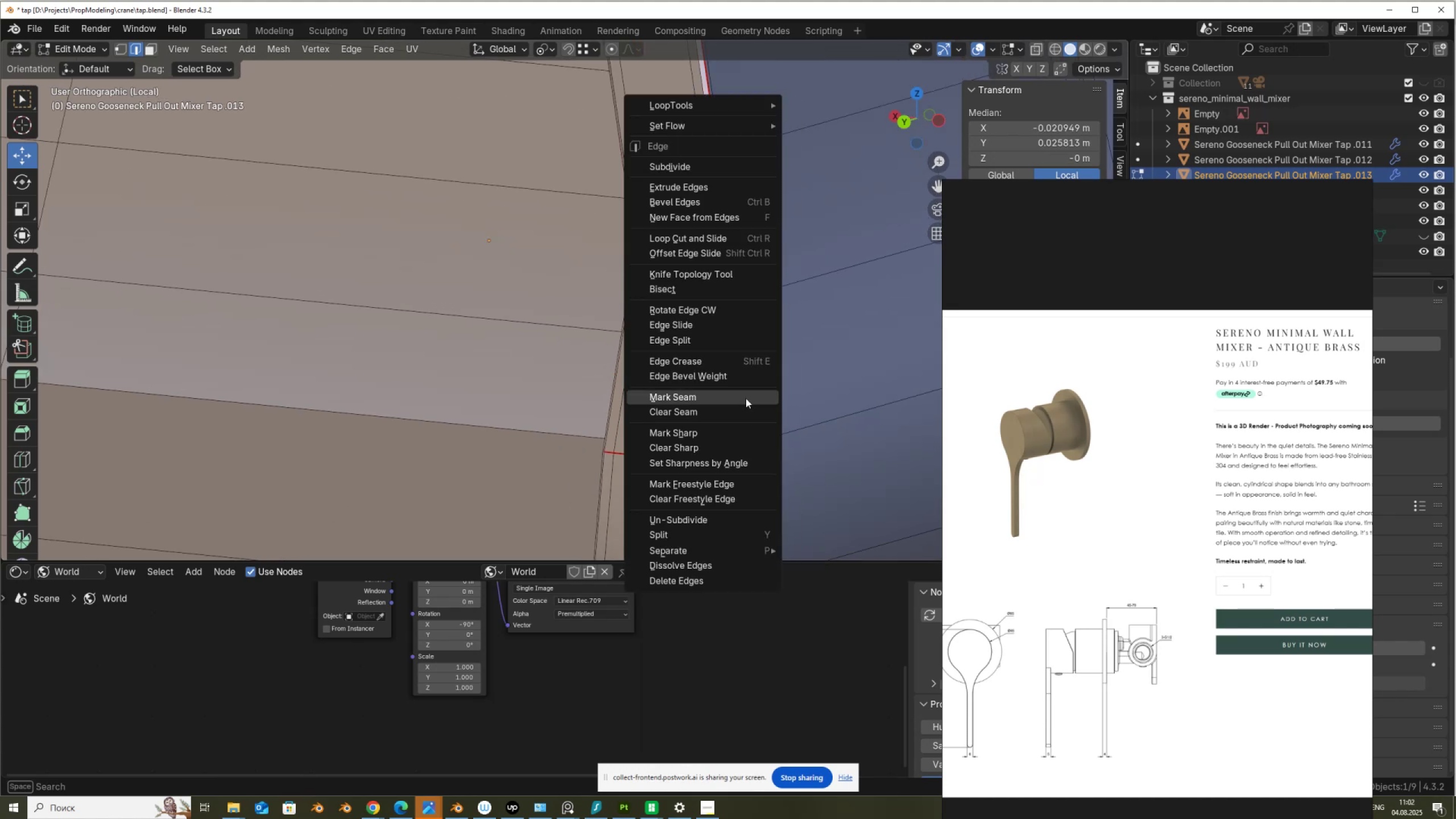 
left_click([746, 398])
 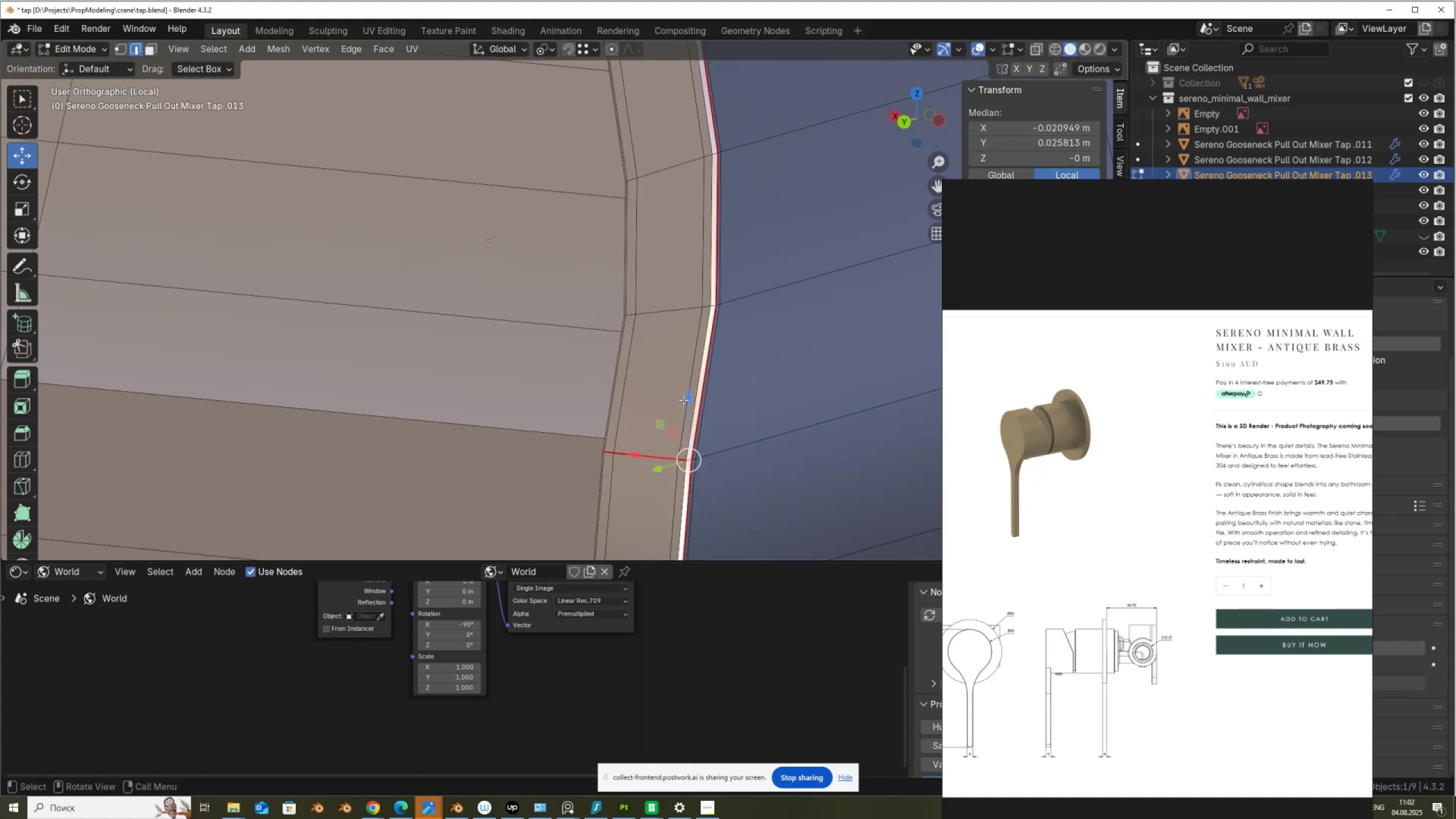 
scroll: coordinate [620, 393], scroll_direction: down, amount: 5.0
 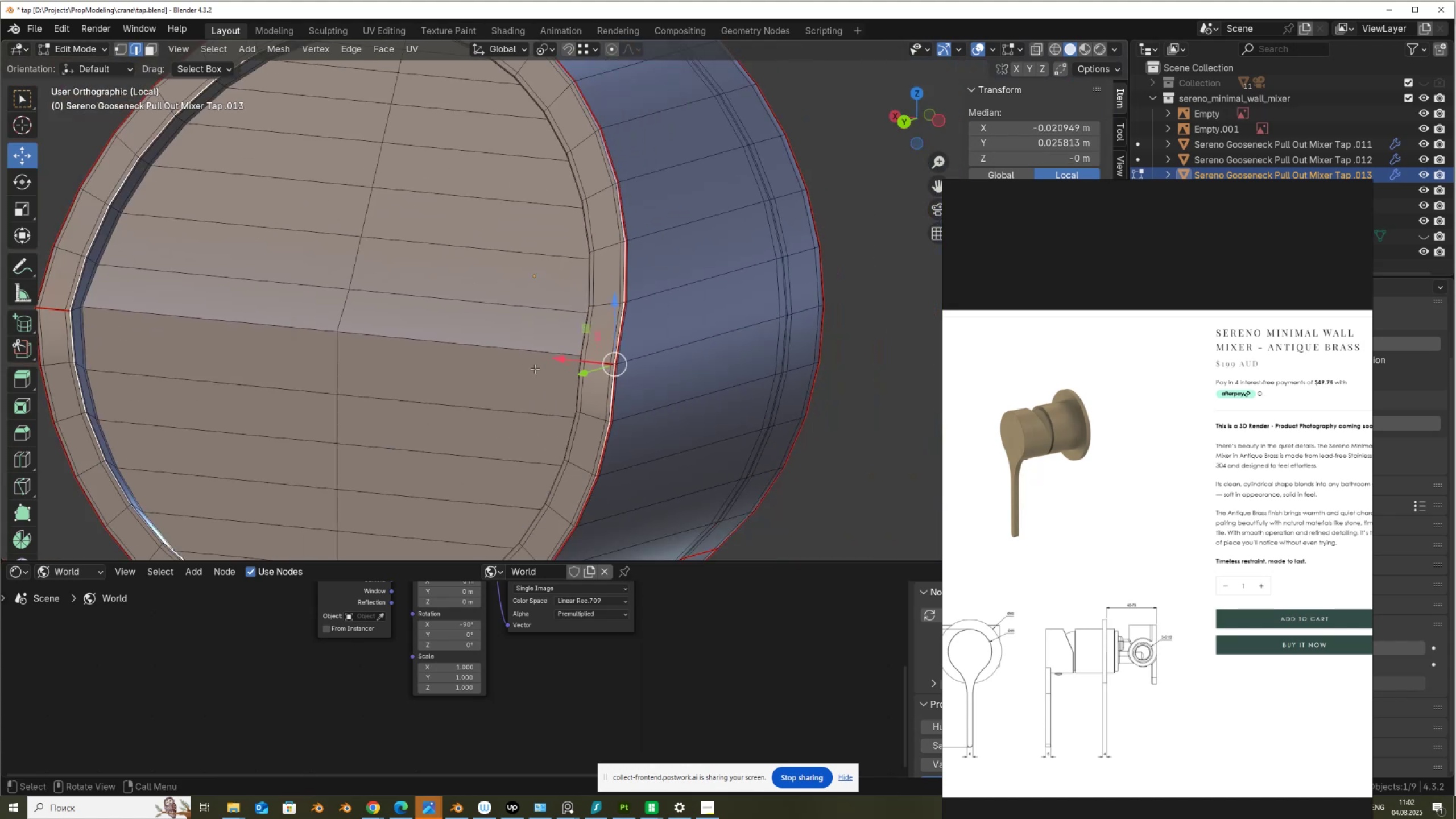 
hold_key(key=ShiftLeft, duration=0.71)
 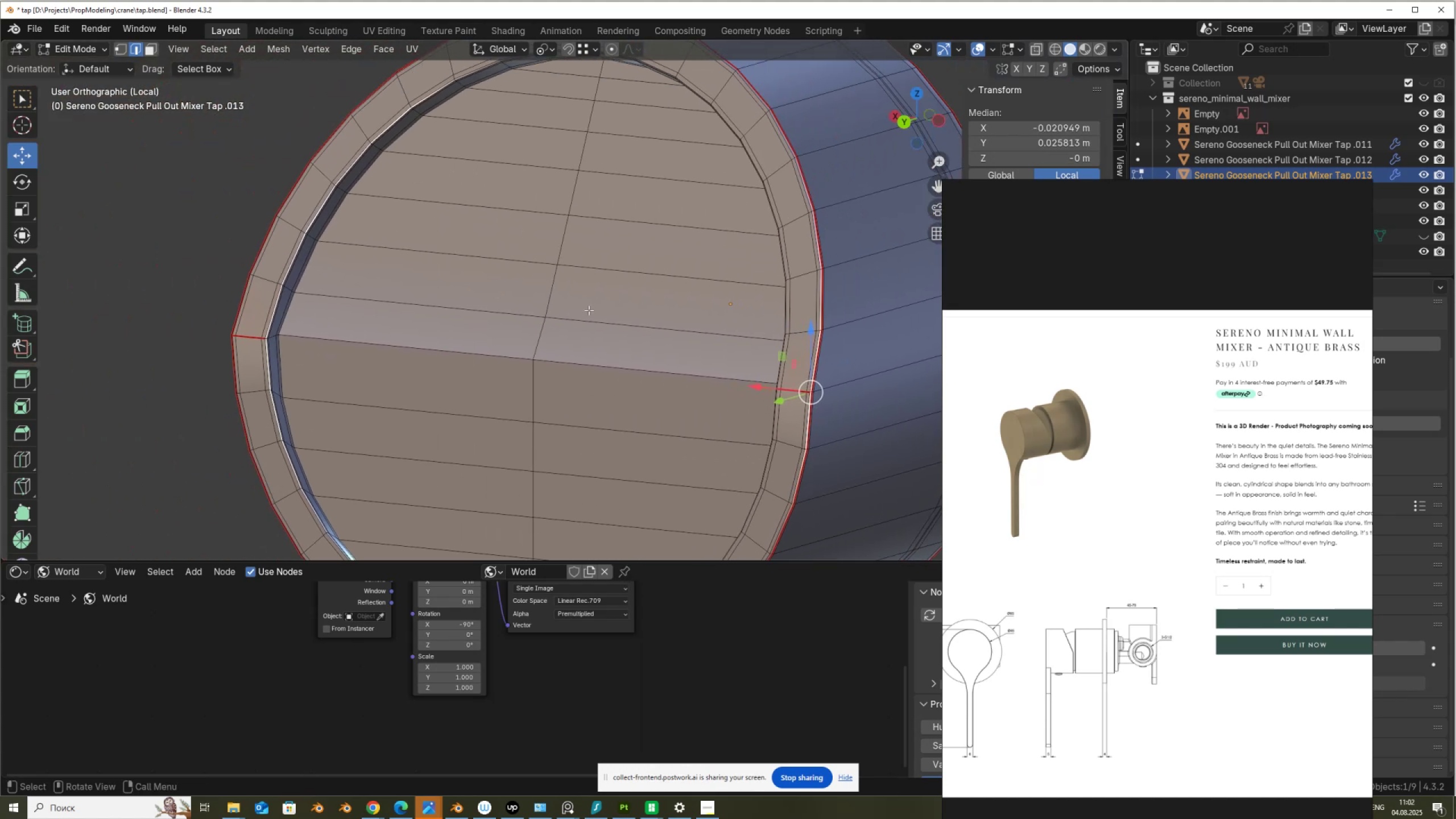 
scroll: coordinate [413, 303], scroll_direction: up, amount: 3.0
 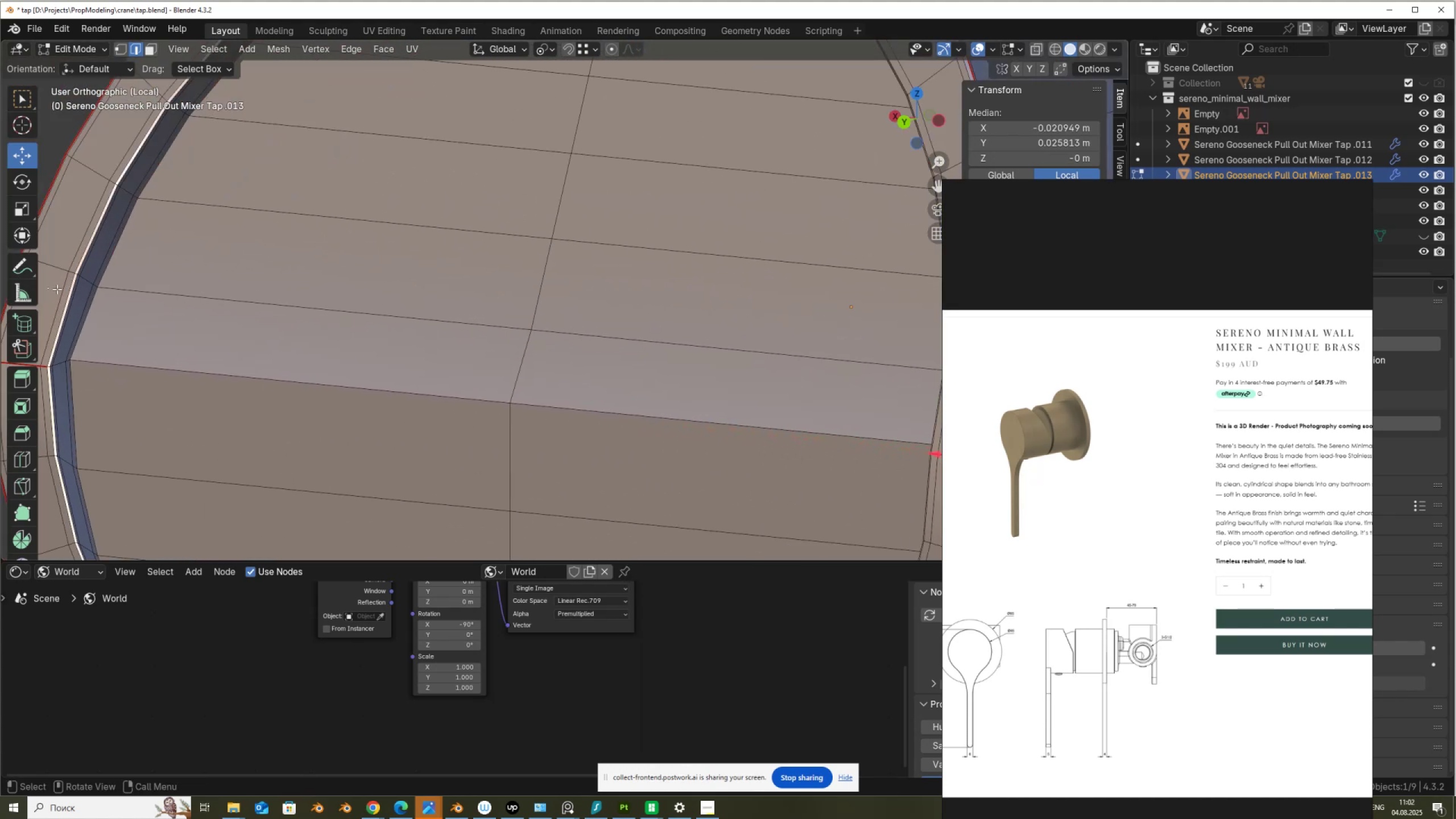 
hold_key(key=AltLeft, duration=0.94)
left_click([71, 282])
 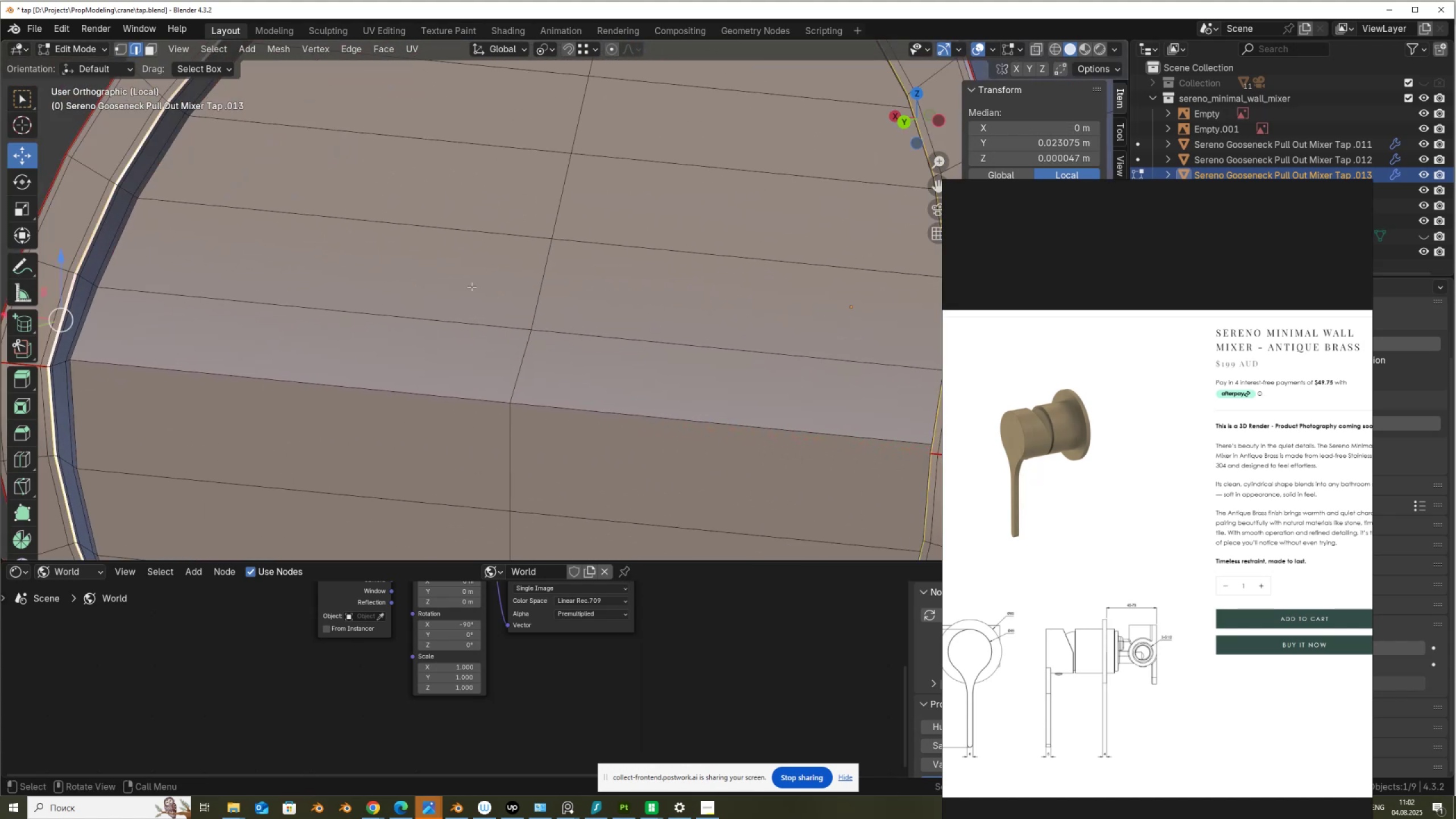 
right_click([492, 278])
 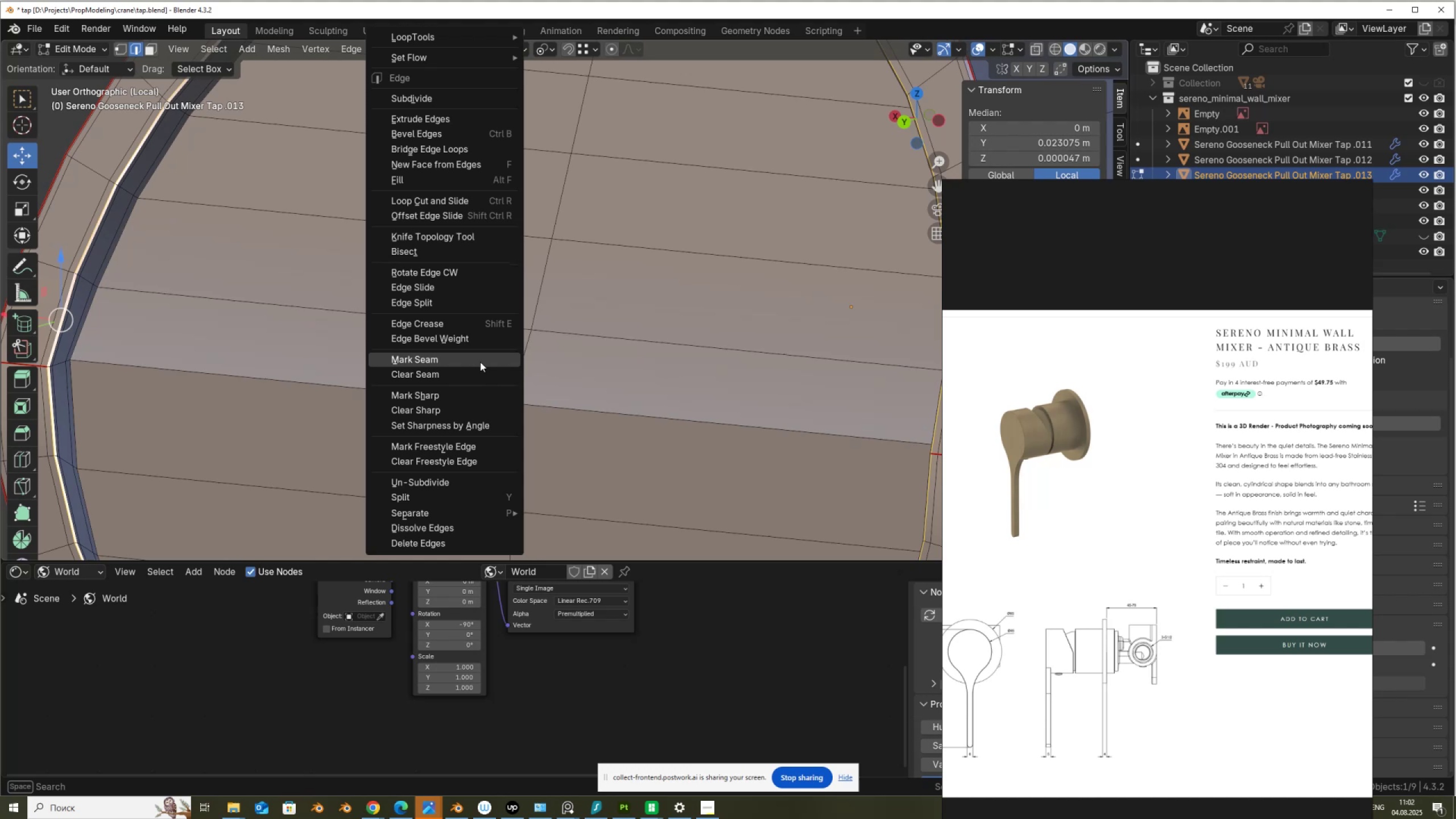 
left_click([480, 359])
 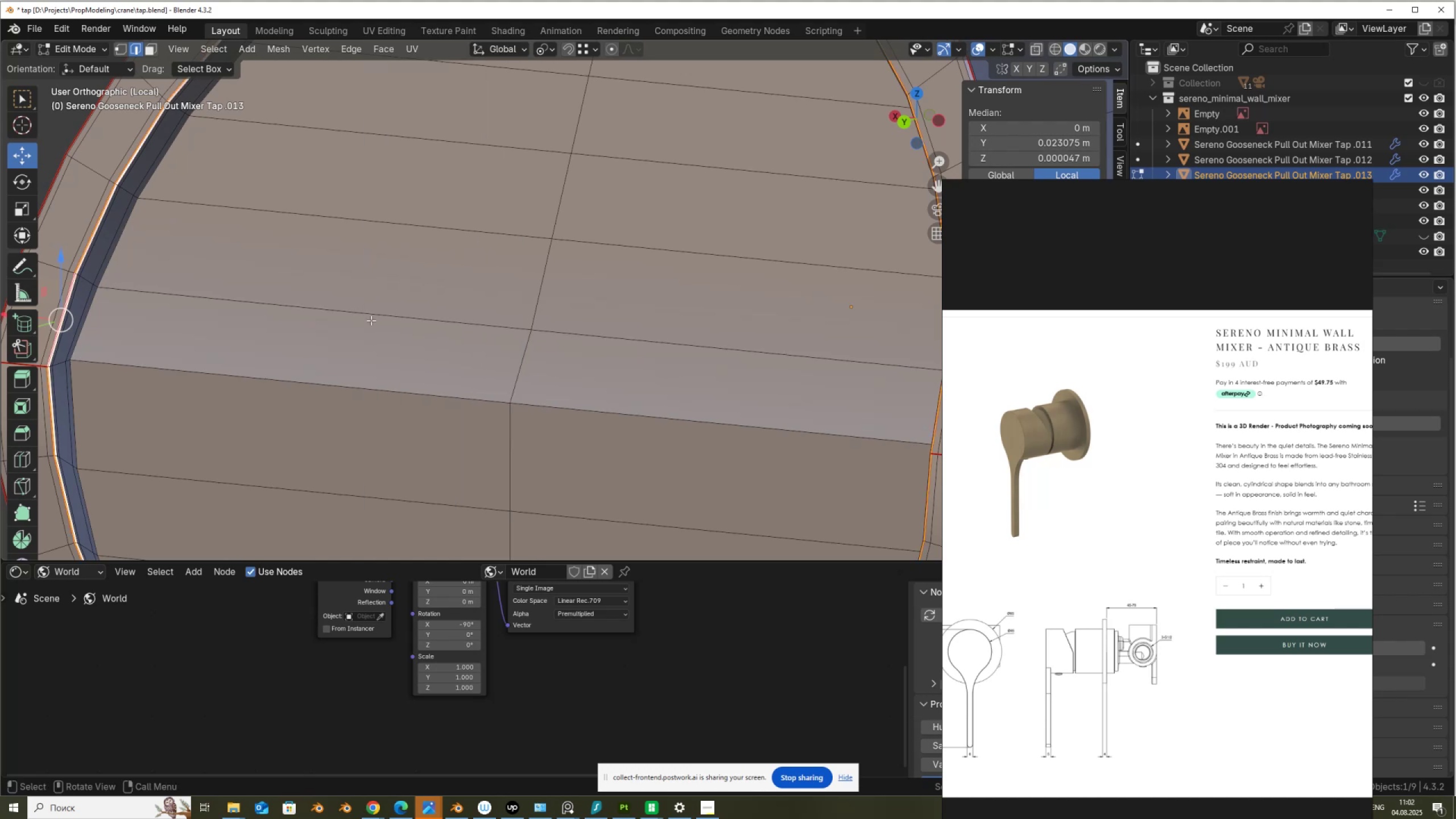 
scroll: coordinate [368, 319], scroll_direction: down, amount: 5.0
 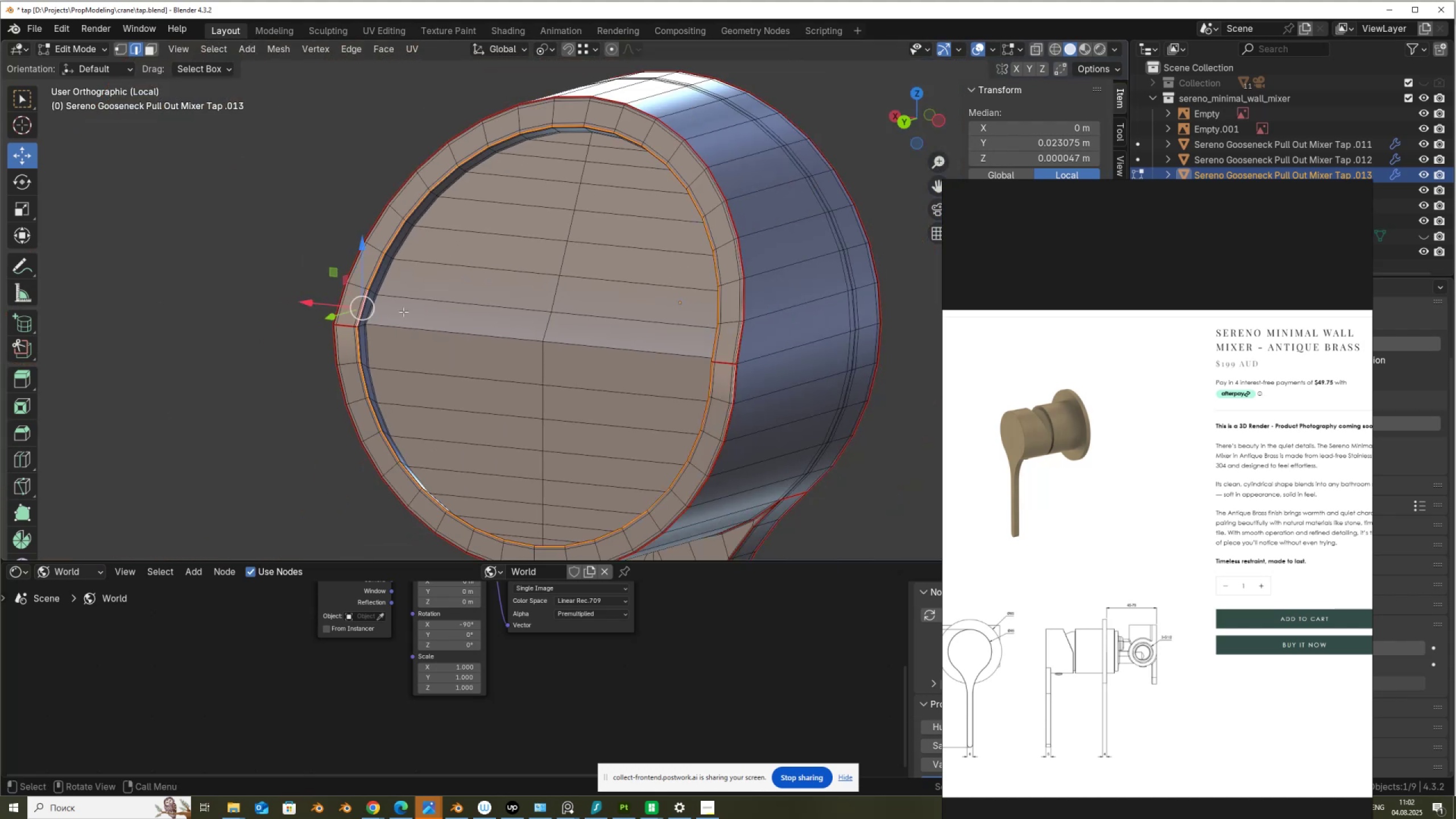 
key(3)
 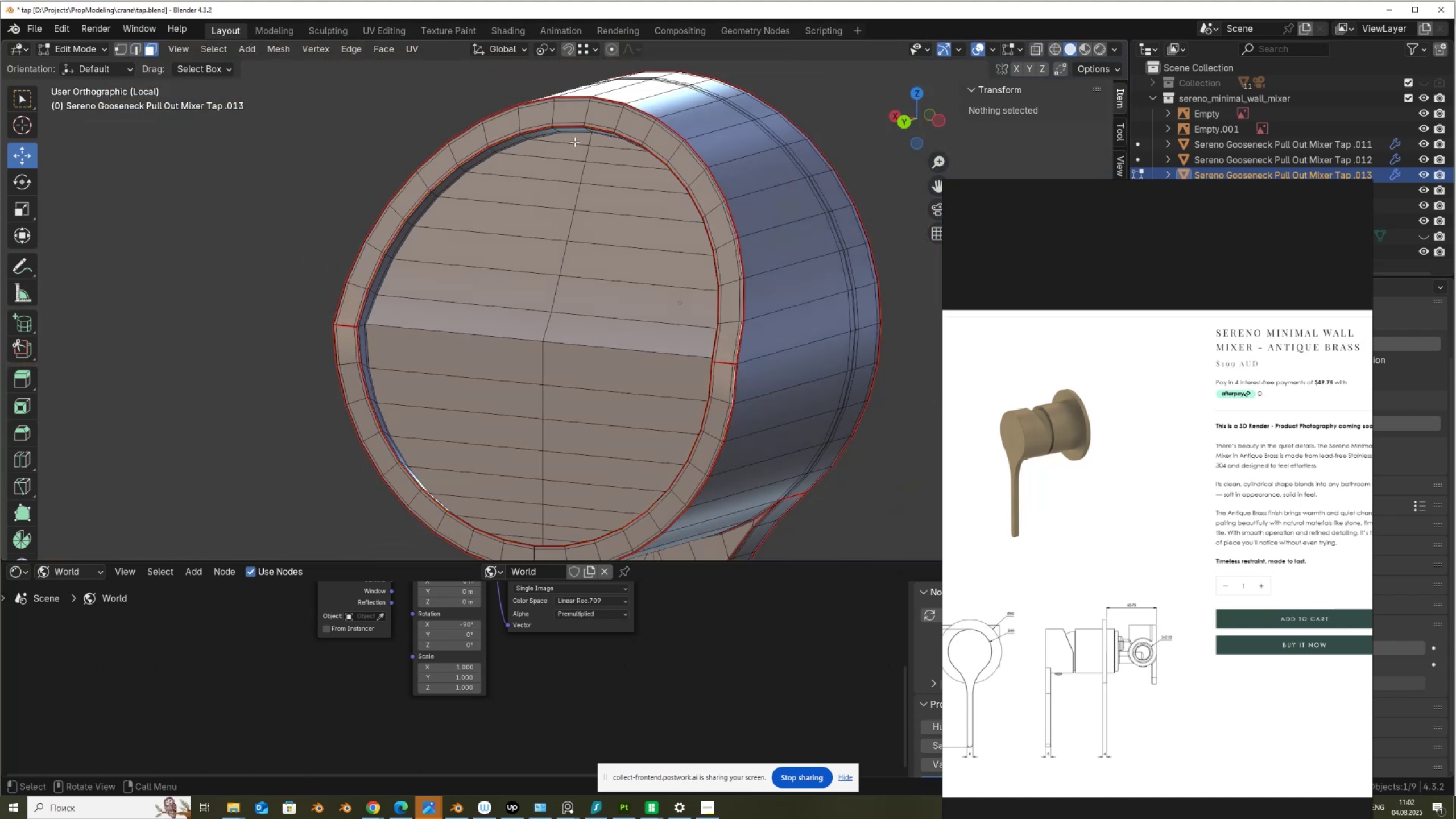 
left_click([576, 140])
 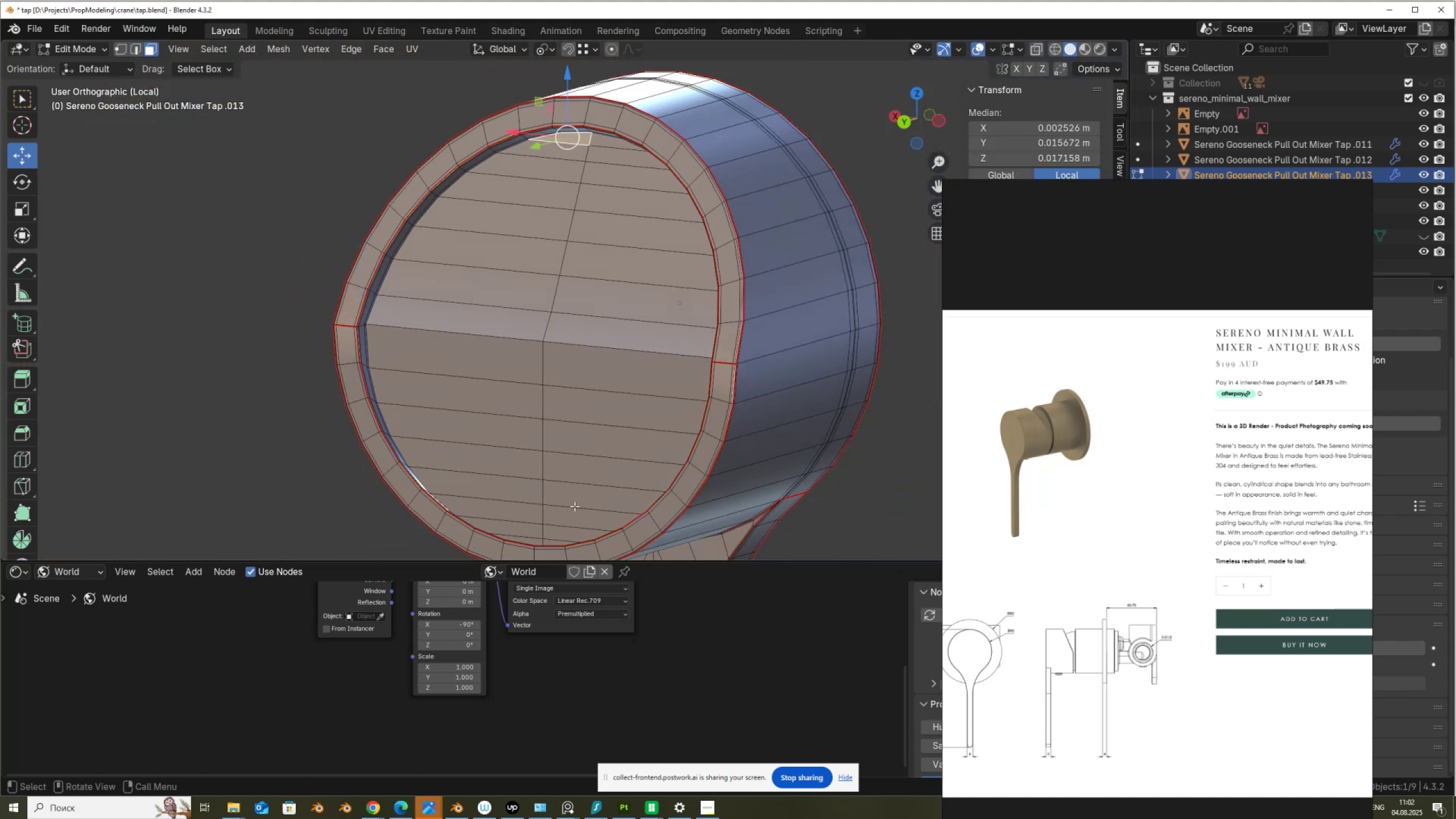 
hold_key(key=ShiftLeft, duration=0.76)
hold_key(key=ControlLeft, duration=0.67)
left_click([559, 542])
 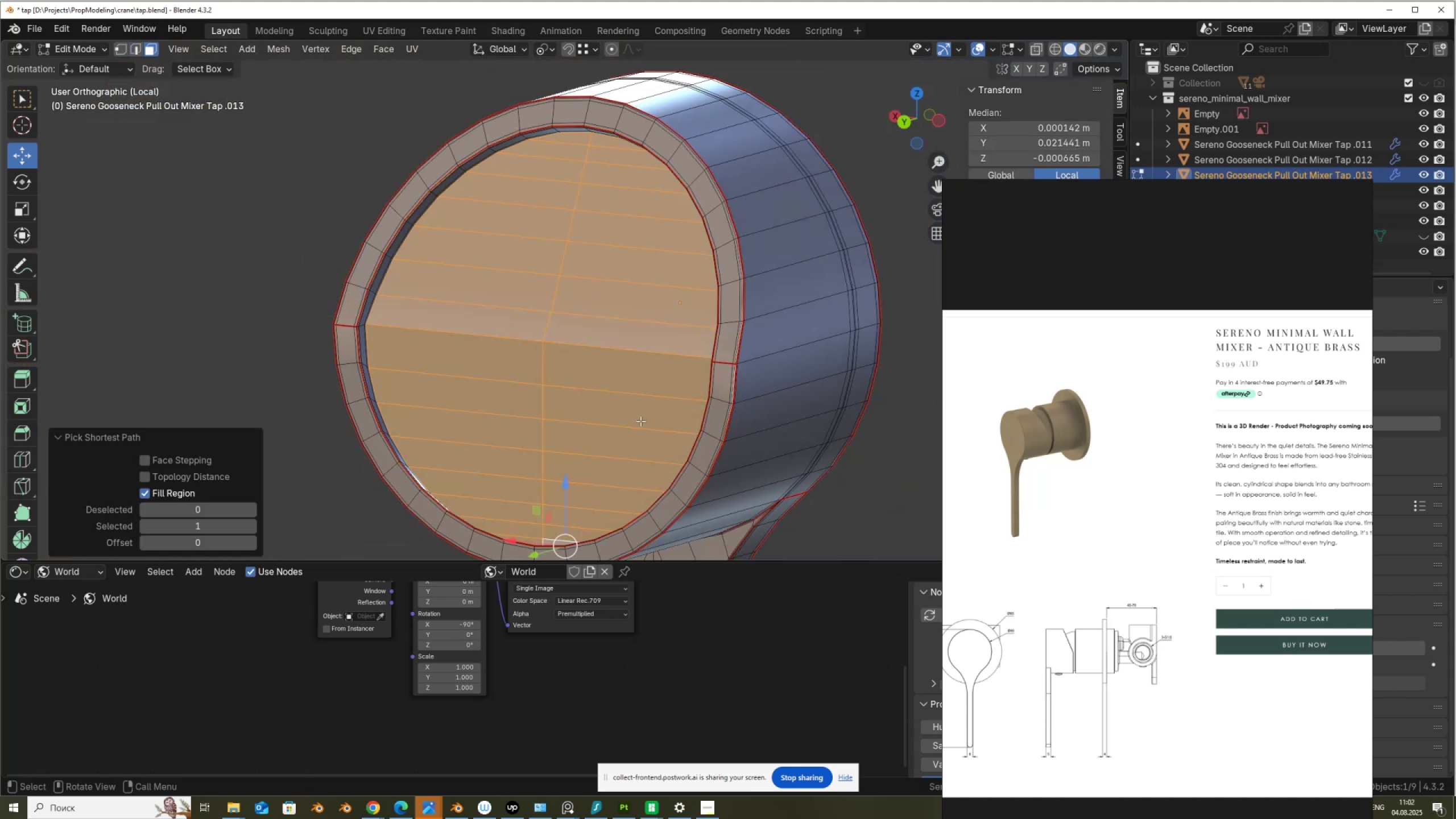 
scroll: coordinate [624, 395], scroll_direction: up, amount: 2.0
 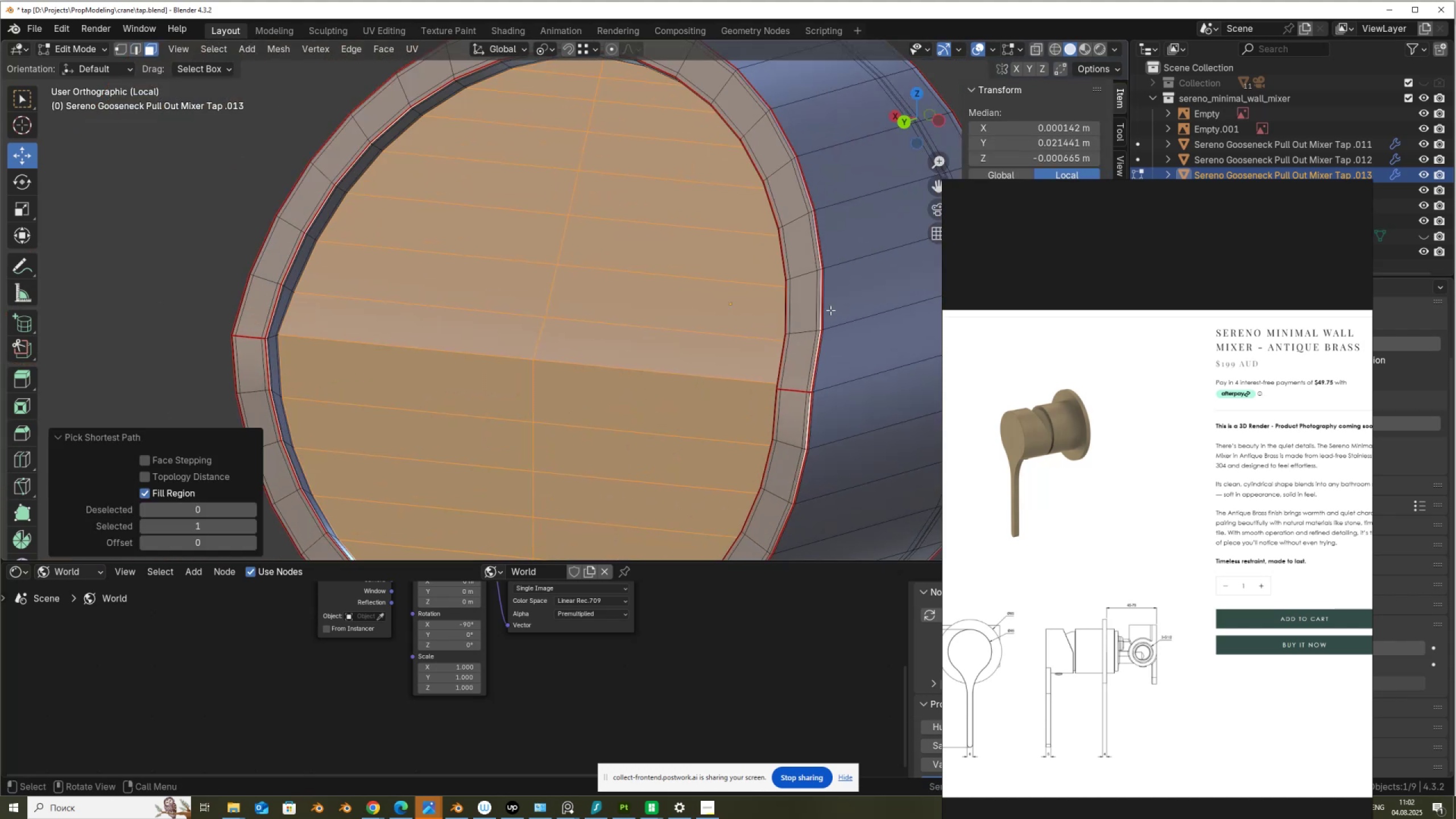 
key(I)
 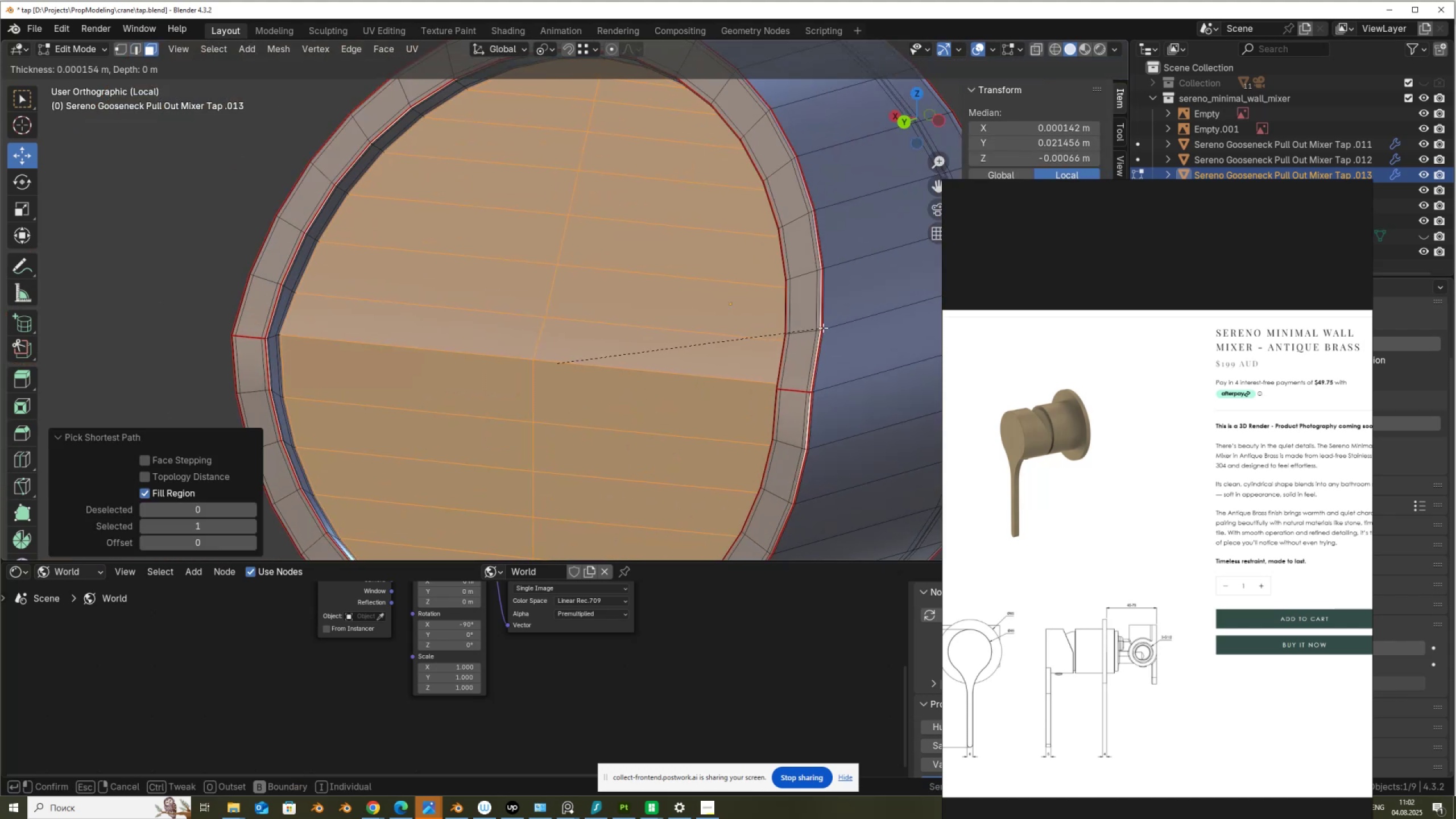 
left_click([823, 328])
 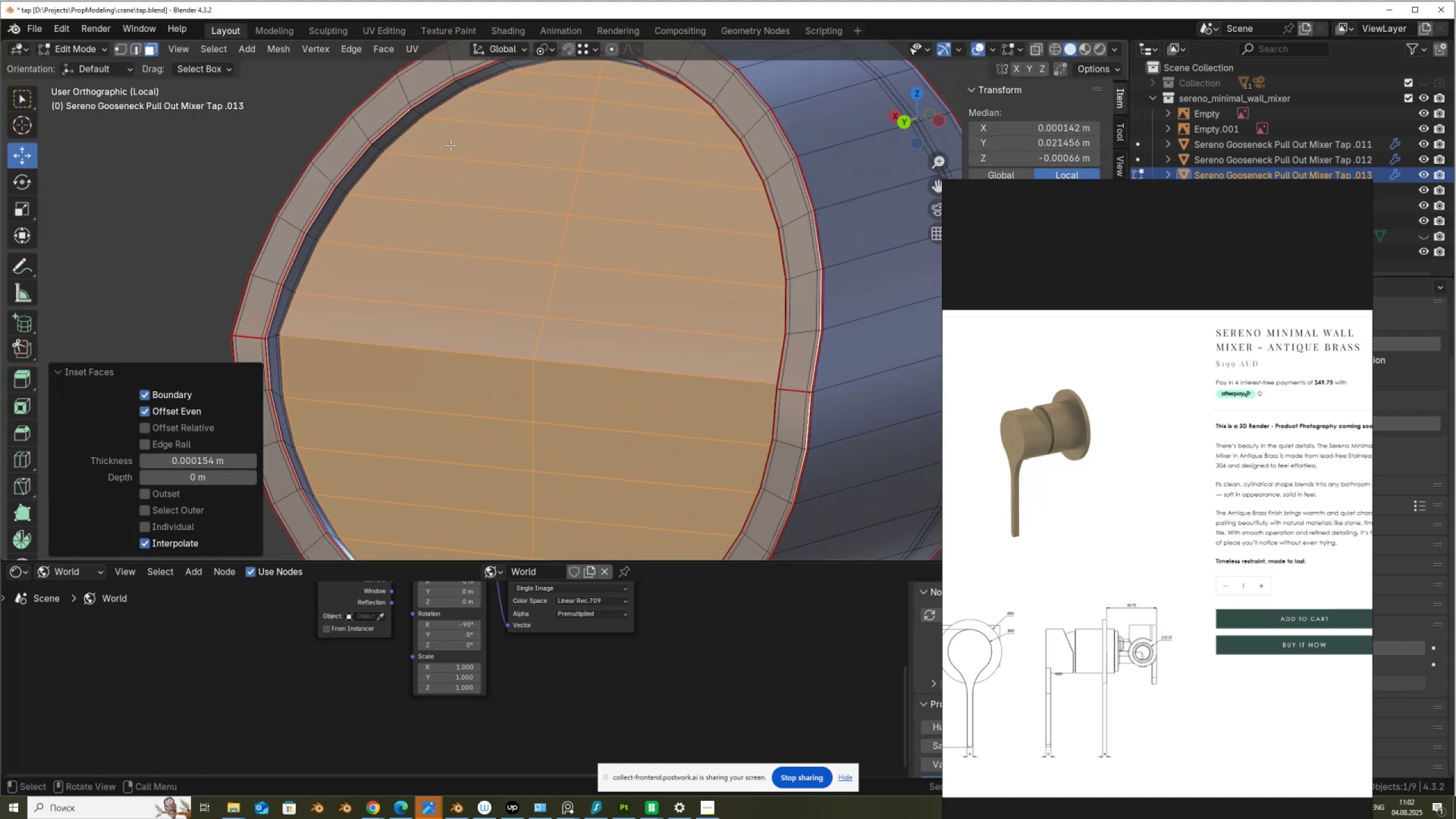 
key(2)
 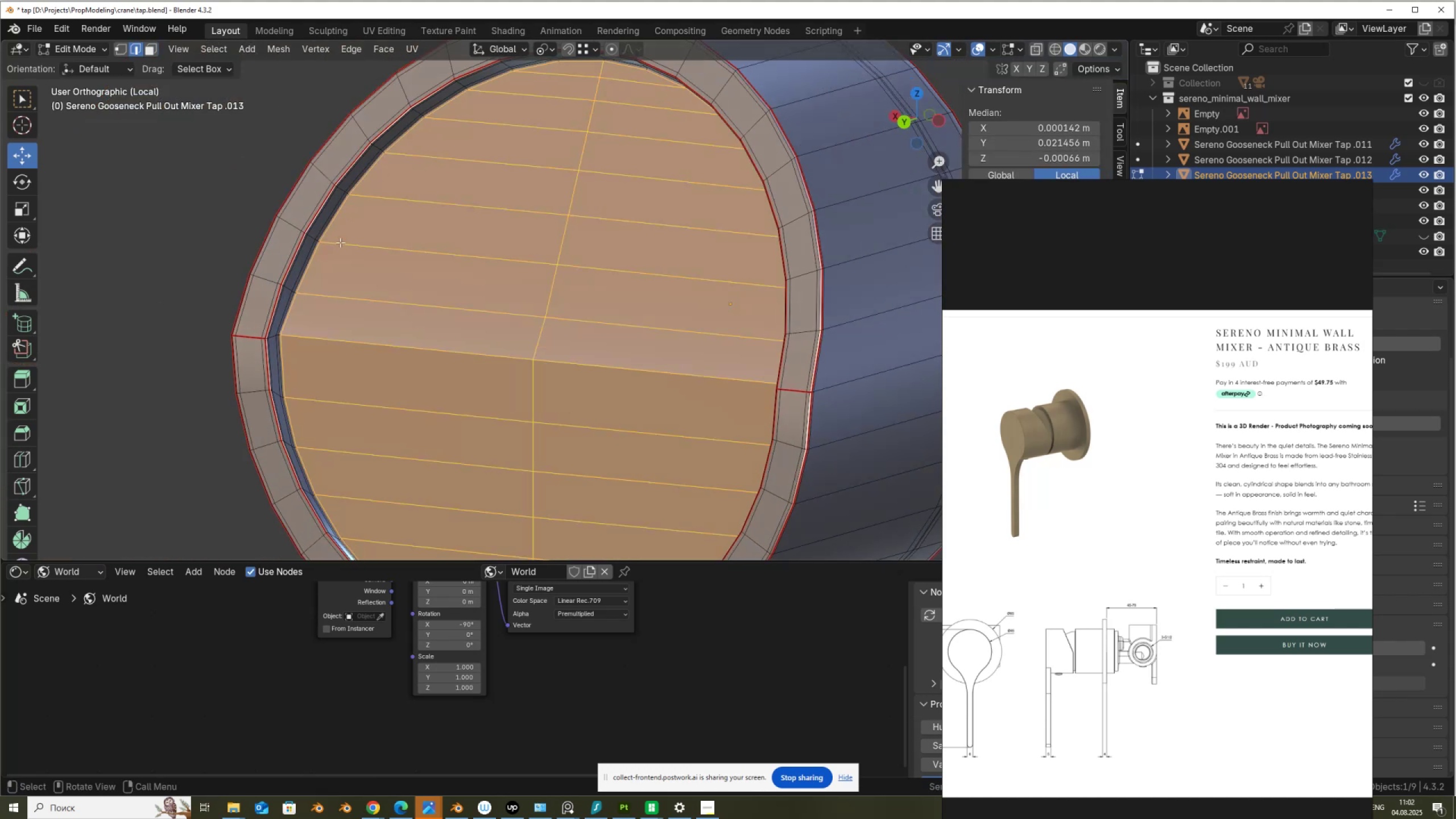 
hold_key(key=AltLeft, duration=0.68)
left_click([303, 255])
 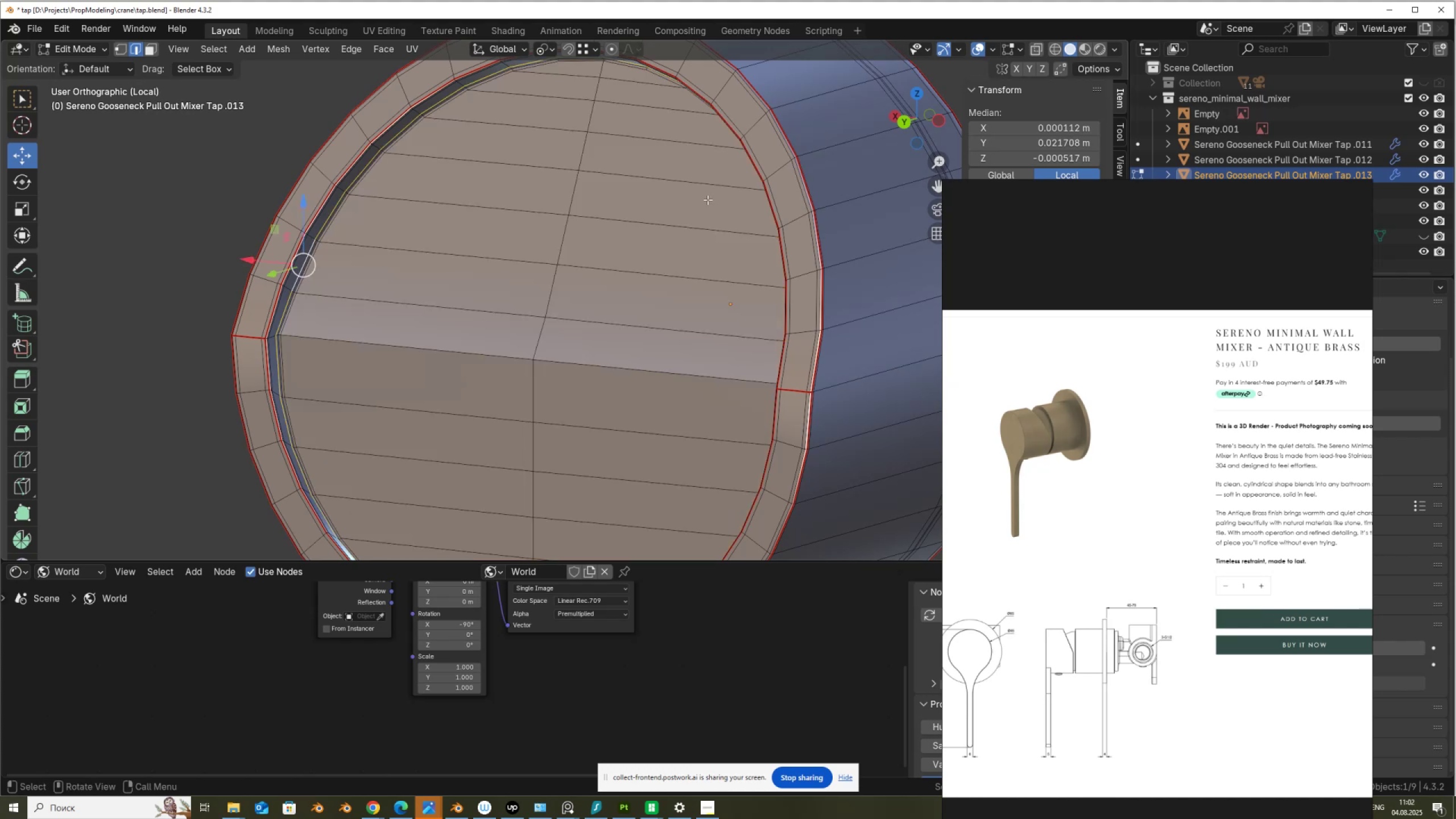 
right_click([685, 199])
 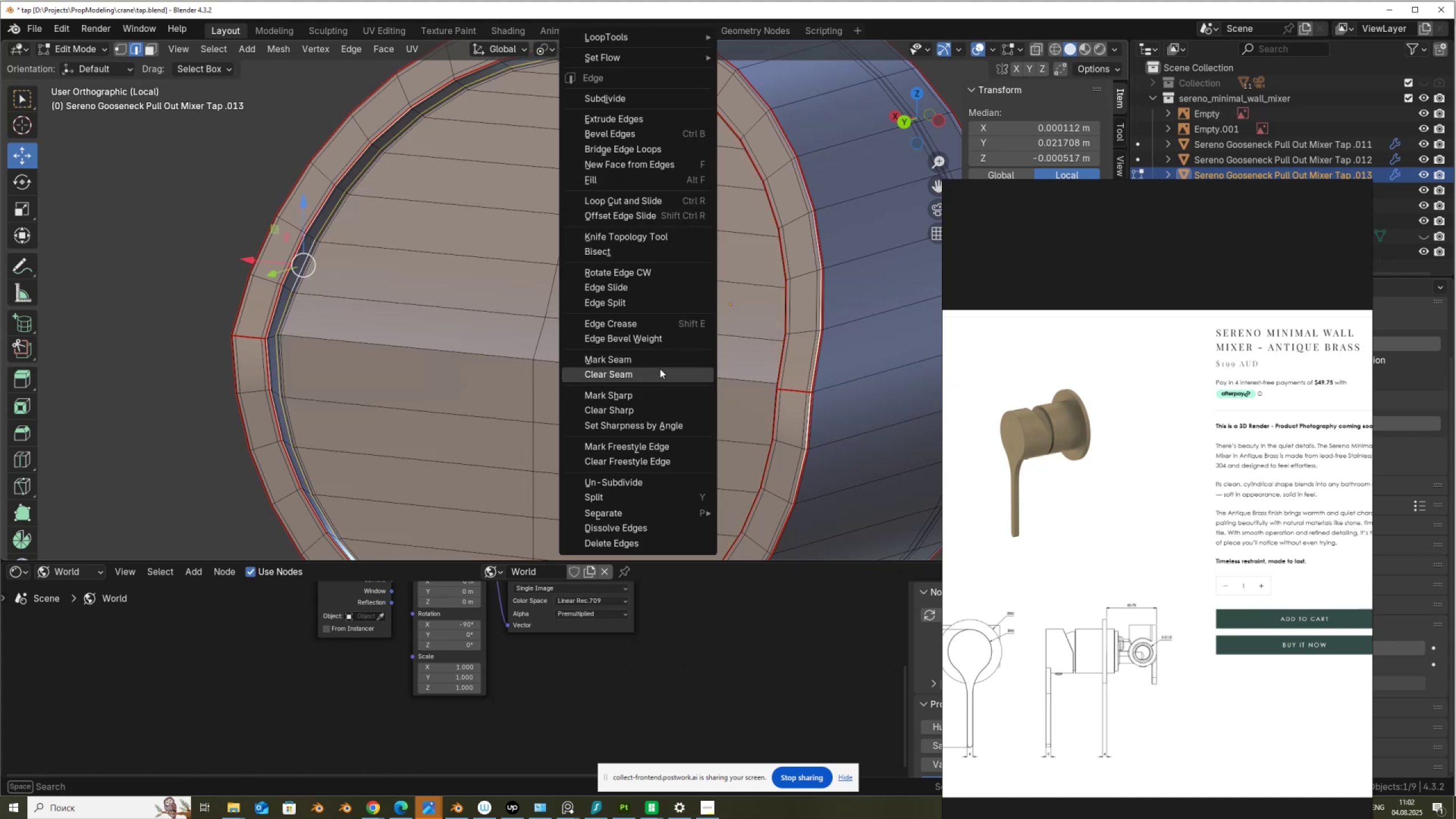 
left_click([661, 357])
 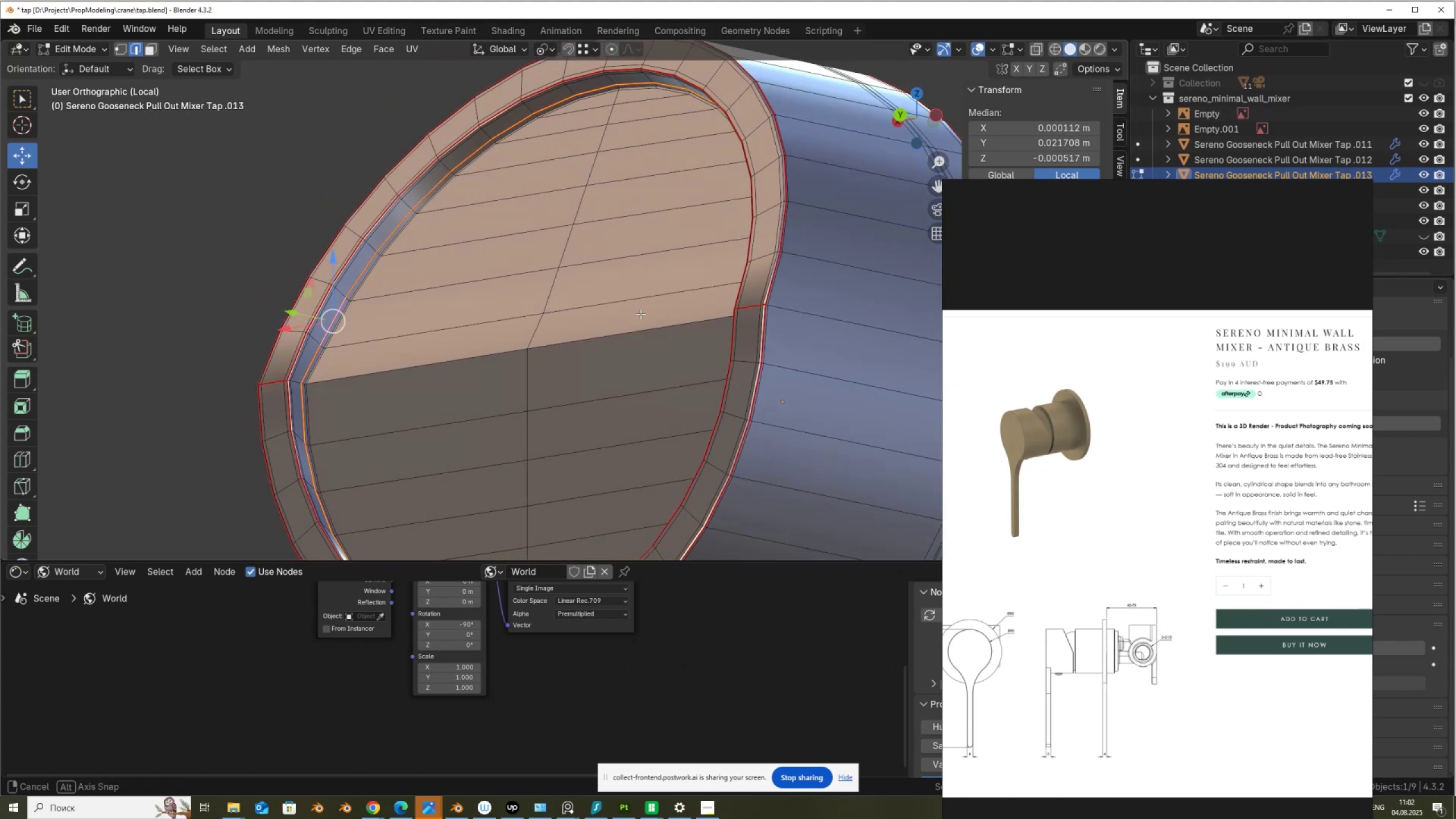 
scroll: coordinate [323, 359], scroll_direction: up, amount: 2.0
 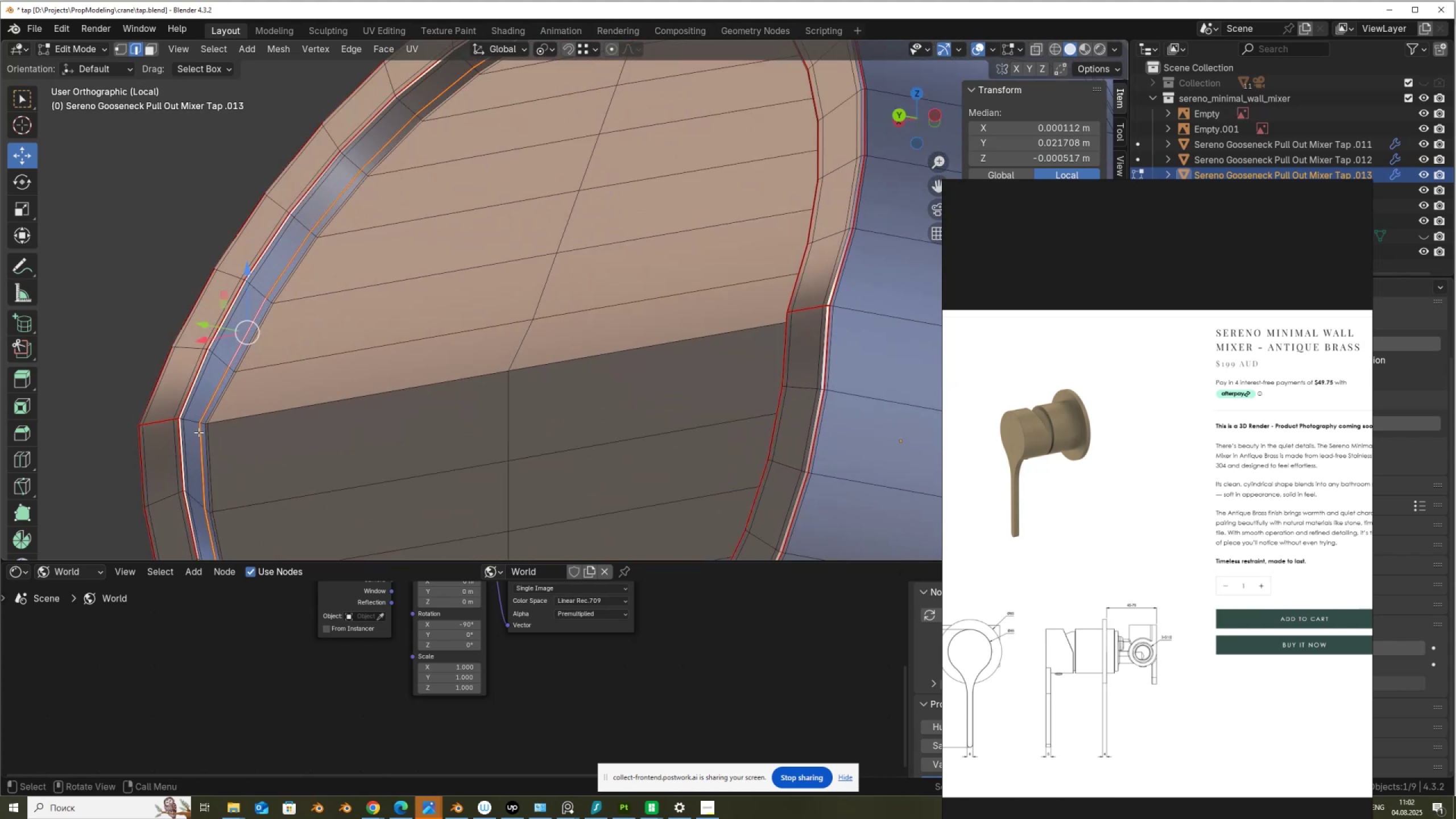 
hold_key(key=AltLeft, duration=0.52)
left_click([191, 420])
 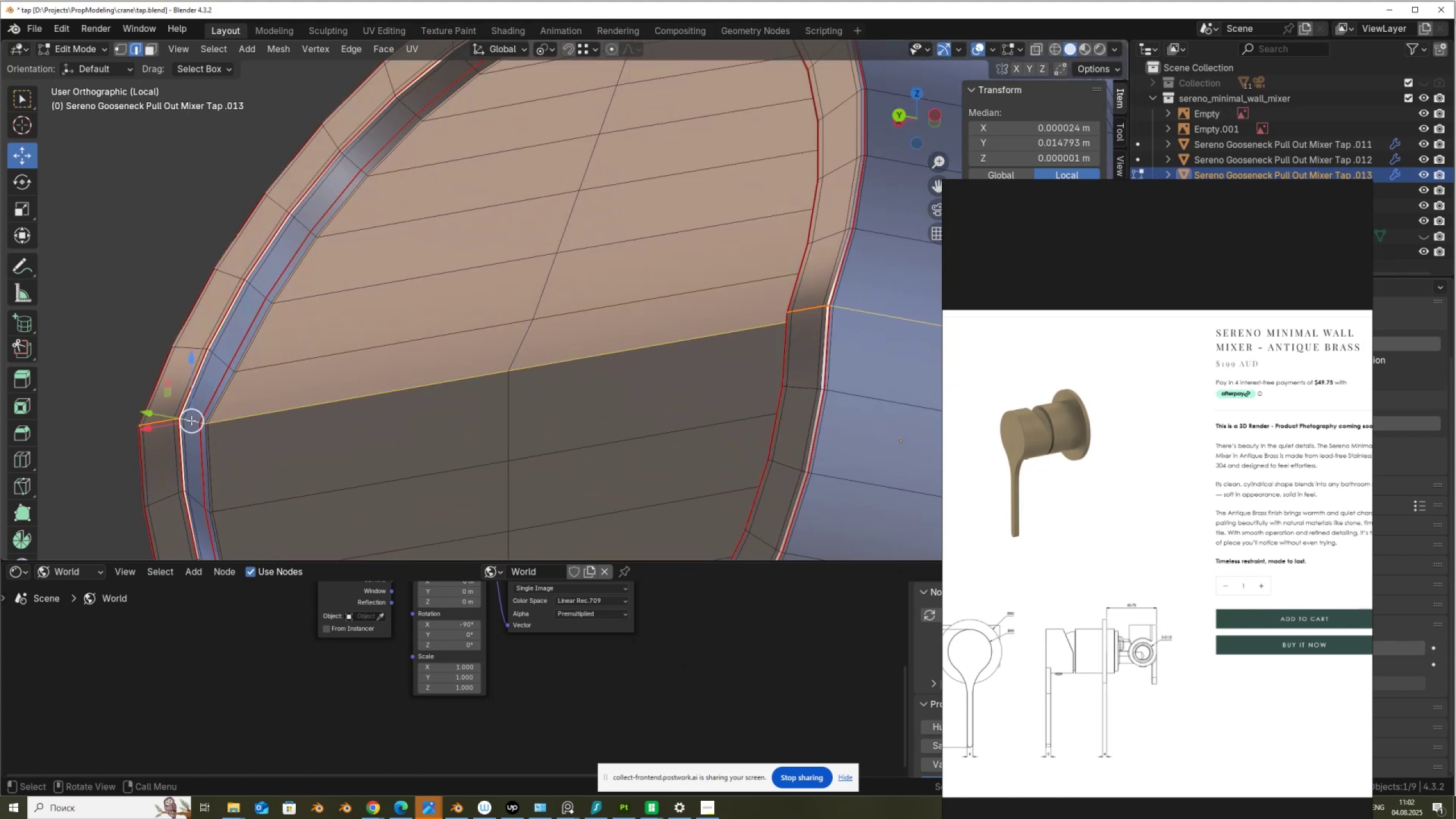 
scroll: coordinate [276, 412], scroll_direction: down, amount: 2.0
 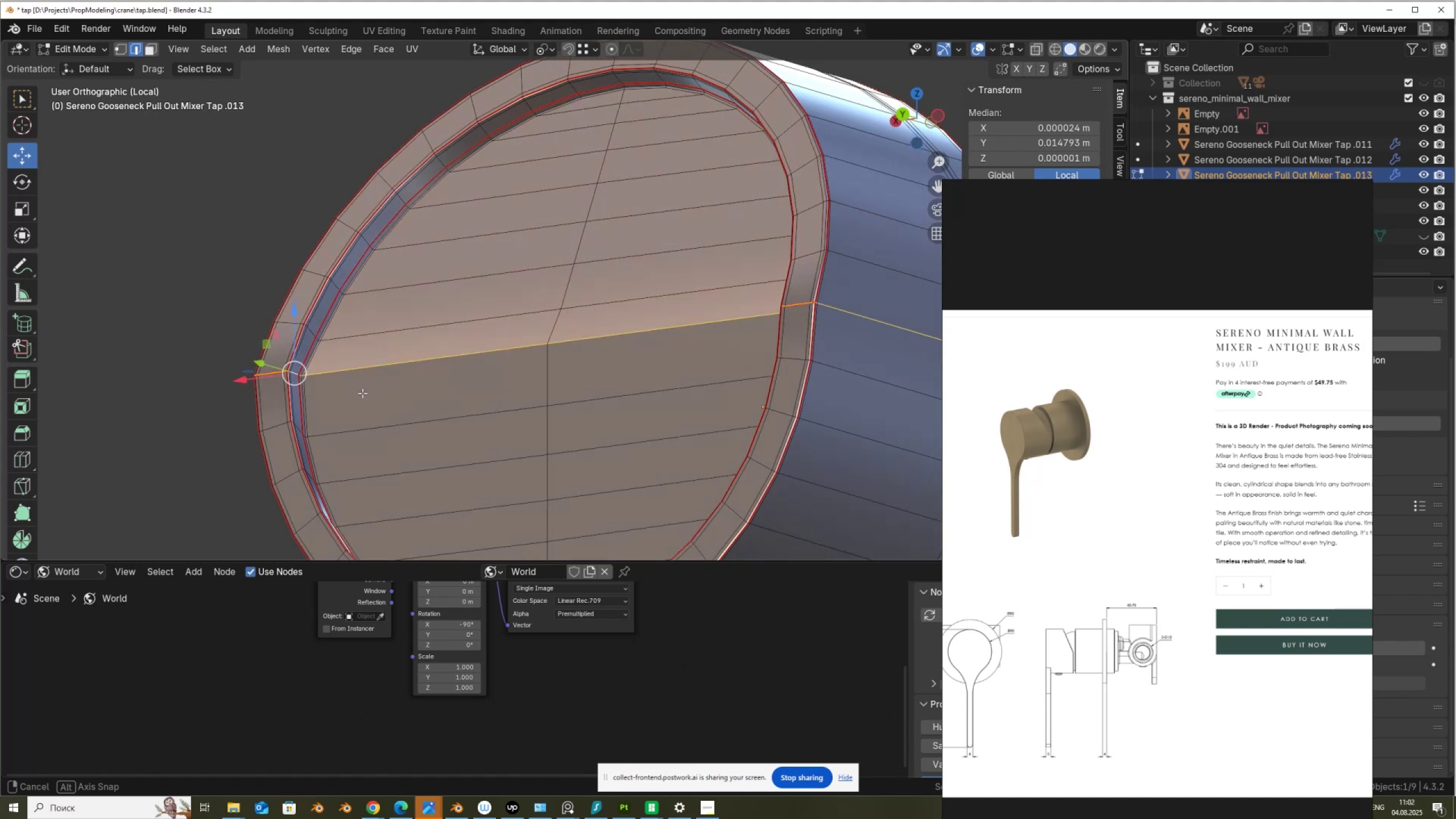 
scroll: coordinate [317, 407], scroll_direction: up, amount: 4.0
 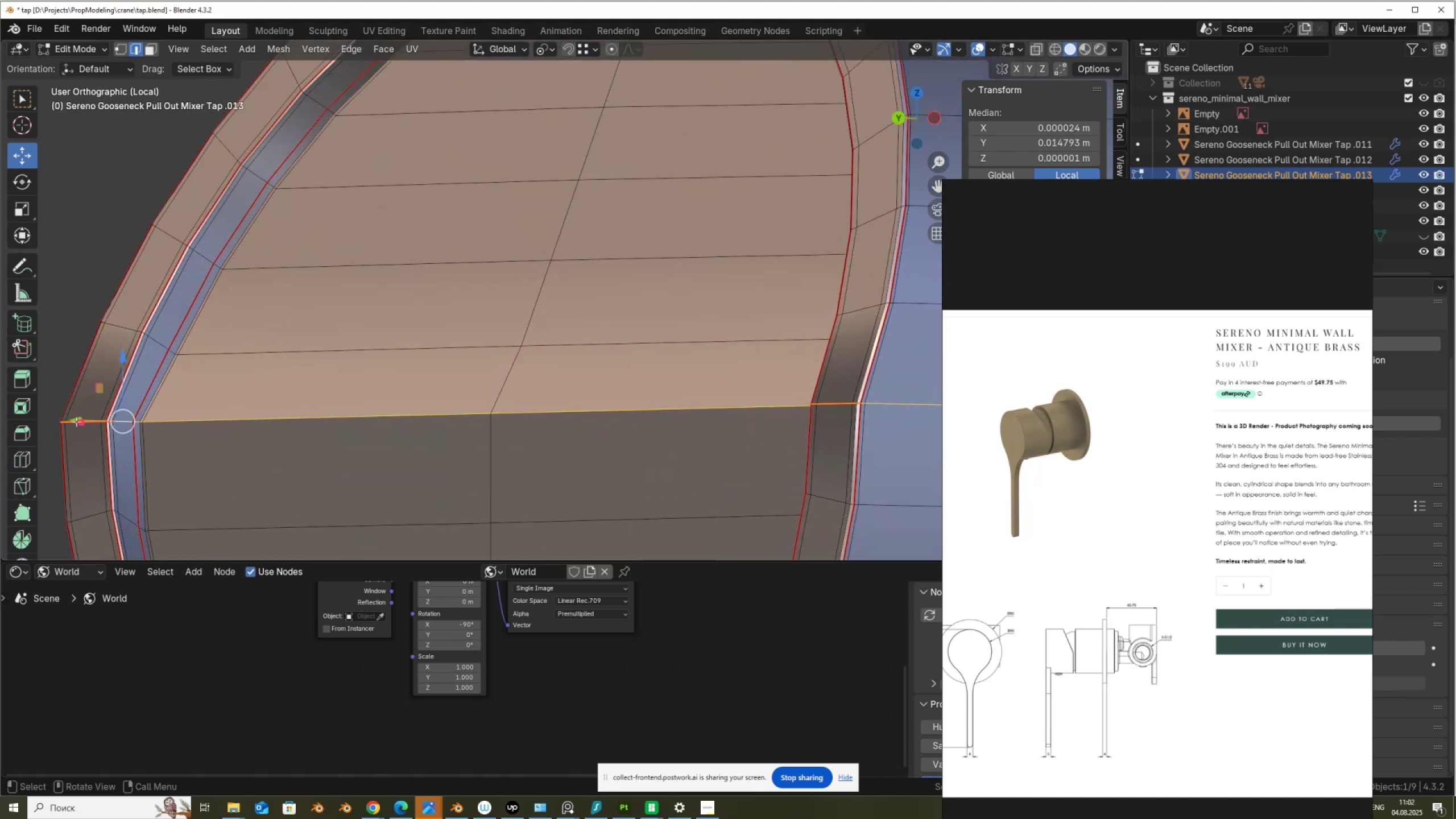 
left_click([85, 420])
 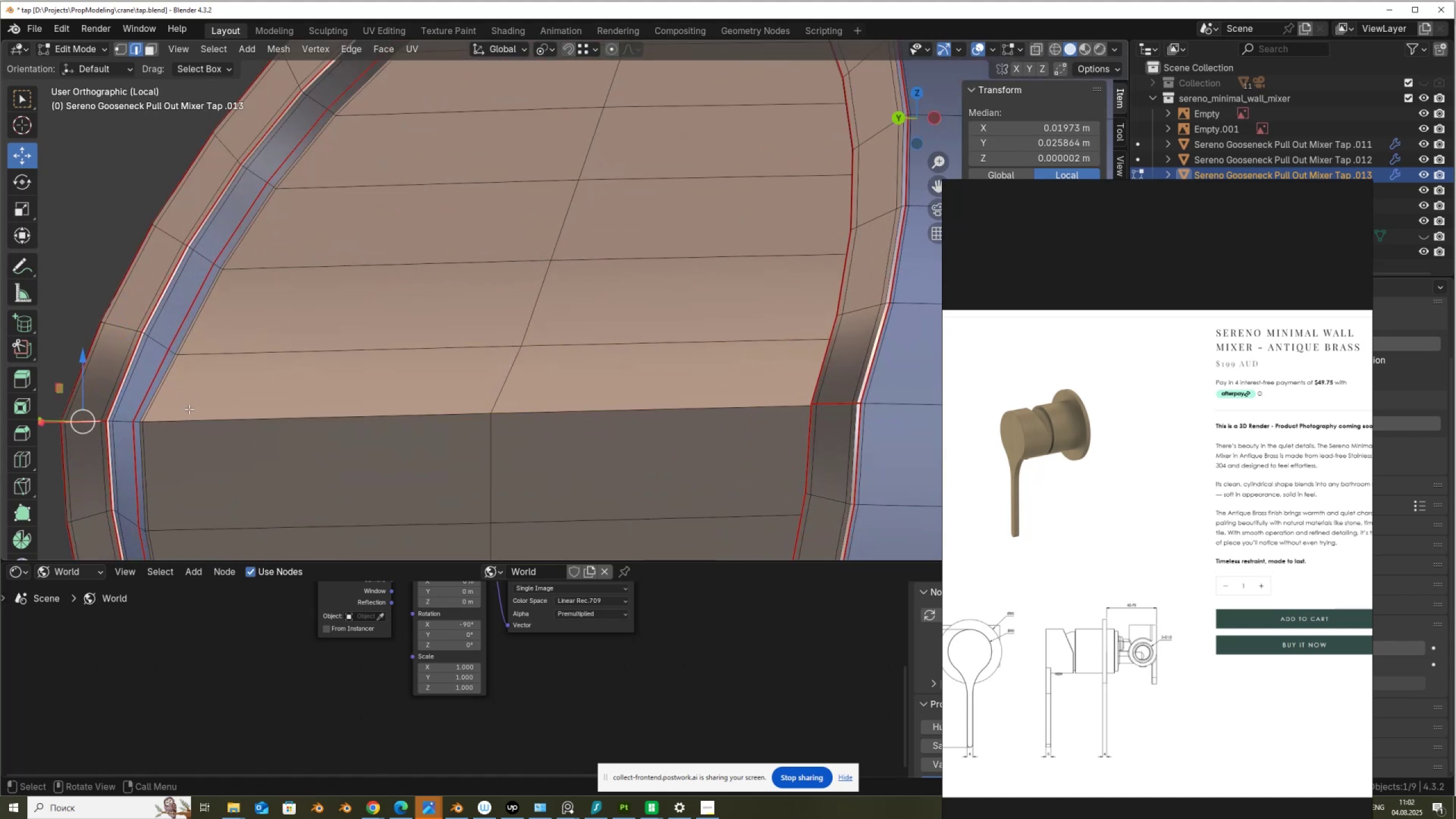 
scroll: coordinate [197, 406], scroll_direction: down, amount: 2.0
 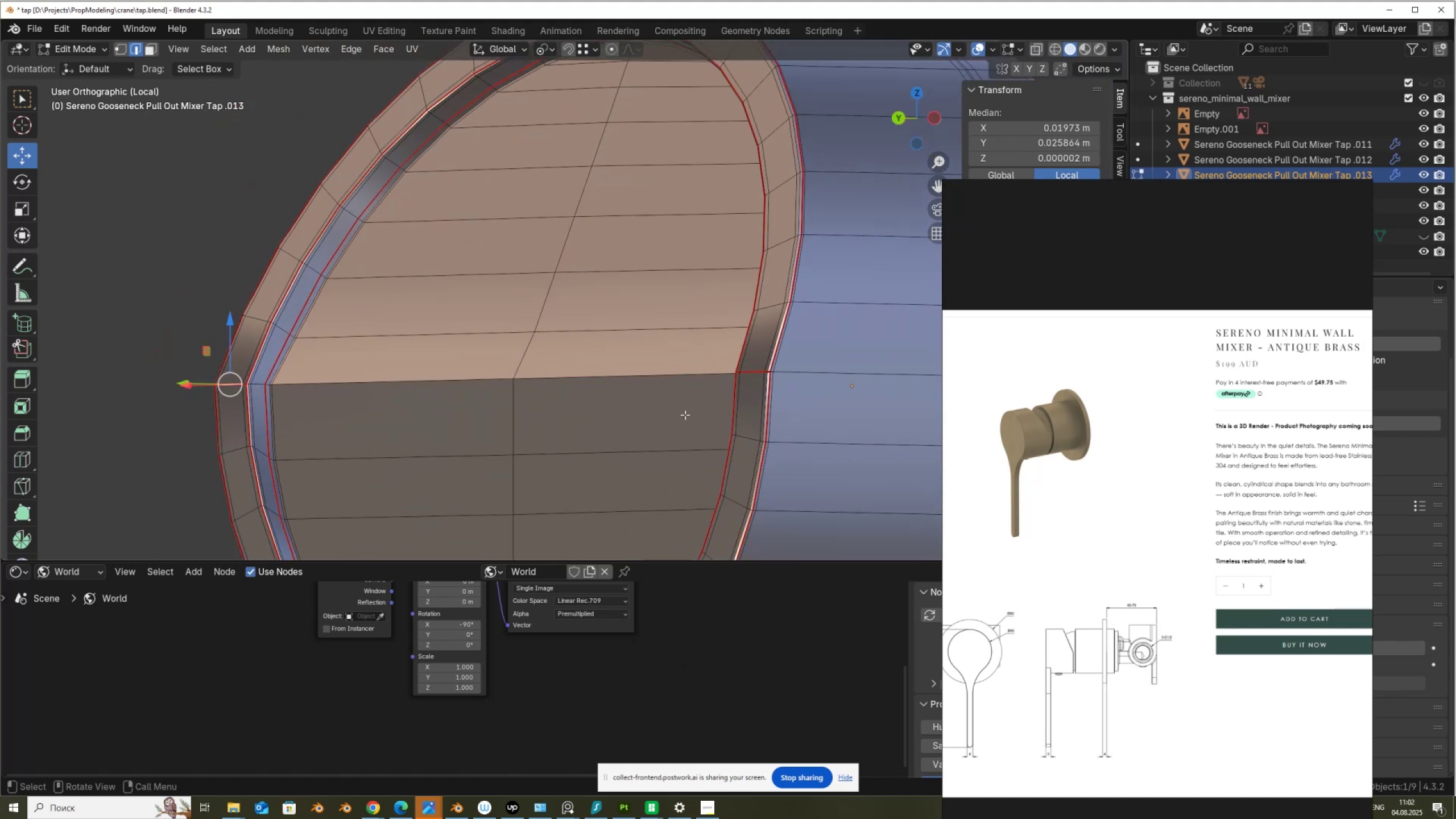 
hold_key(key=ControlLeft, duration=0.7)
left_click([756, 371])
 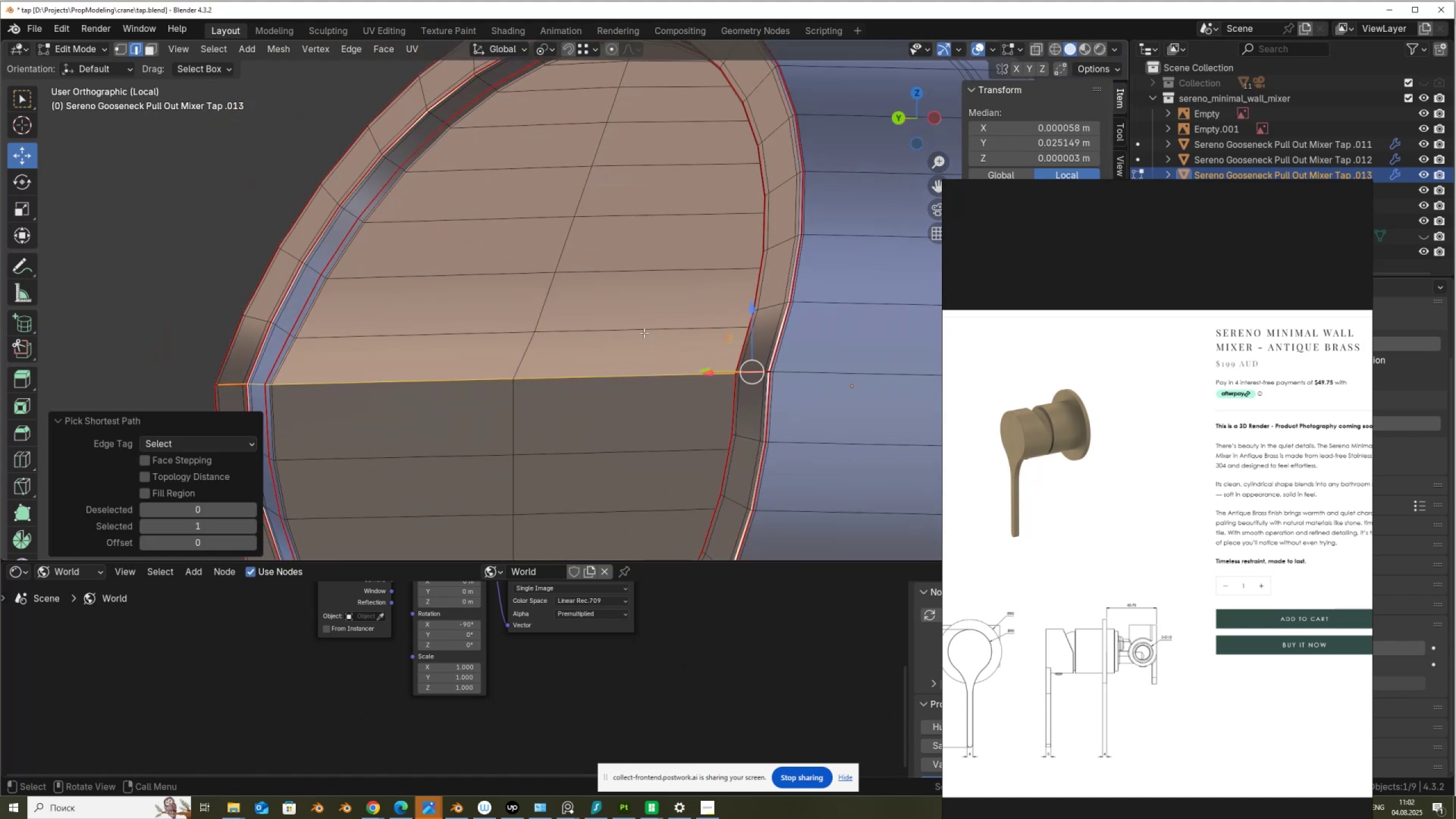 
hold_key(key=ControlLeft, duration=1.41)
left_click_drag(start_coordinate=[416, 333], to_coordinate=[545, 417])
 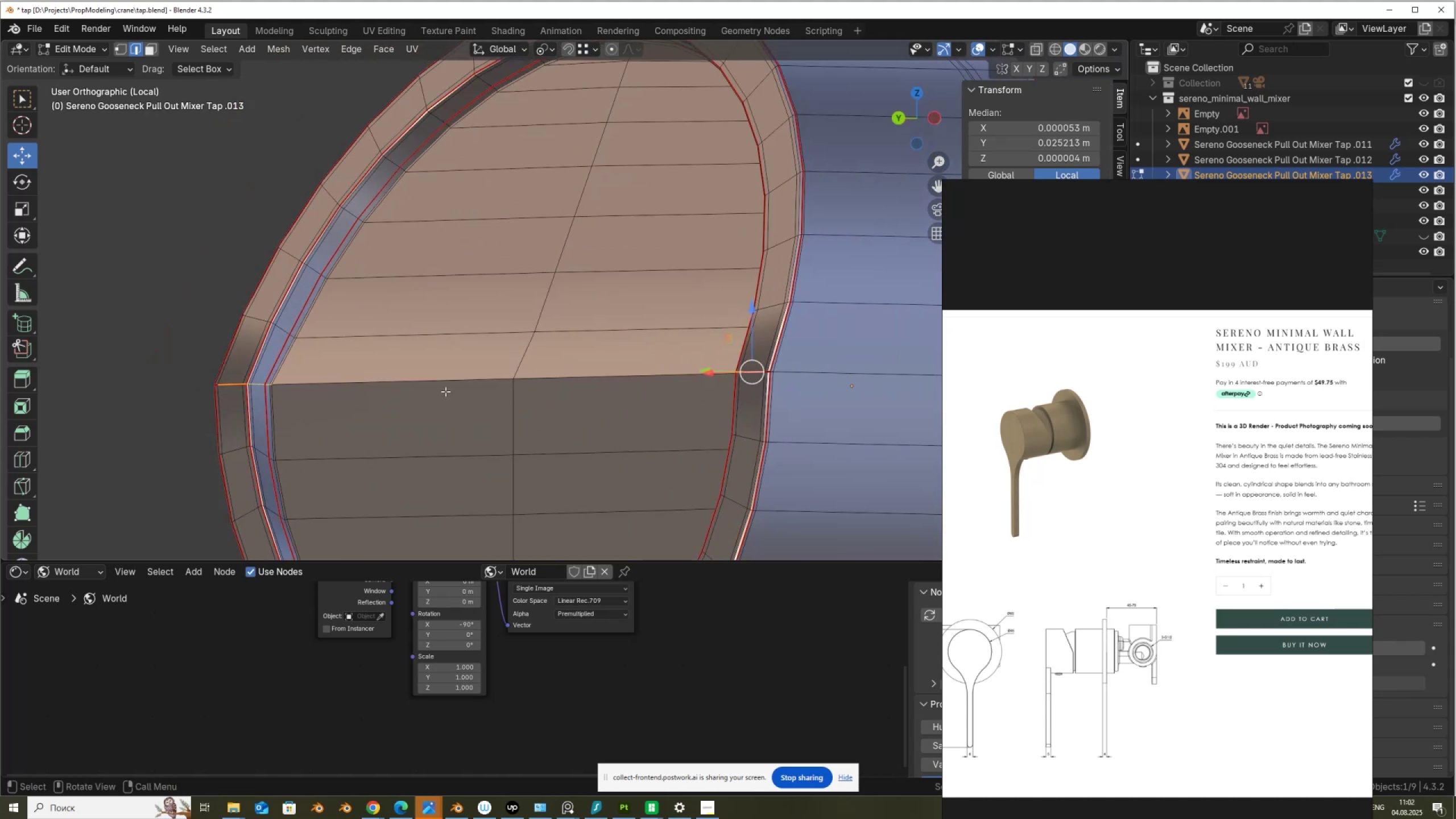 
hold_key(key=ShiftLeft, duration=0.99)
 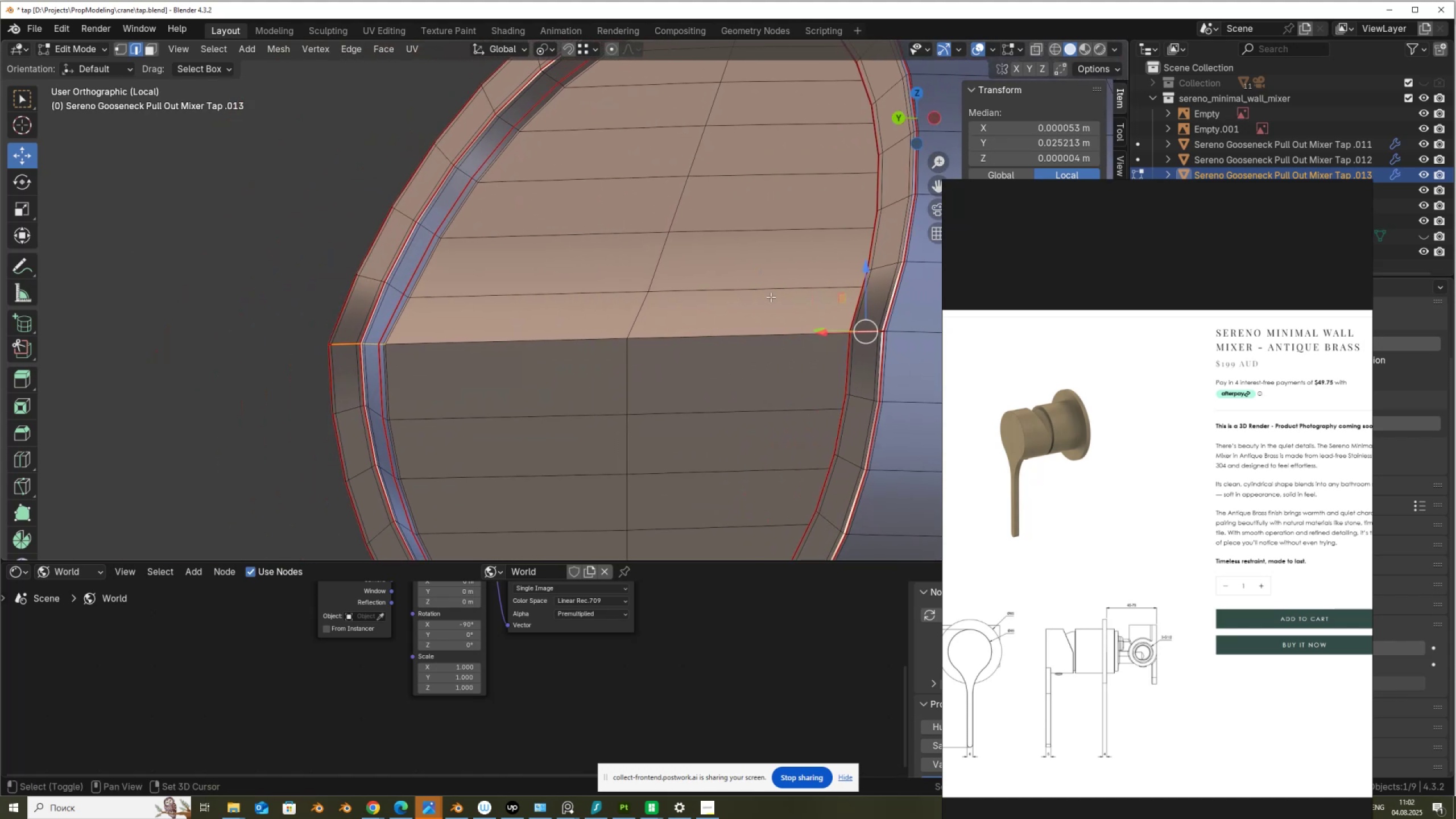 
scroll: coordinate [480, 383], scroll_direction: up, amount: 3.0
 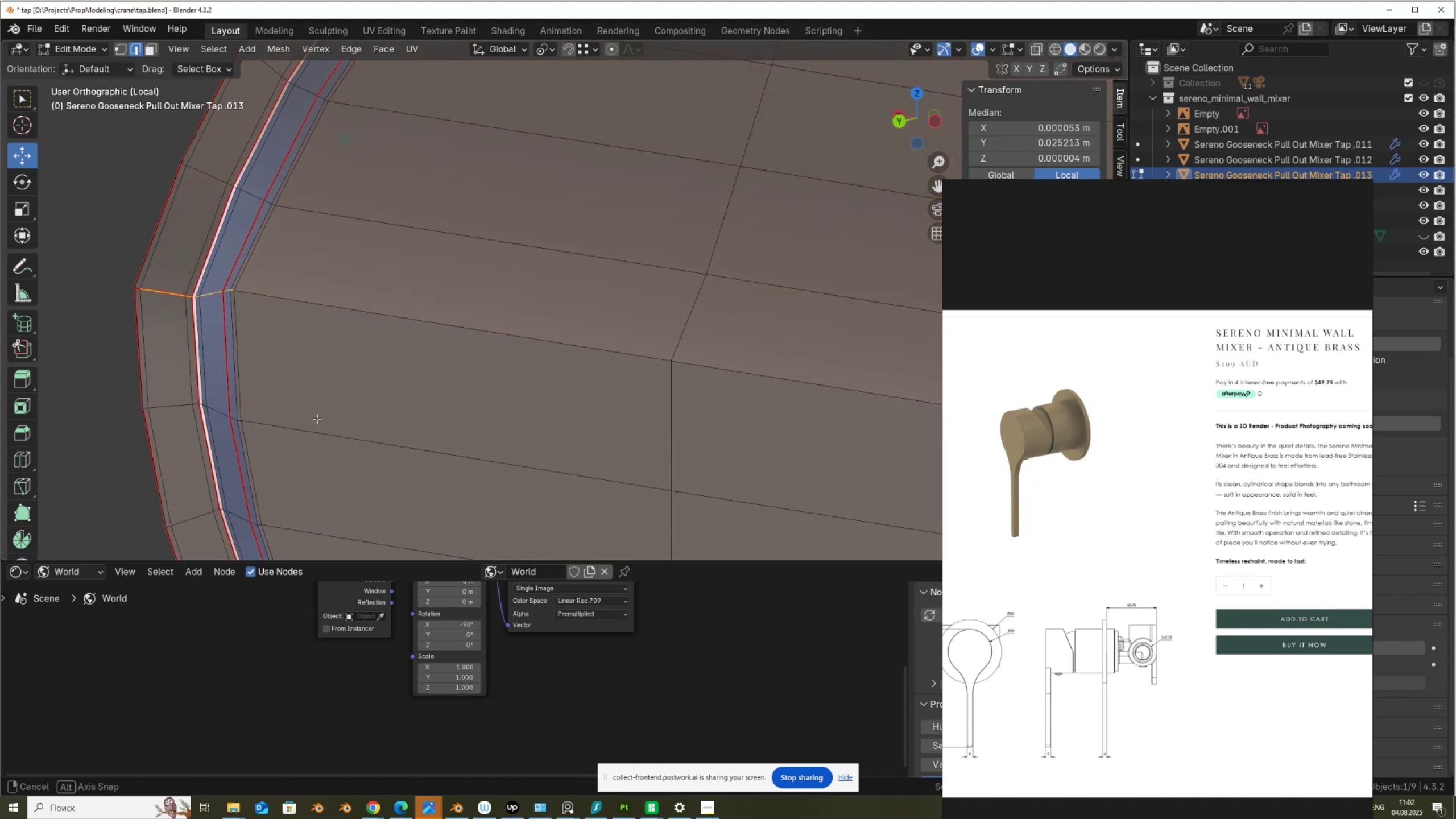 
hold_key(key=ShiftLeft, duration=0.67)
scroll: coordinate [487, 424], scroll_direction: up, amount: 3.0
 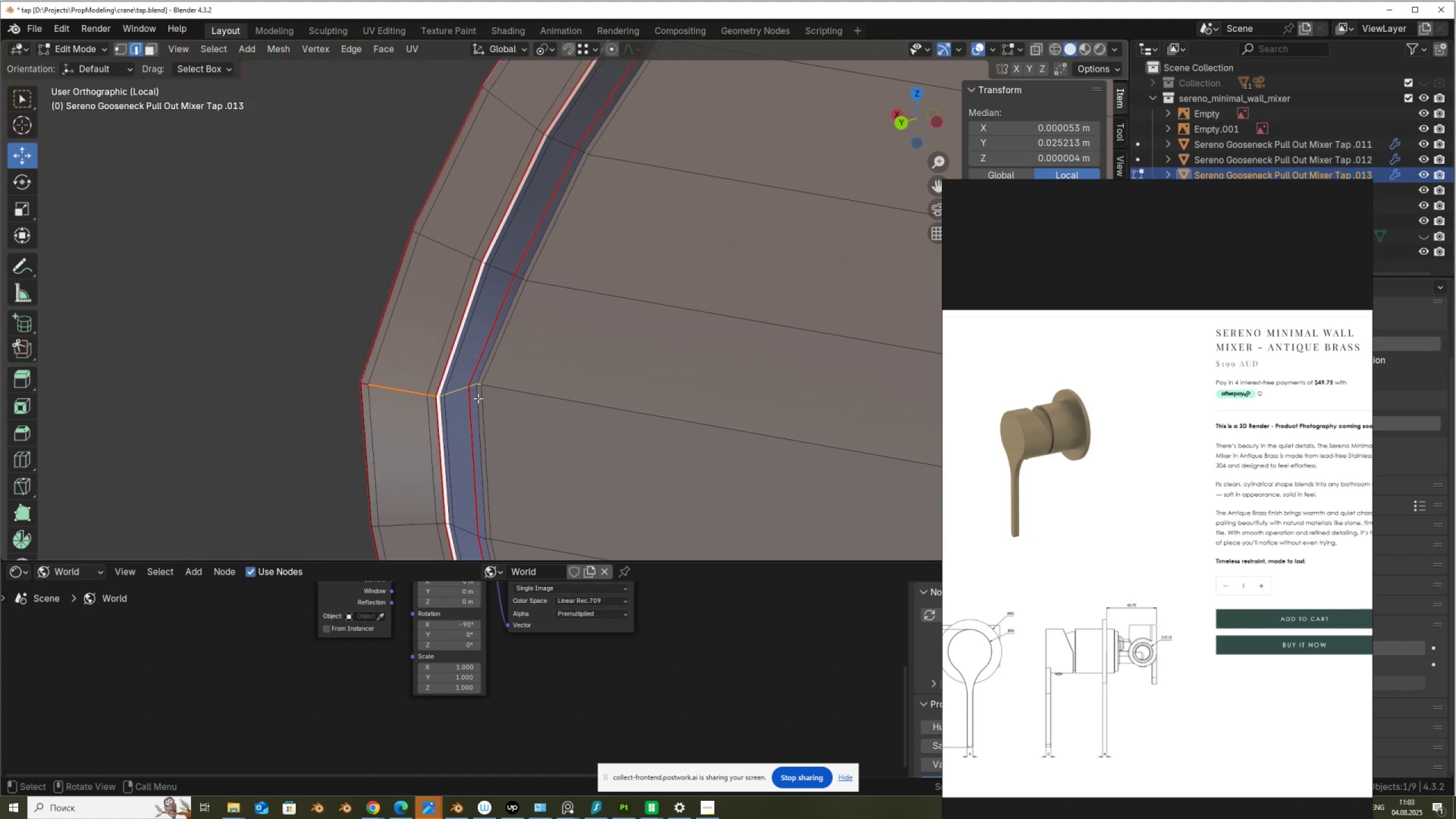 
key(Shift+ShiftLeft)
 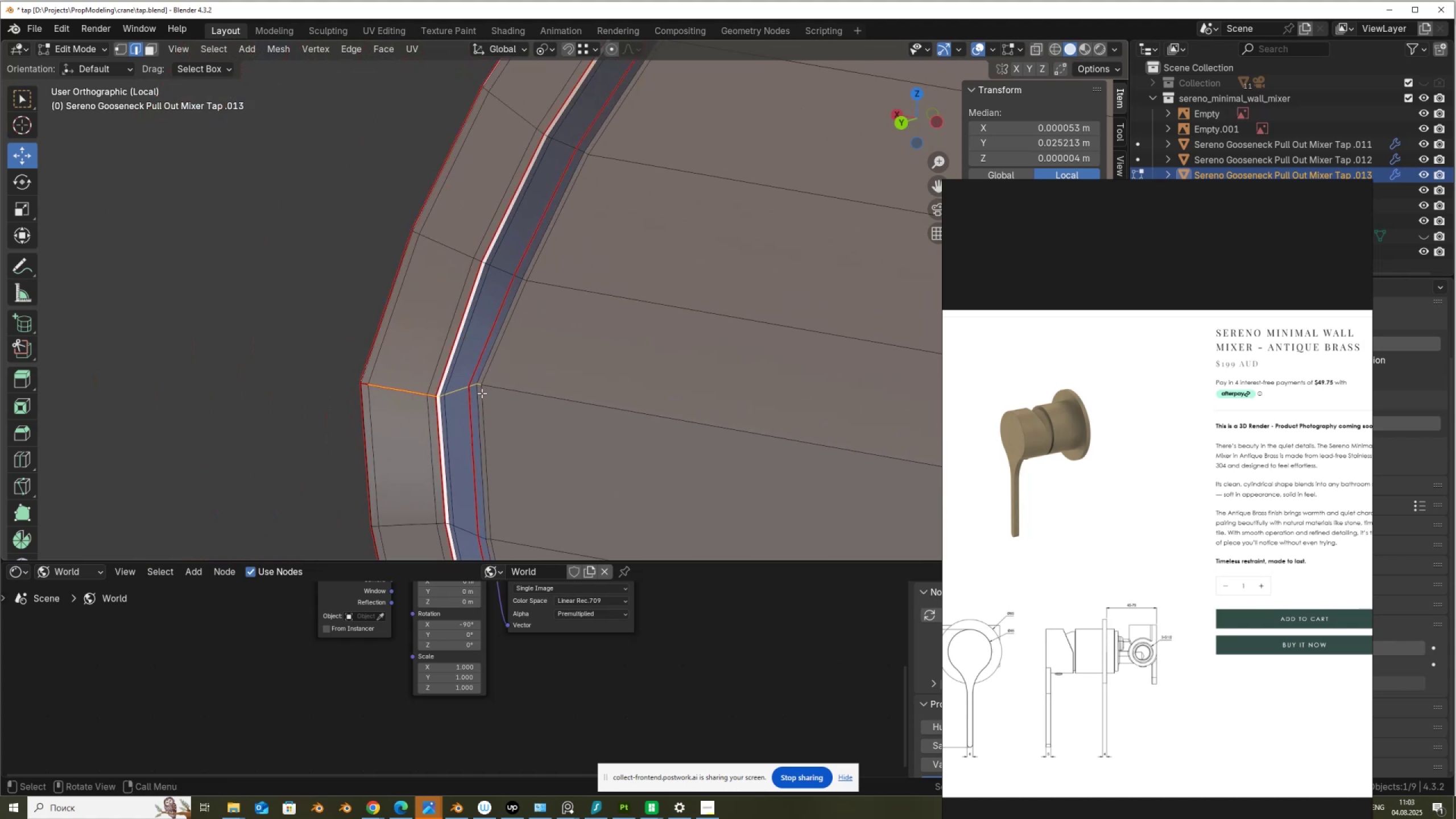 
hold_key(key=ControlLeft, duration=0.91)
left_click_drag(start_coordinate=[483, 394], to_coordinate=[479, 384])
 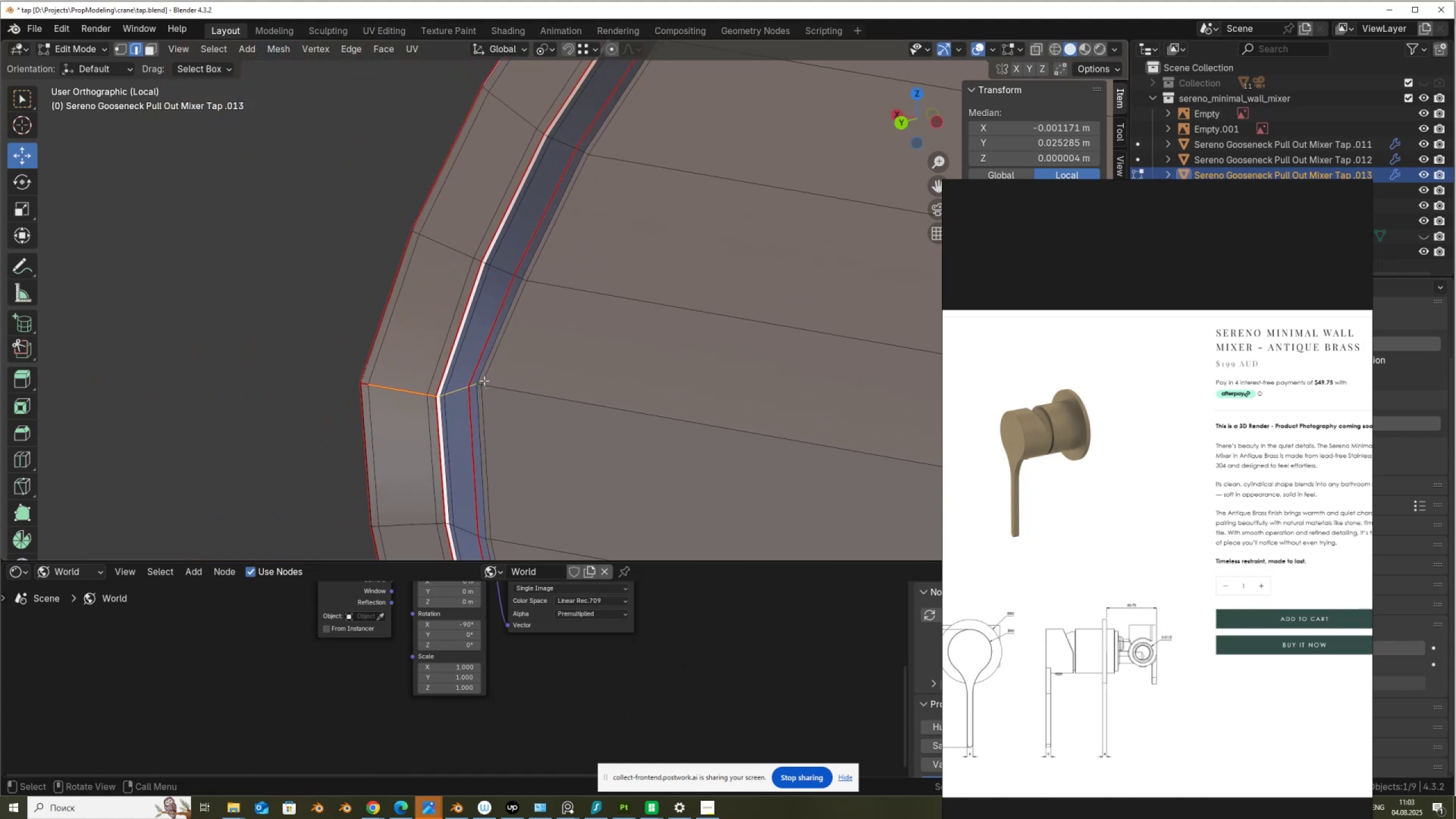 
scroll: coordinate [551, 392], scroll_direction: down, amount: 5.0
 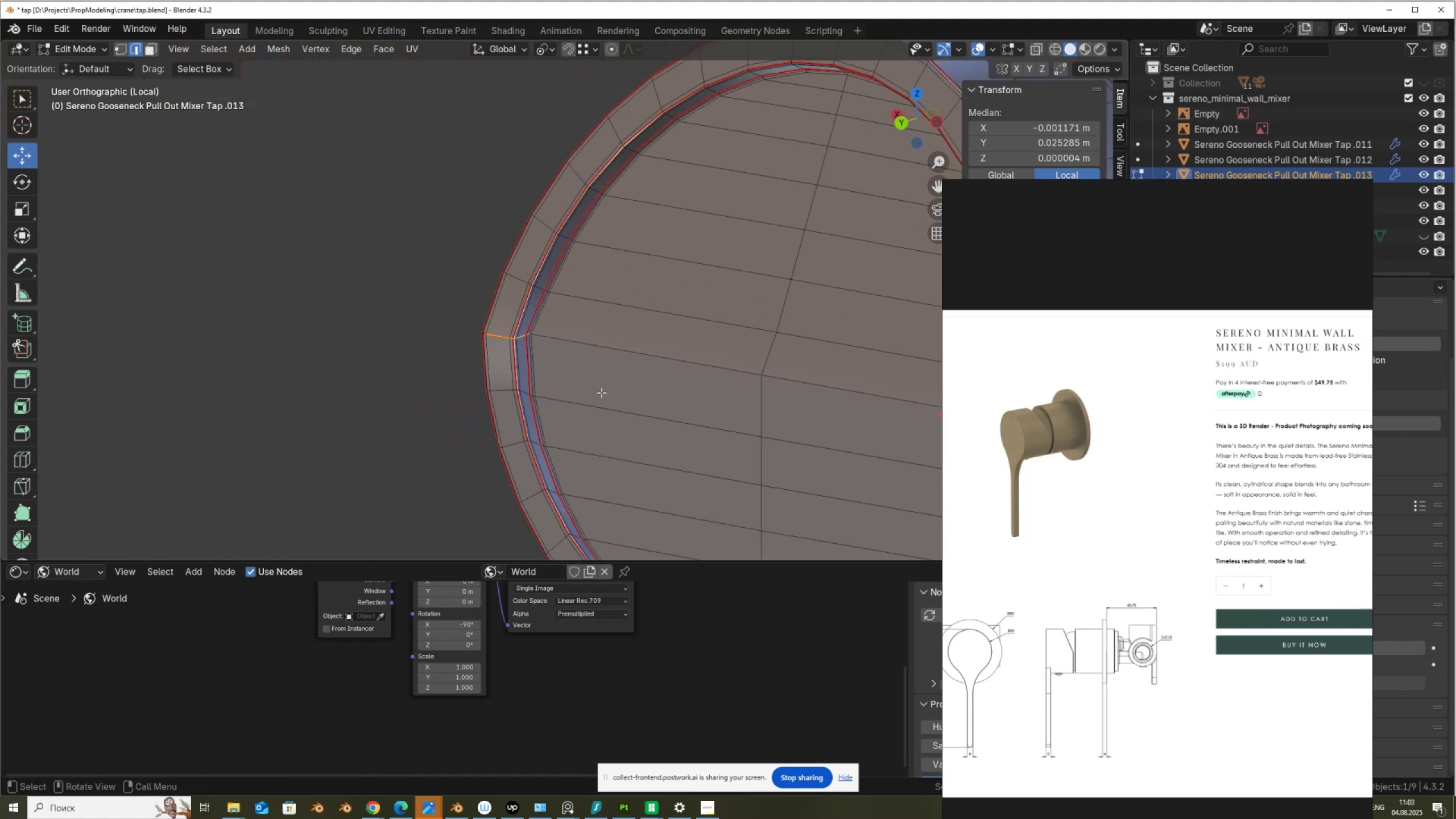 
hold_key(key=ShiftLeft, duration=0.38)
 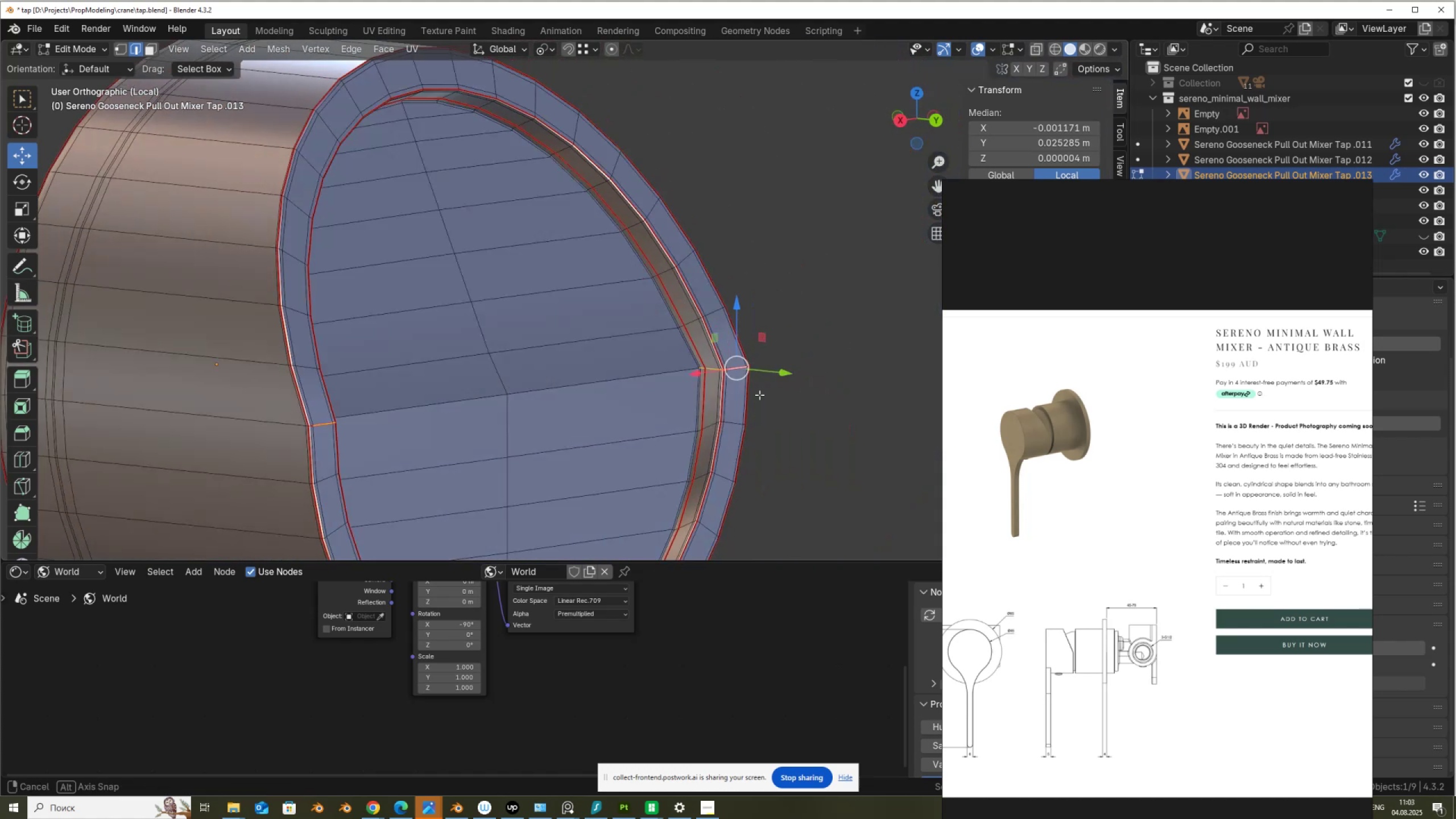 
scroll: coordinate [757, 406], scroll_direction: up, amount: 6.0
 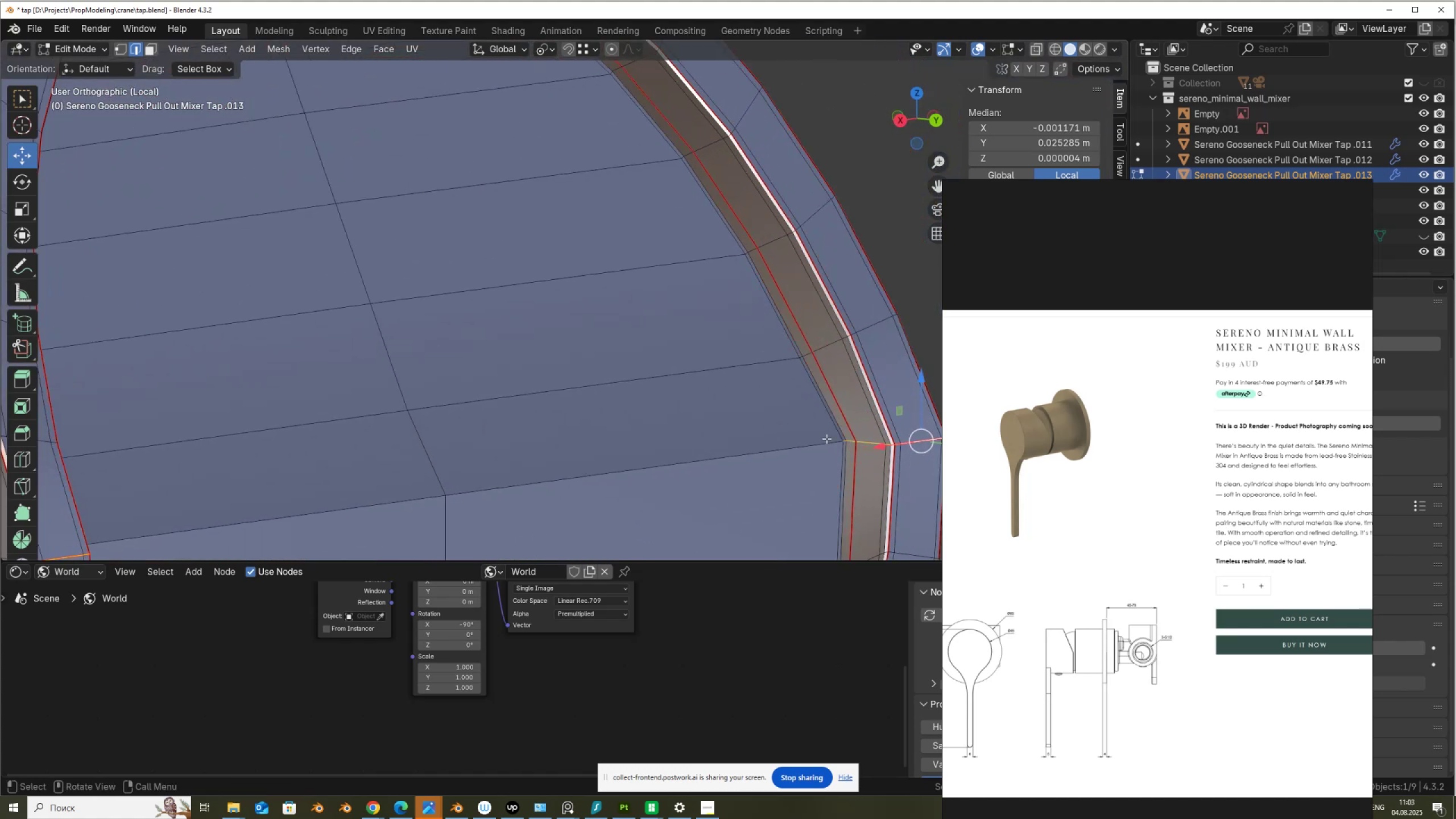 
hold_key(key=ControlLeft, duration=1.51)
left_click_drag(start_coordinate=[840, 437], to_coordinate=[843, 446])
 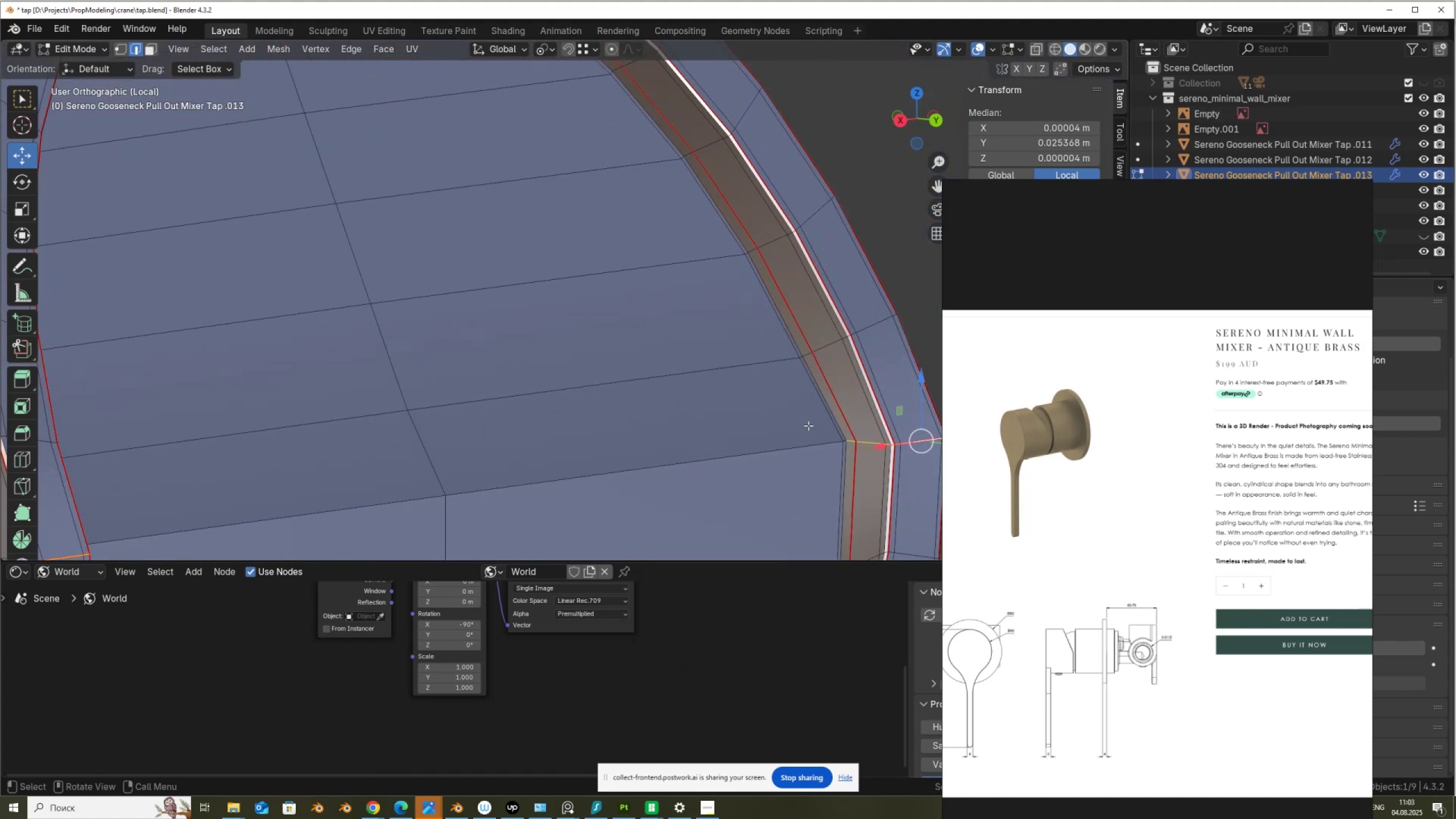 
right_click([804, 421])
 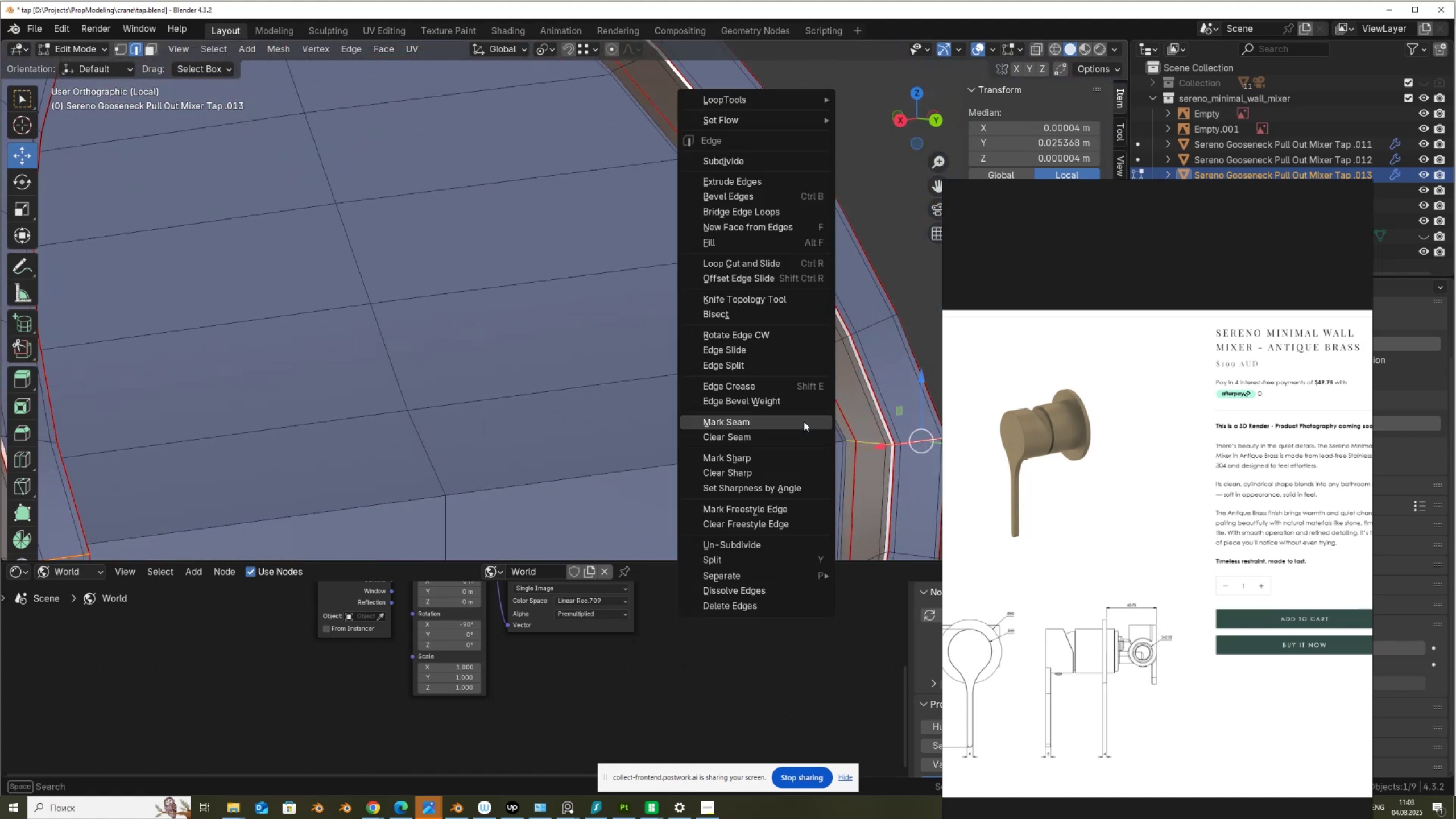 
left_click([804, 421])
 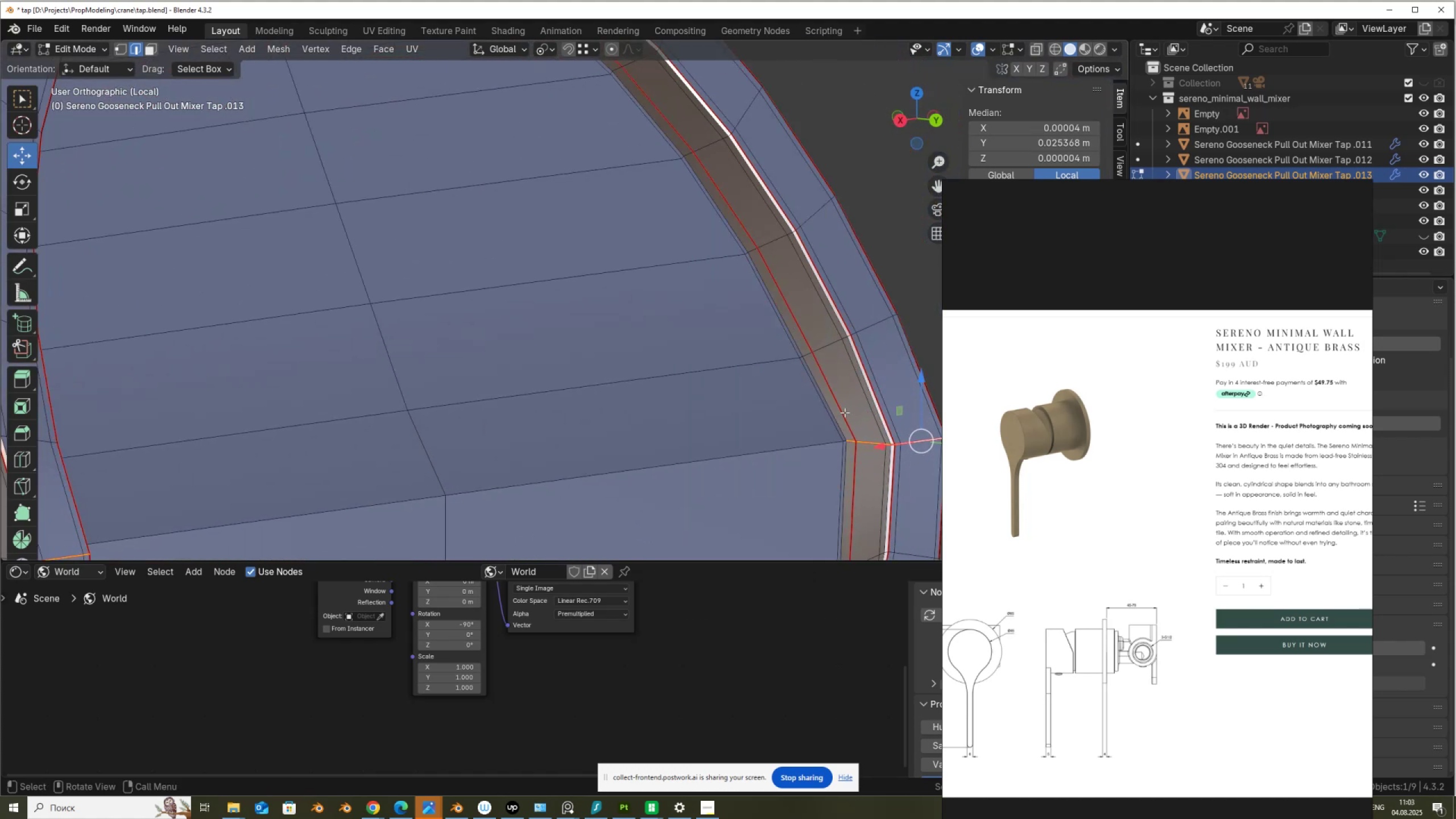 
hold_key(key=AltLeft, duration=0.32)
left_click([846, 411])
 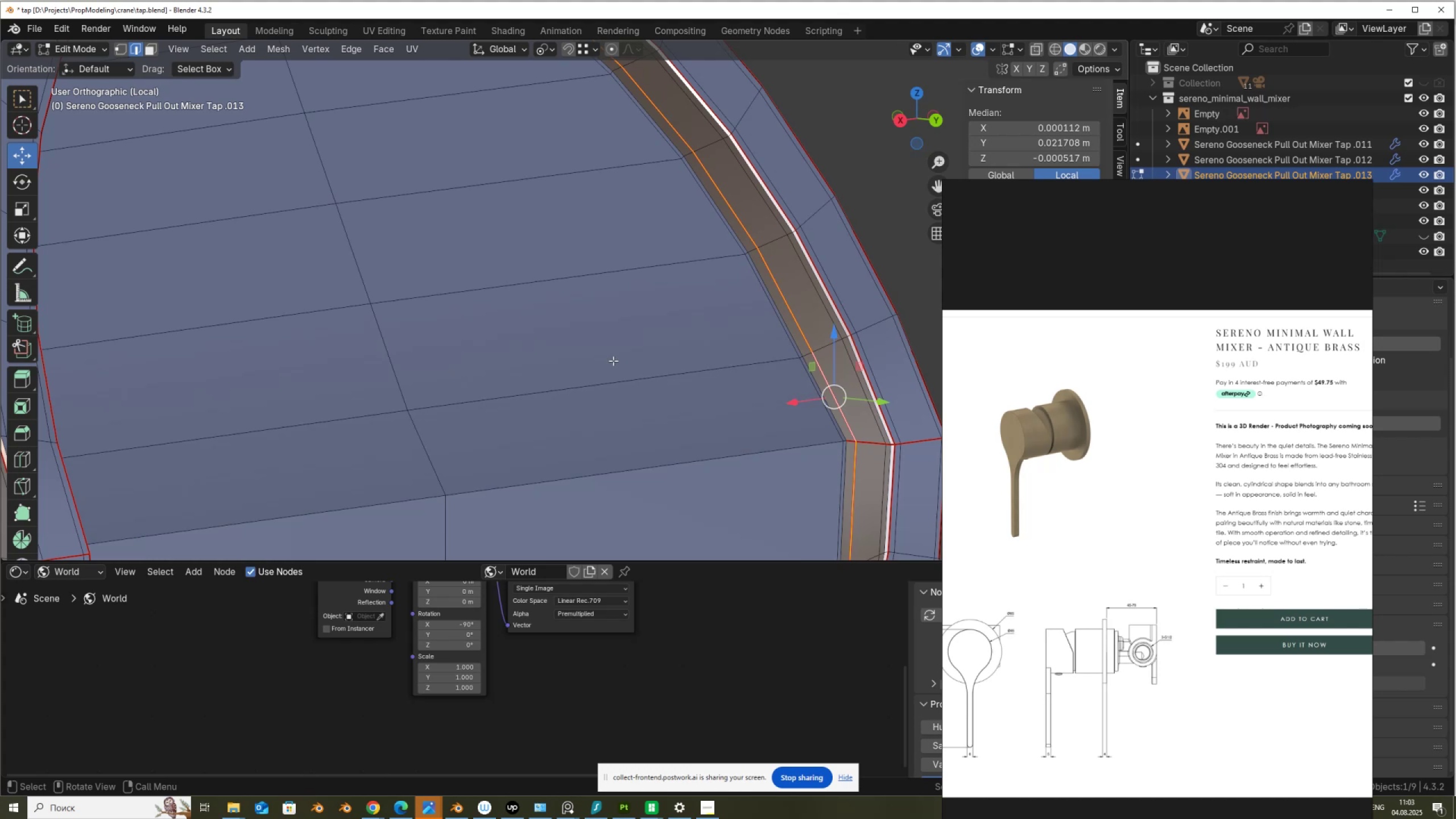 
right_click([584, 356])
 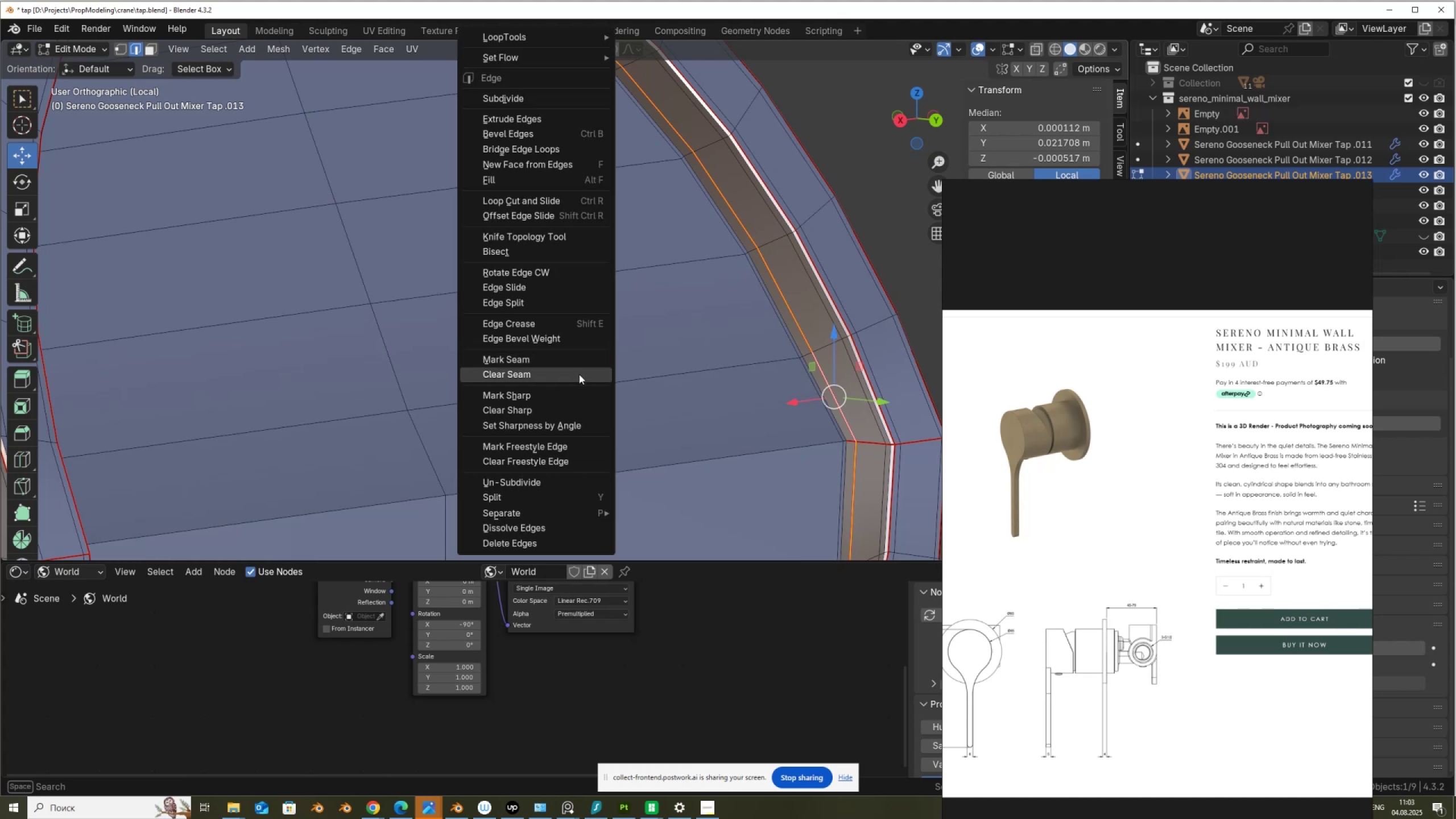 
left_click([579, 380])
 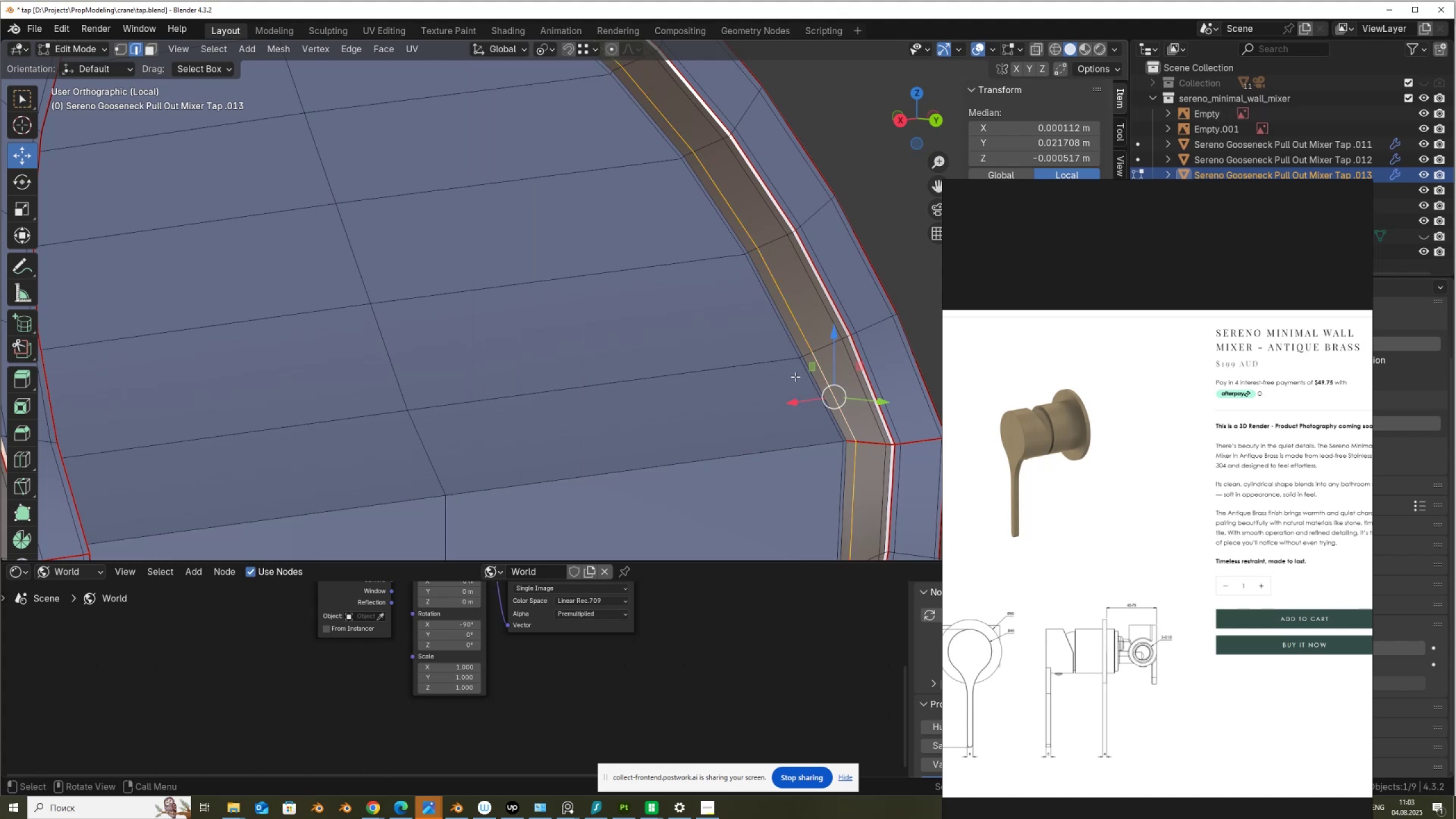 
hold_key(key=ShiftLeft, duration=0.86)
hold_key(key=AltLeft, duration=0.78)
left_click([807, 368])
 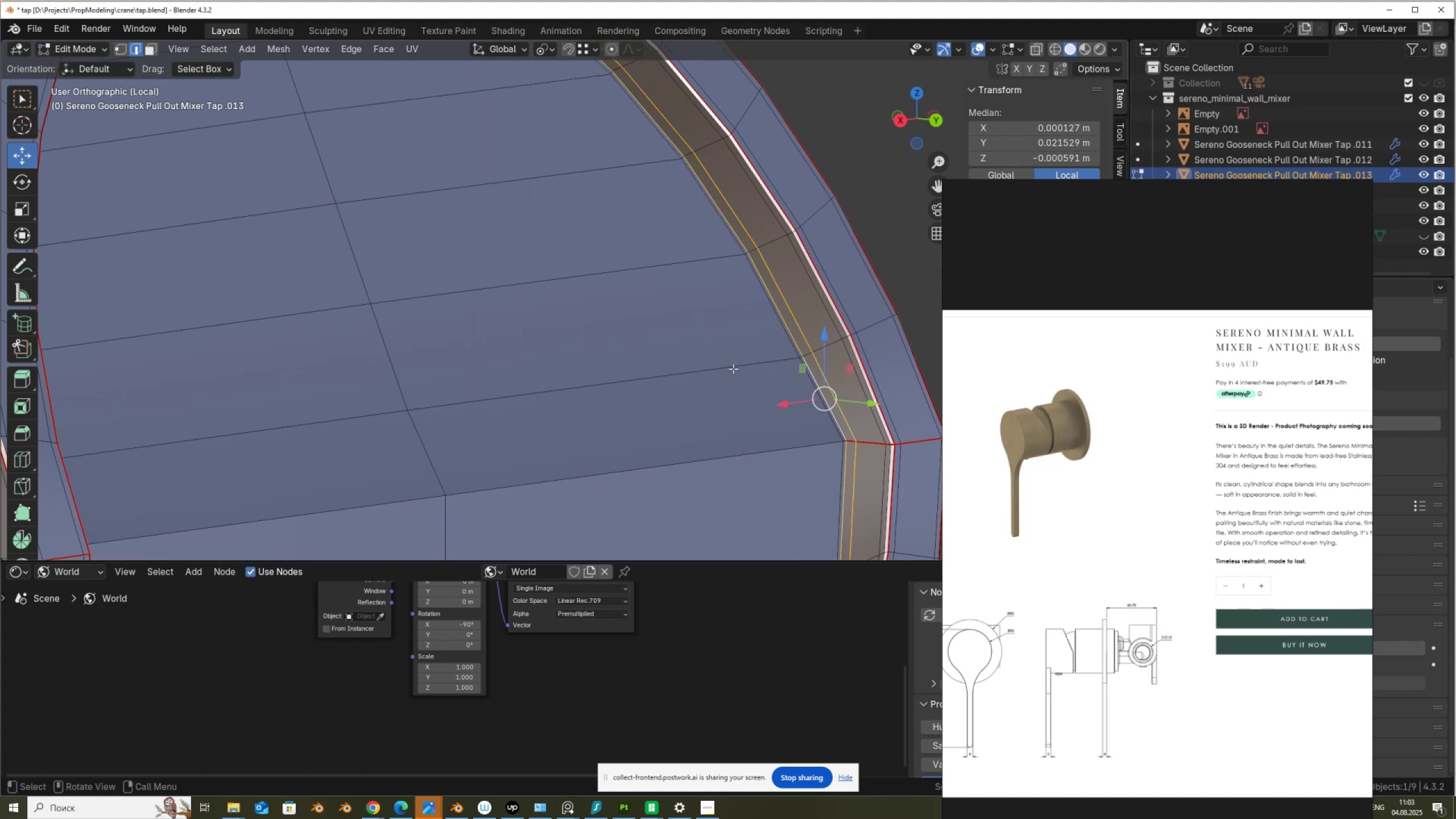 
right_click([714, 366])
 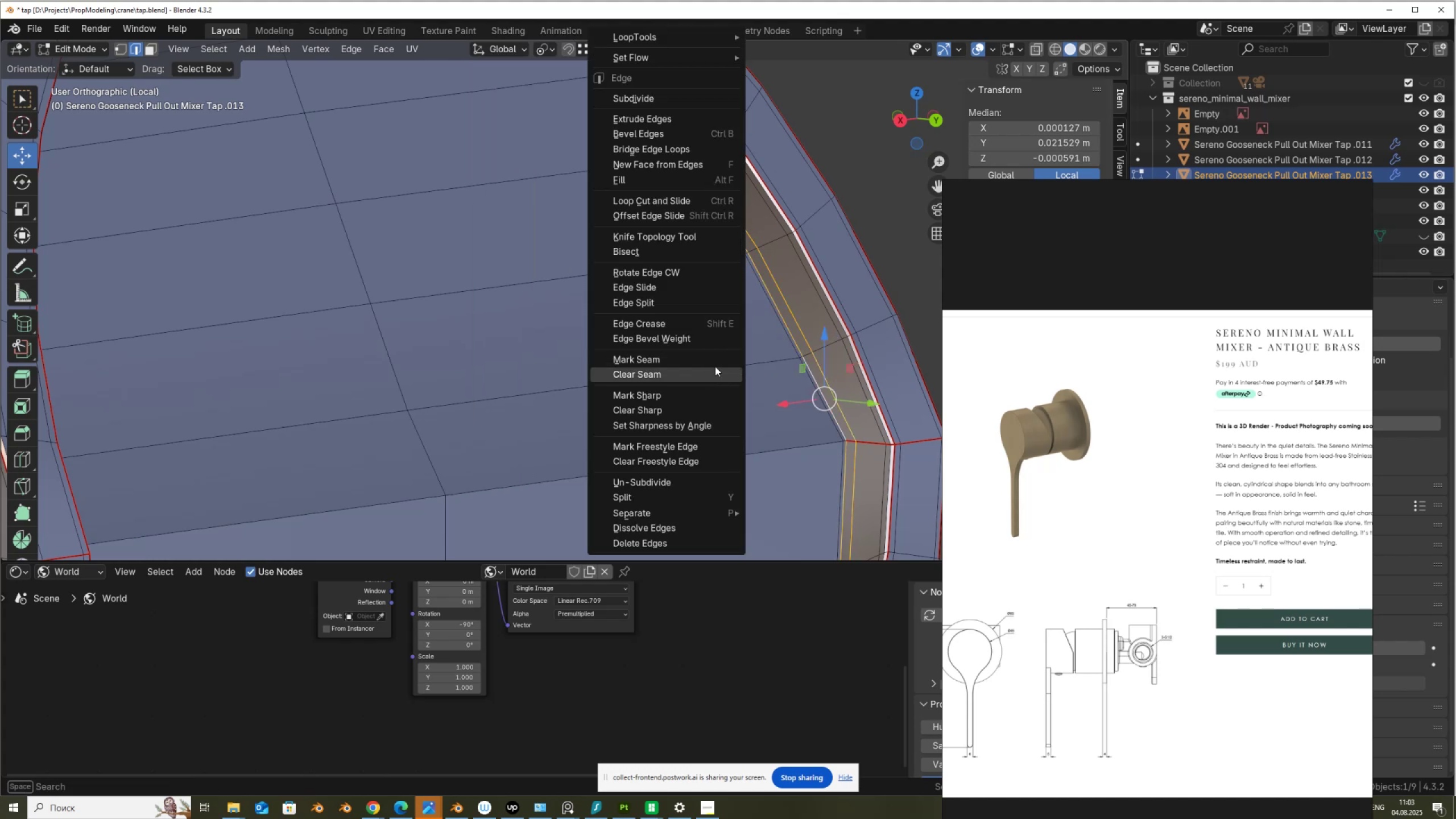 
left_click([717, 363])
 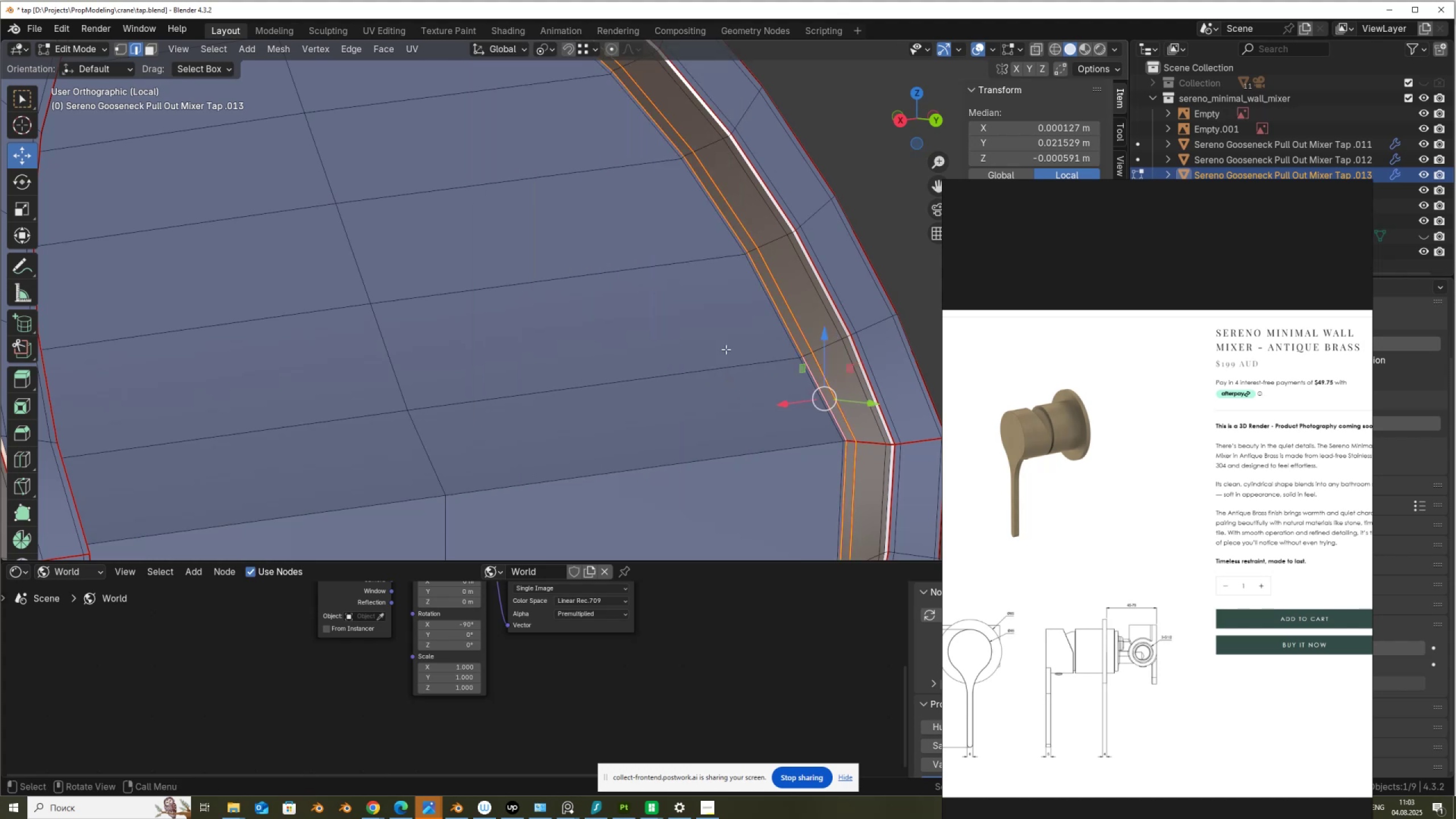 
scroll: coordinate [783, 306], scroll_direction: down, amount: 4.0
 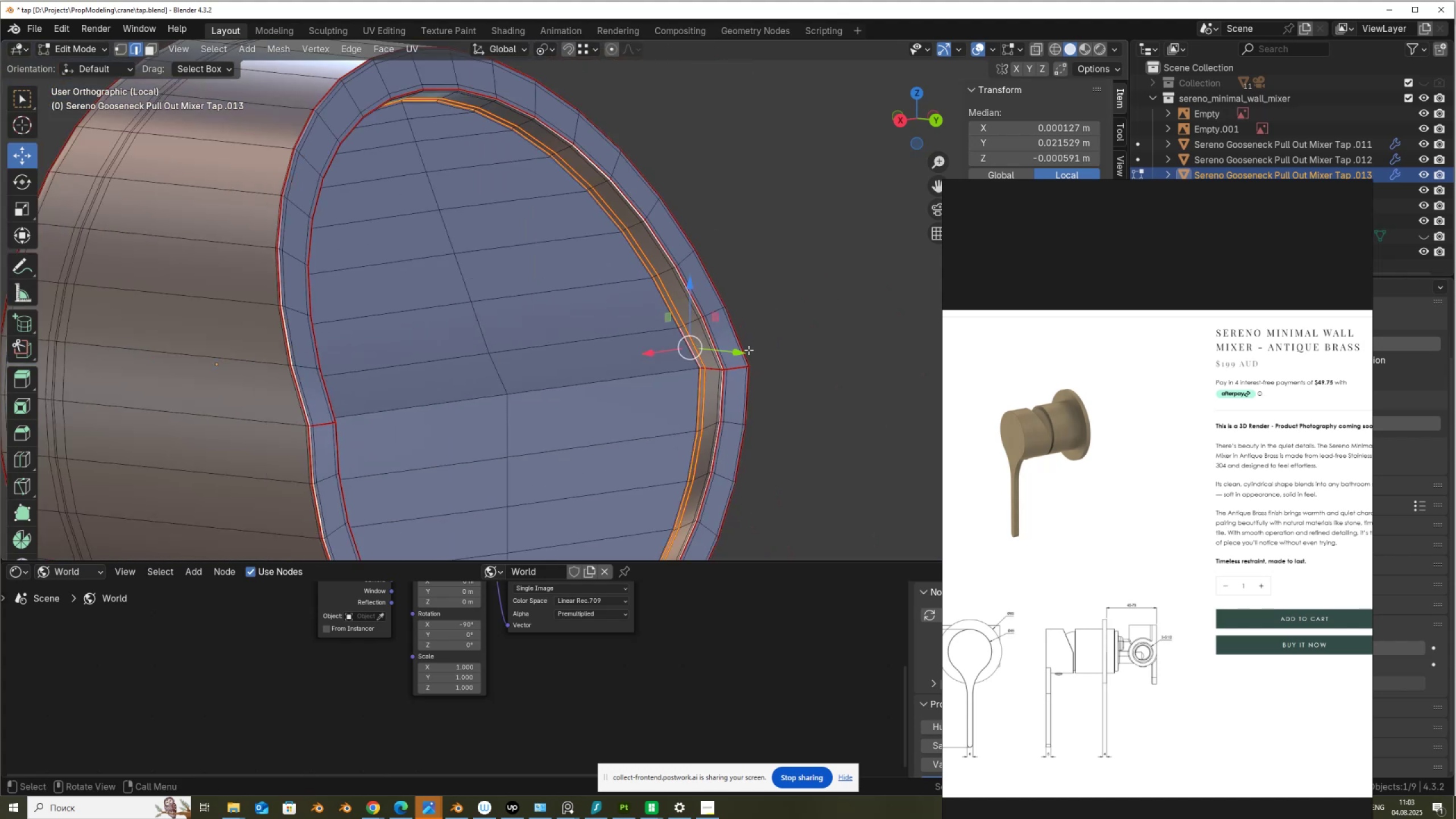 
scroll: coordinate [747, 351], scroll_direction: up, amount: 3.0
 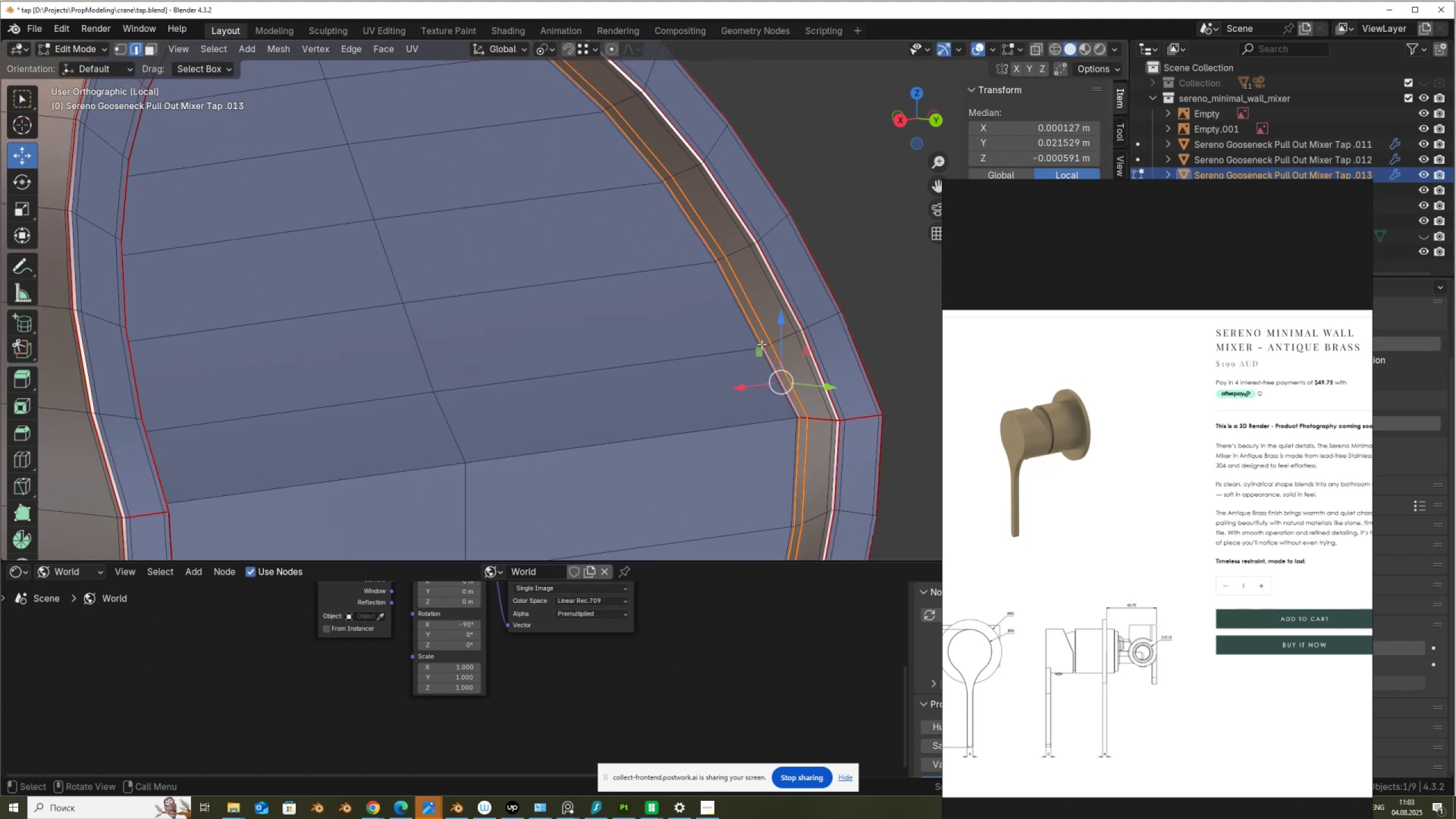 
hold_key(key=AltLeft, duration=0.98)
left_click([767, 321])
 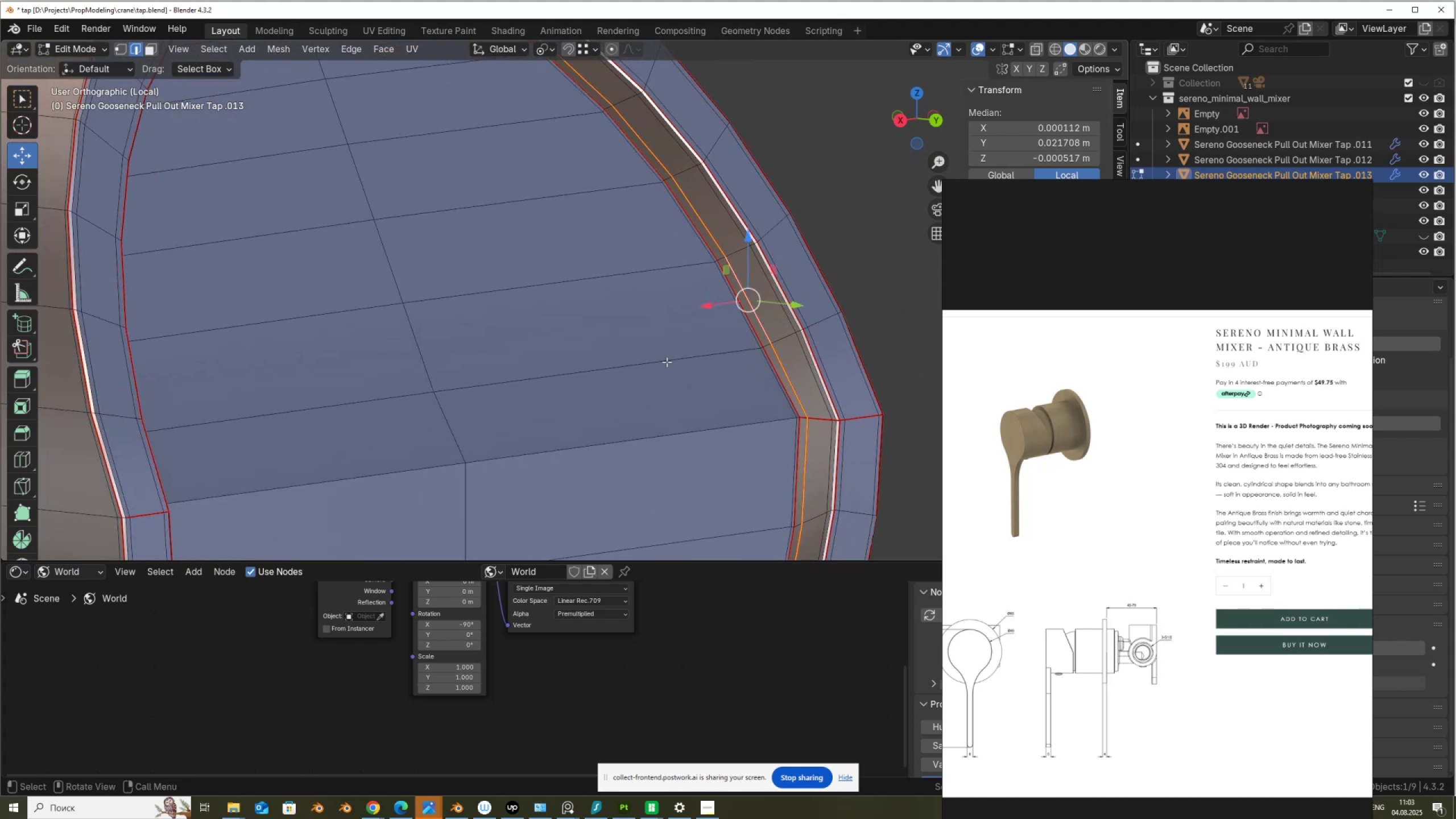 
right_click([641, 365])
 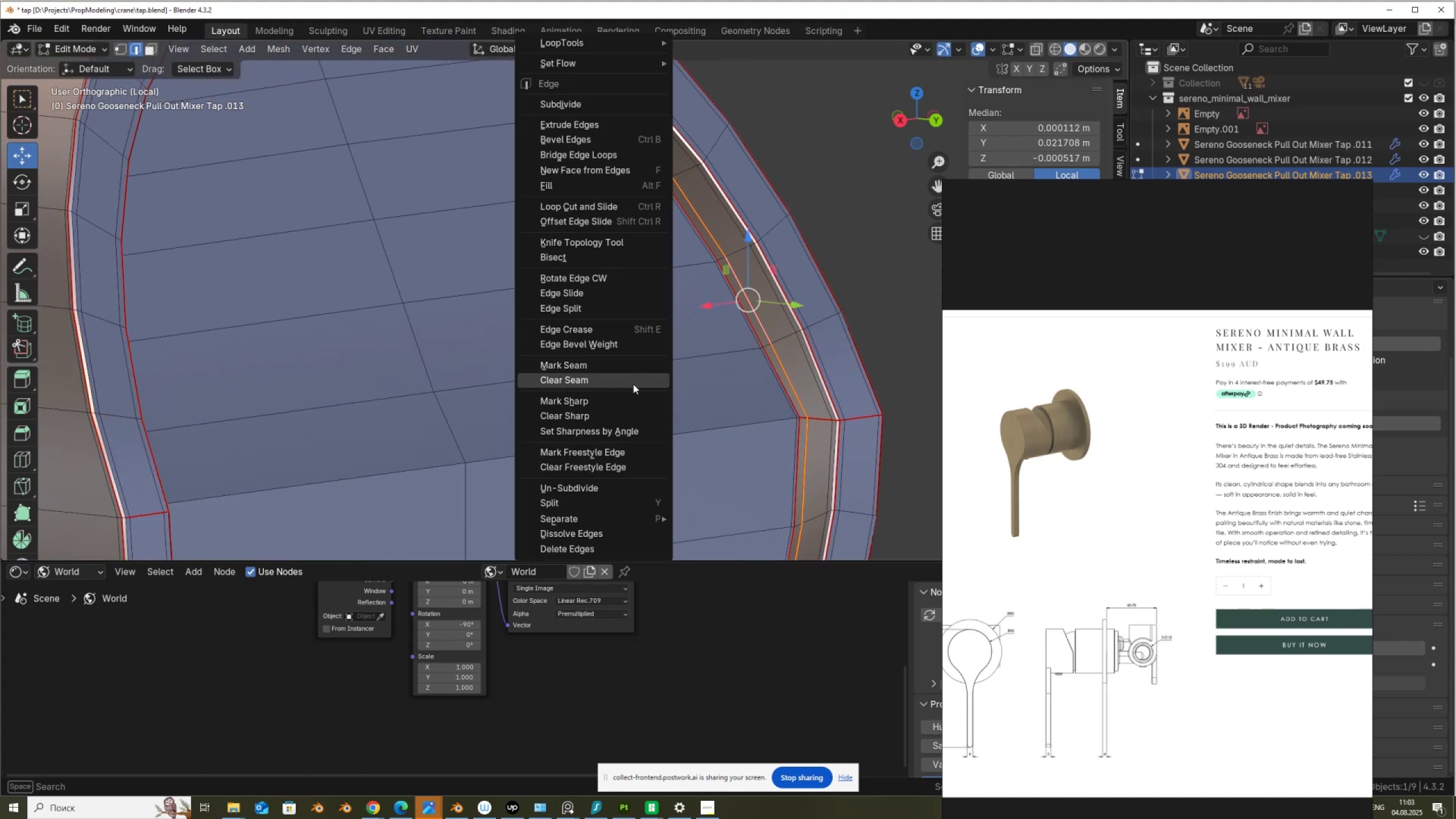 
left_click([632, 384])
 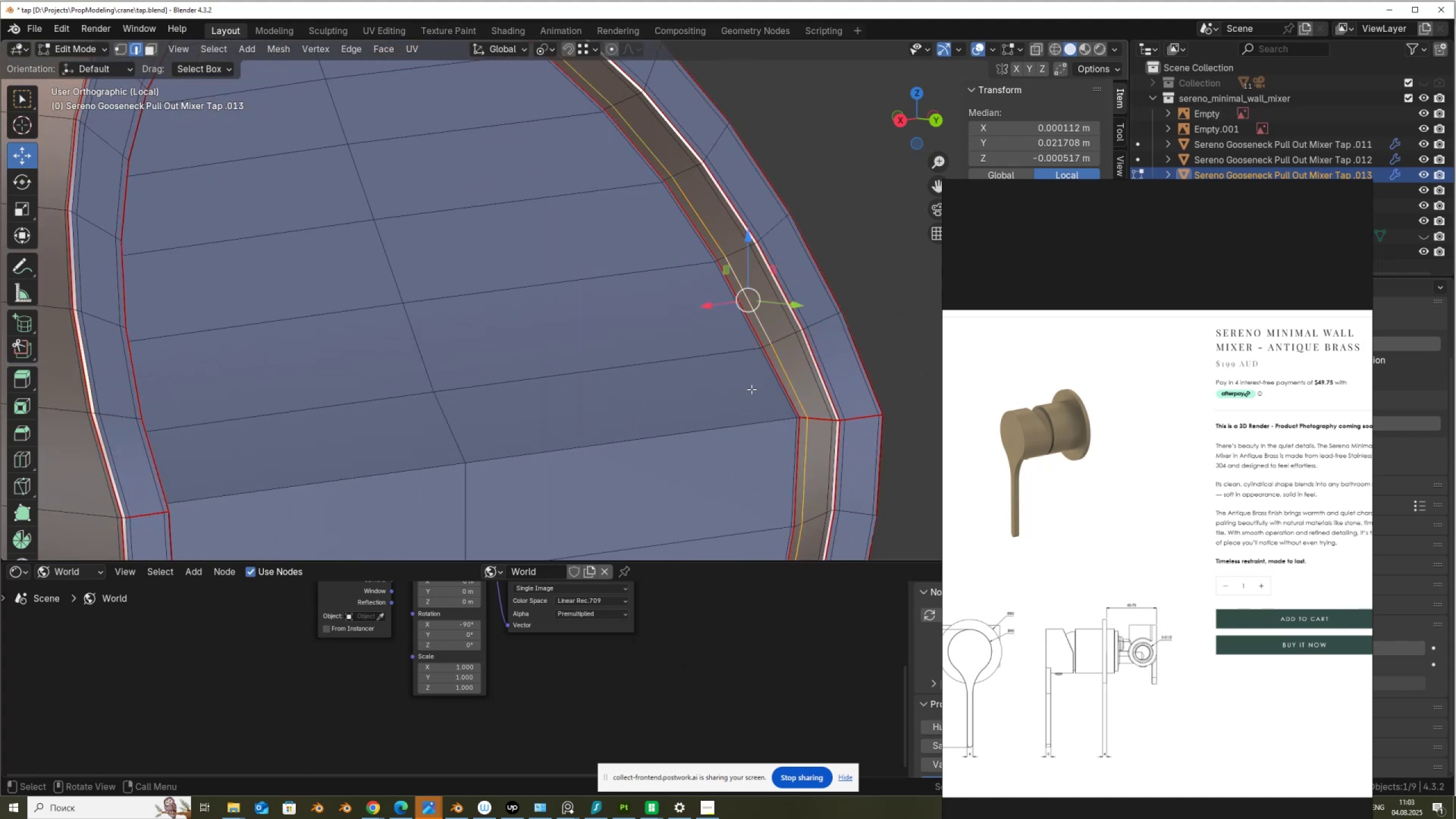 
left_click([751, 389])
 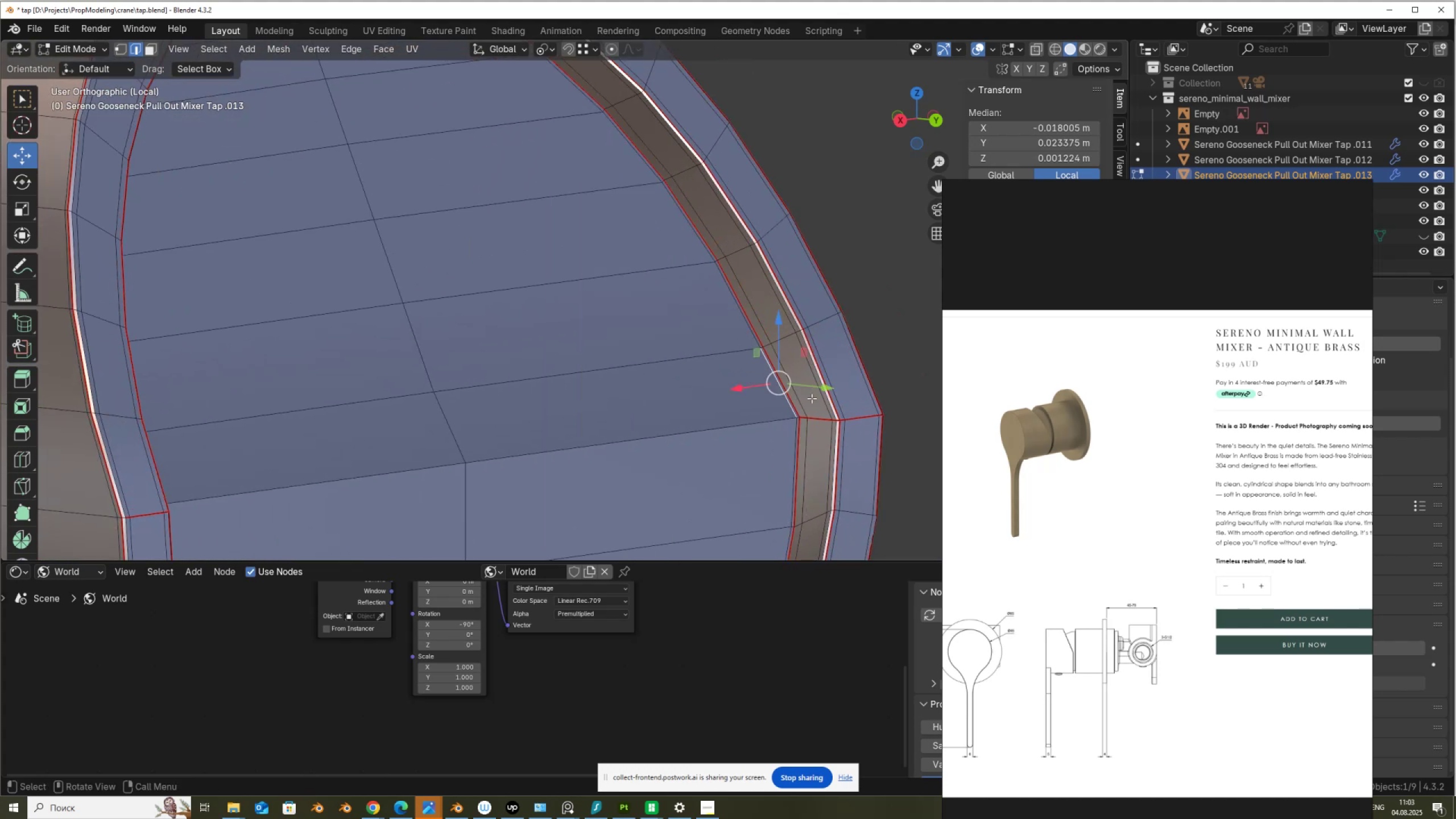 
scroll: coordinate [684, 386], scroll_direction: down, amount: 5.0
 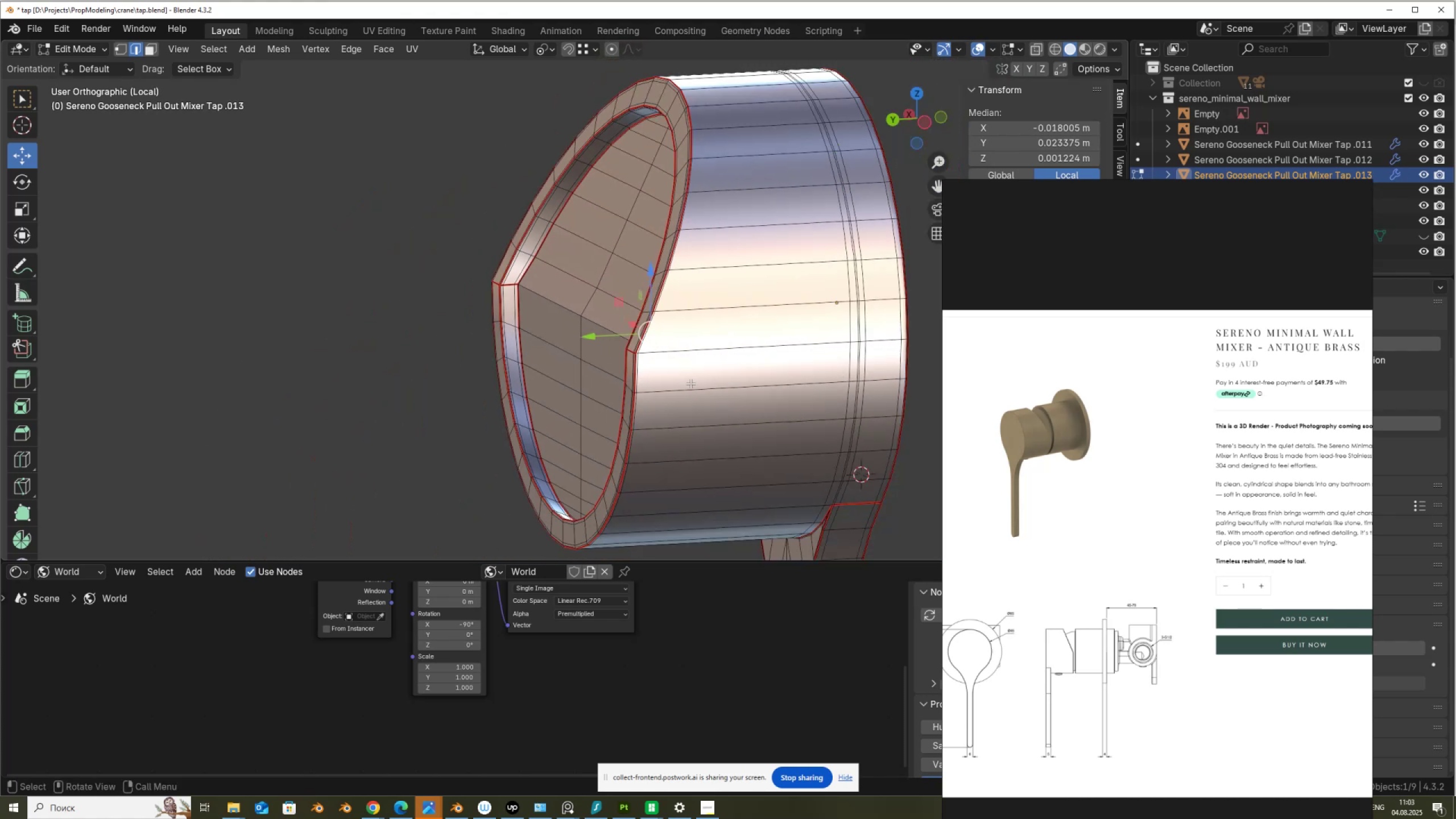 
hold_key(key=ShiftLeft, duration=0.38)
 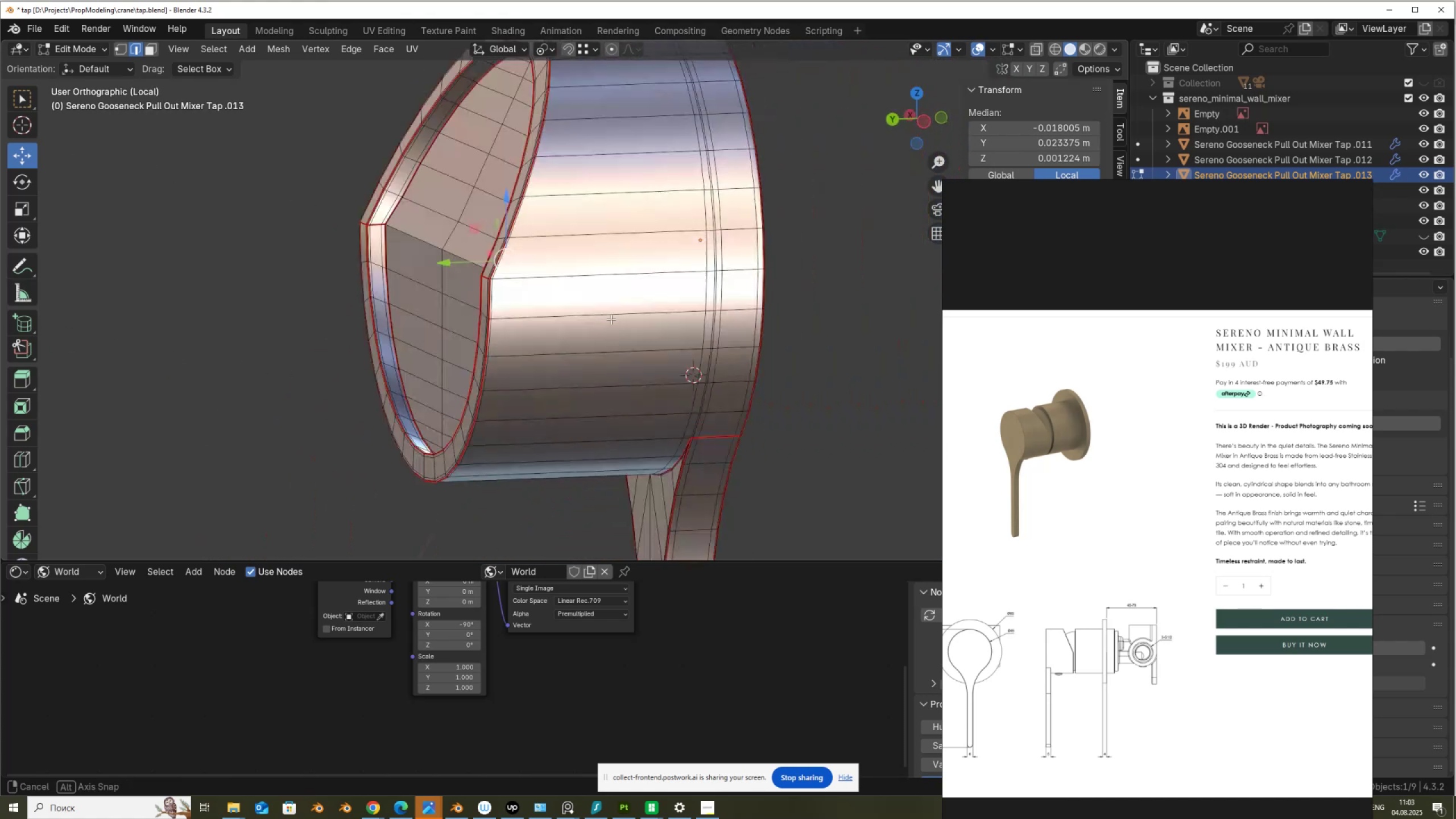 
scroll: coordinate [514, 299], scroll_direction: up, amount: 5.0
 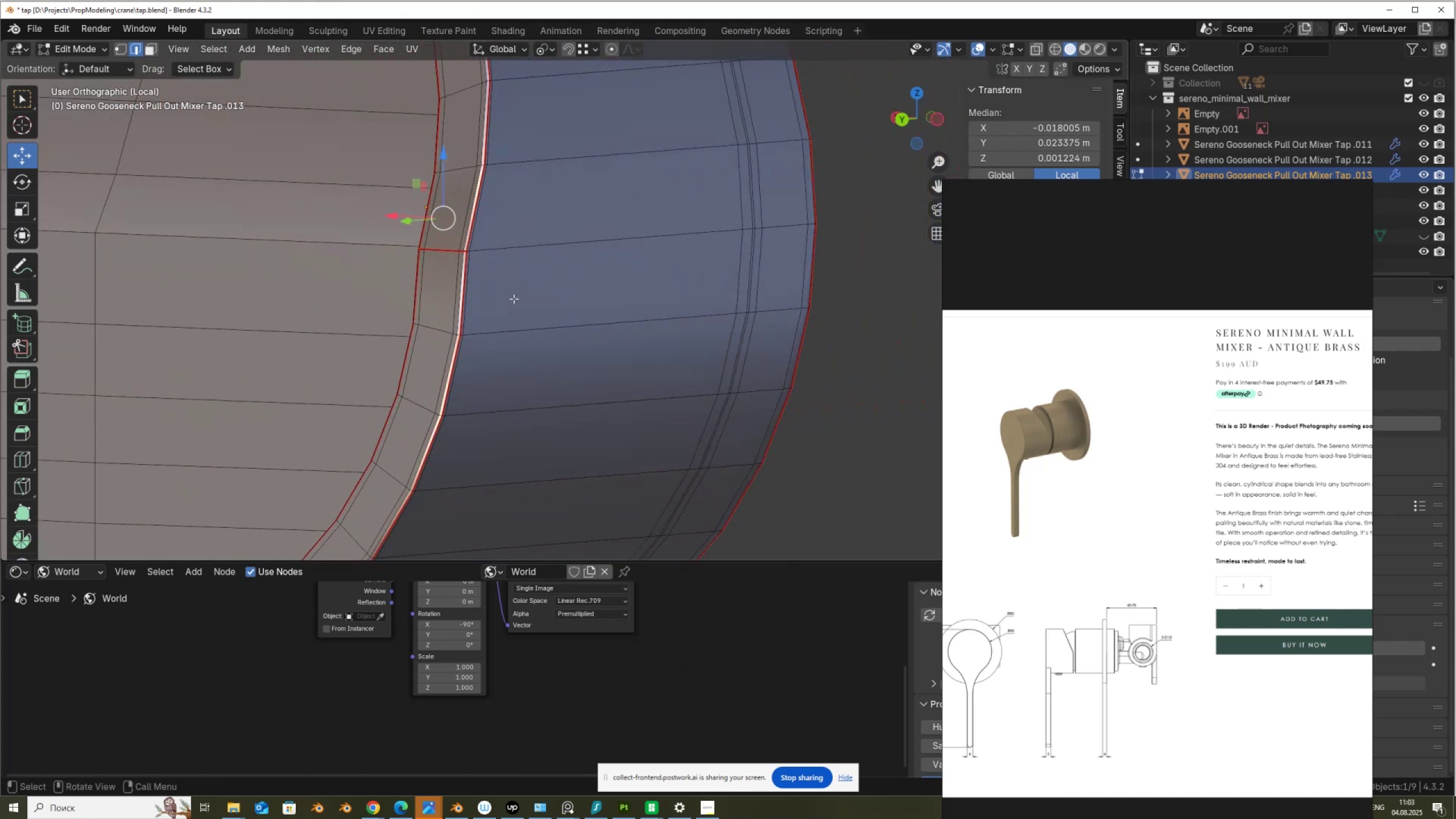 
hold_key(key=ShiftLeft, duration=0.56)
 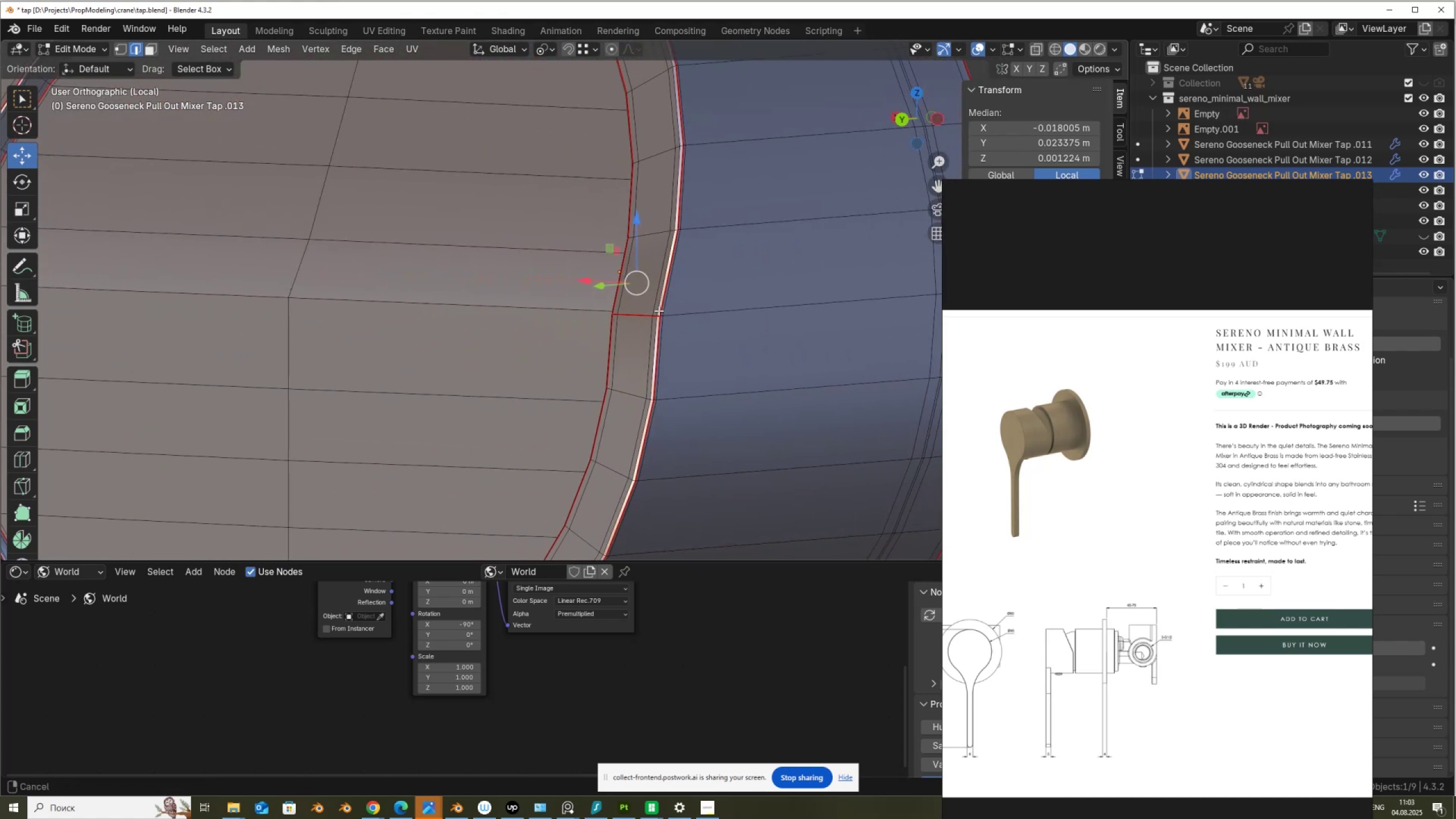 
scroll: coordinate [652, 311], scroll_direction: up, amount: 4.0
 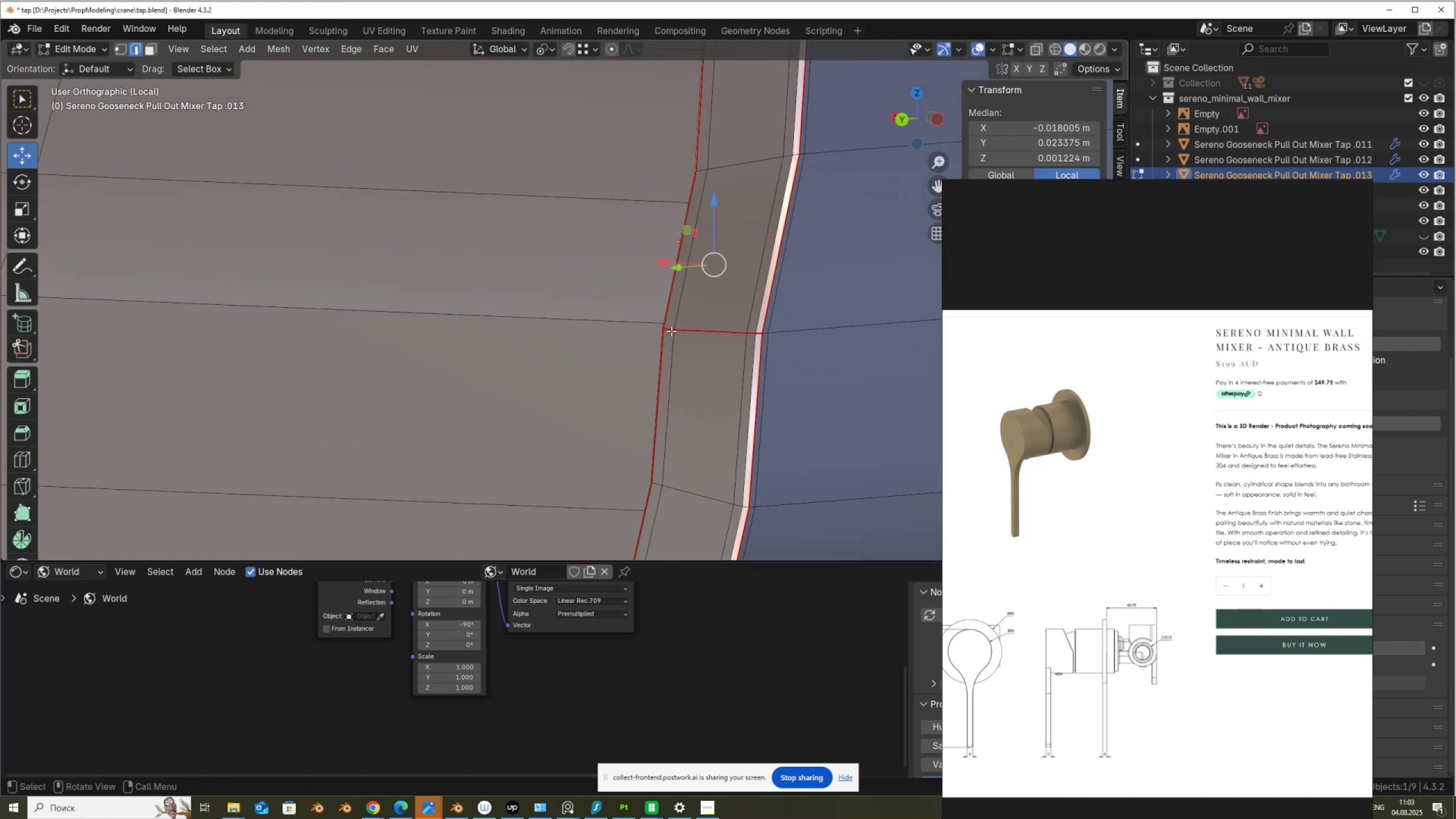 
left_click([671, 331])
 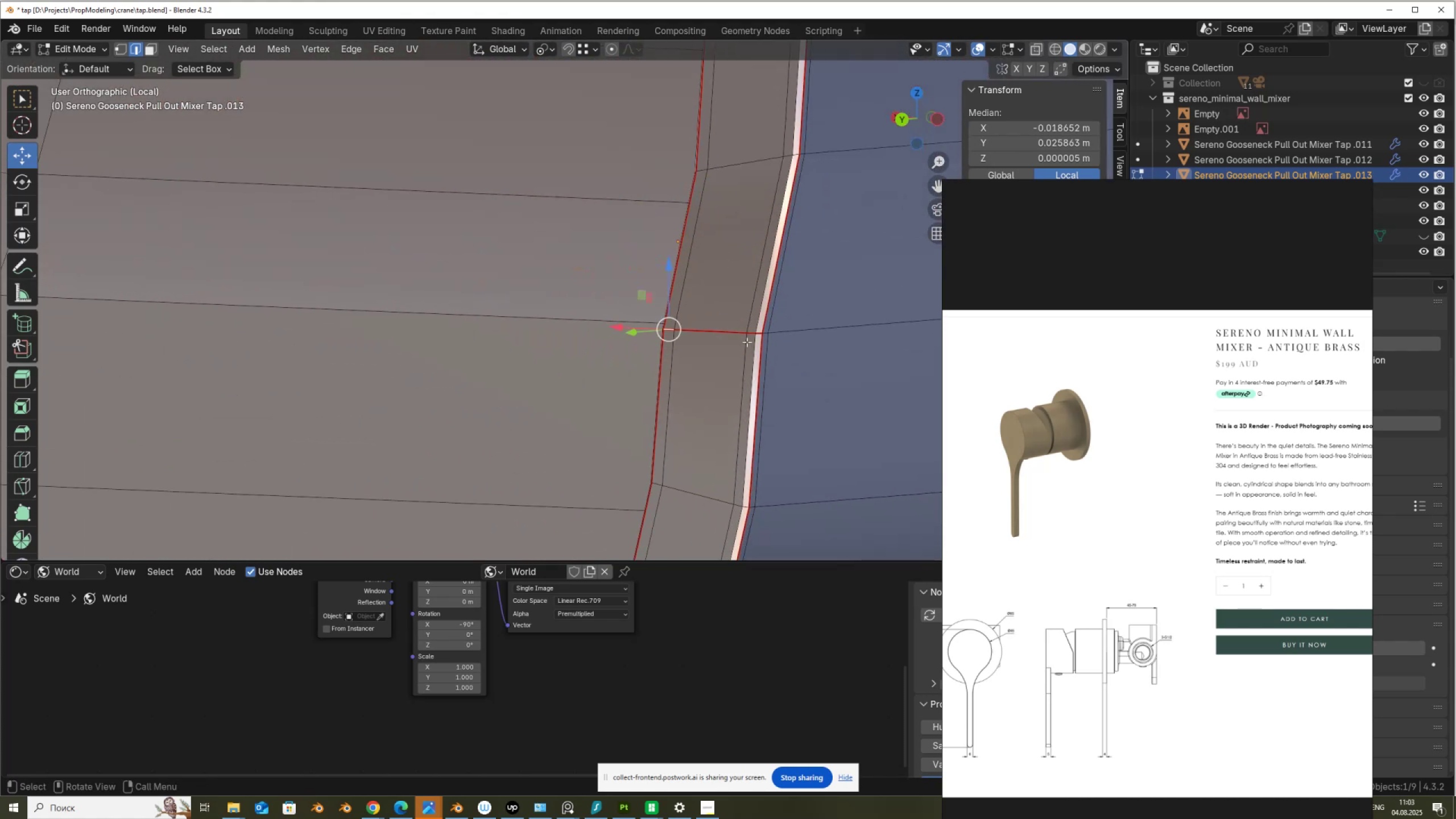 
hold_key(key=ControlLeft, duration=1.5)
 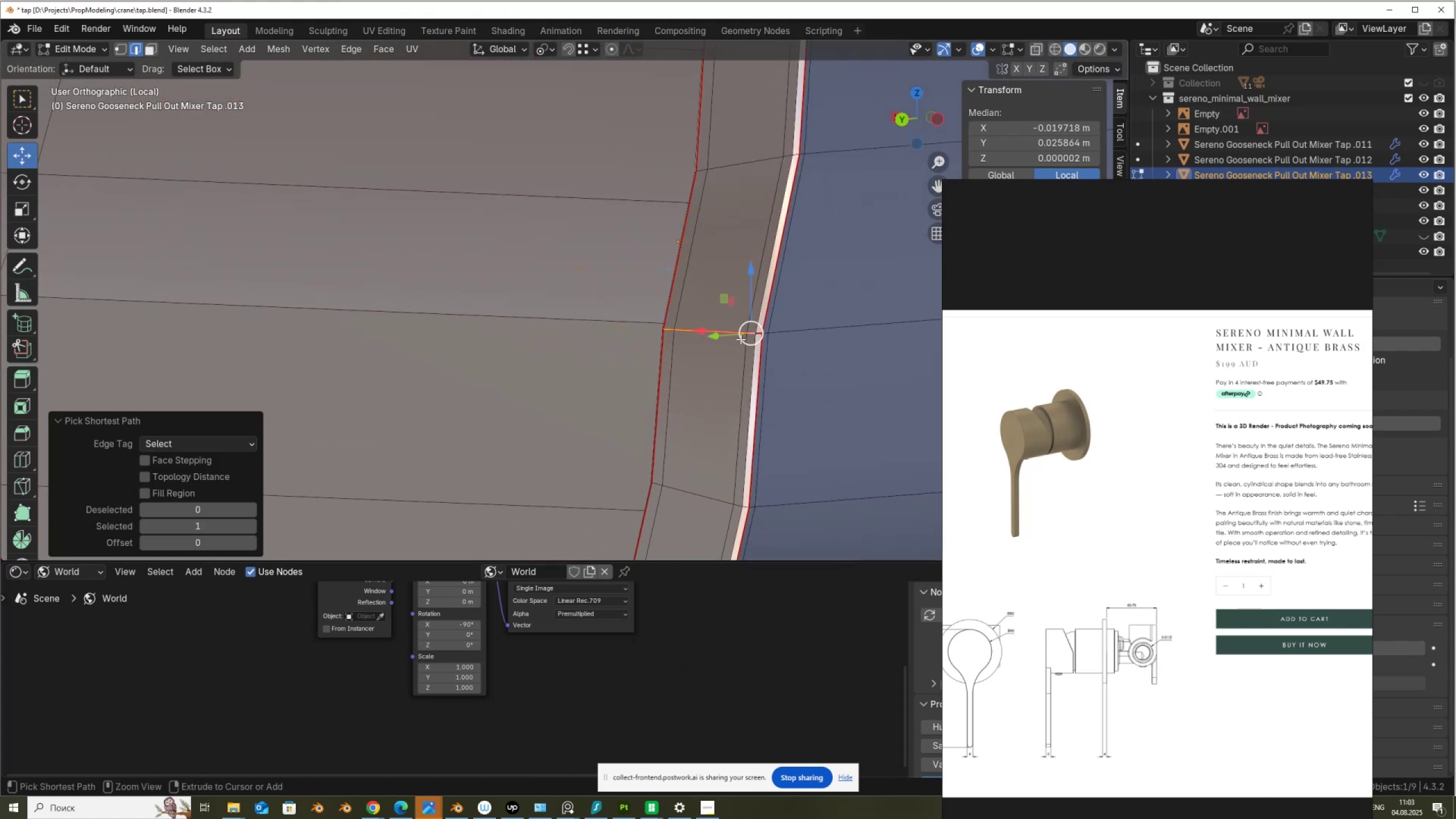 
hold_key(key=ControlLeft, duration=0.54)
left_click([755, 333])
 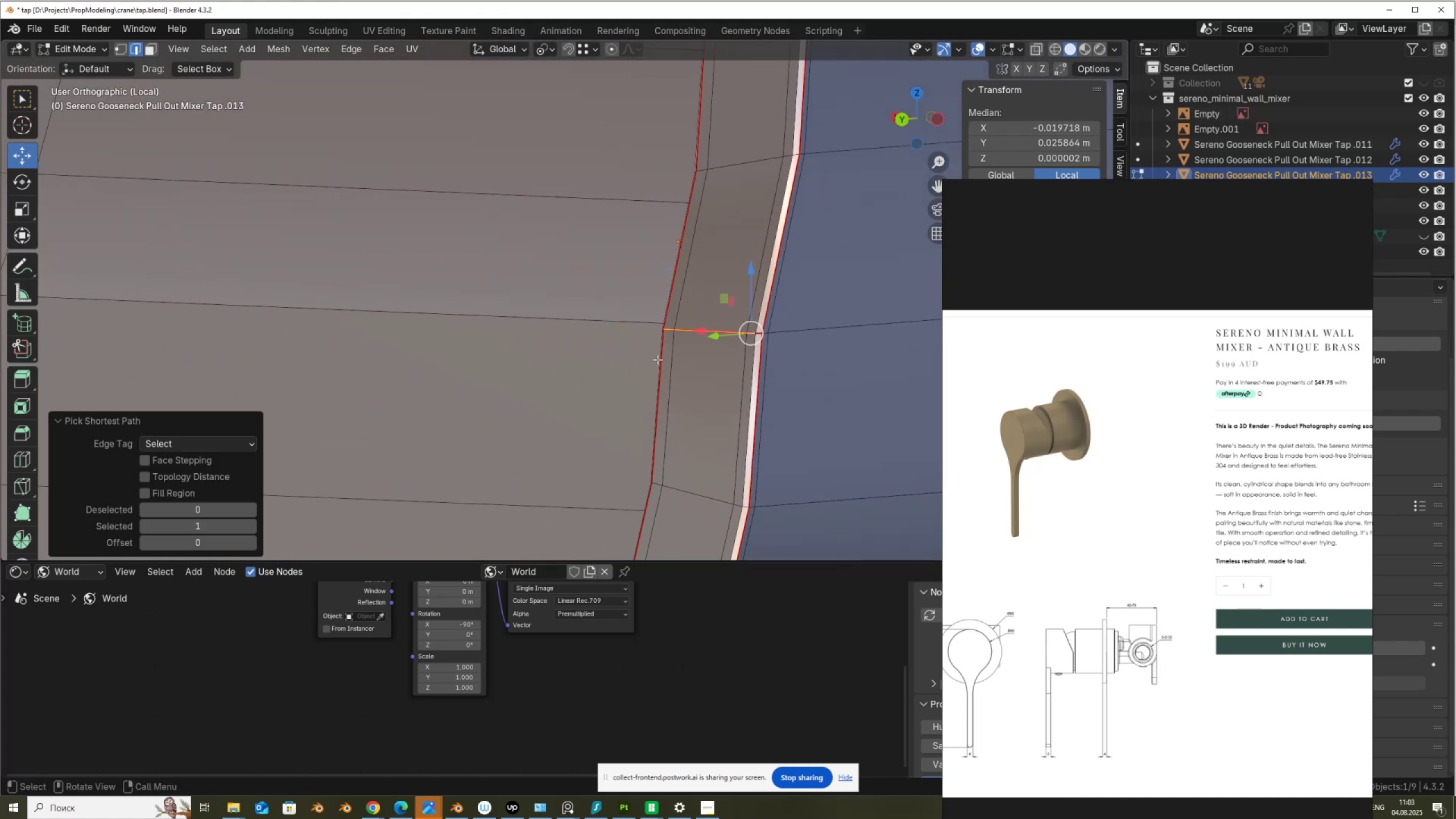 
scroll: coordinate [657, 359], scroll_direction: down, amount: 2.0
 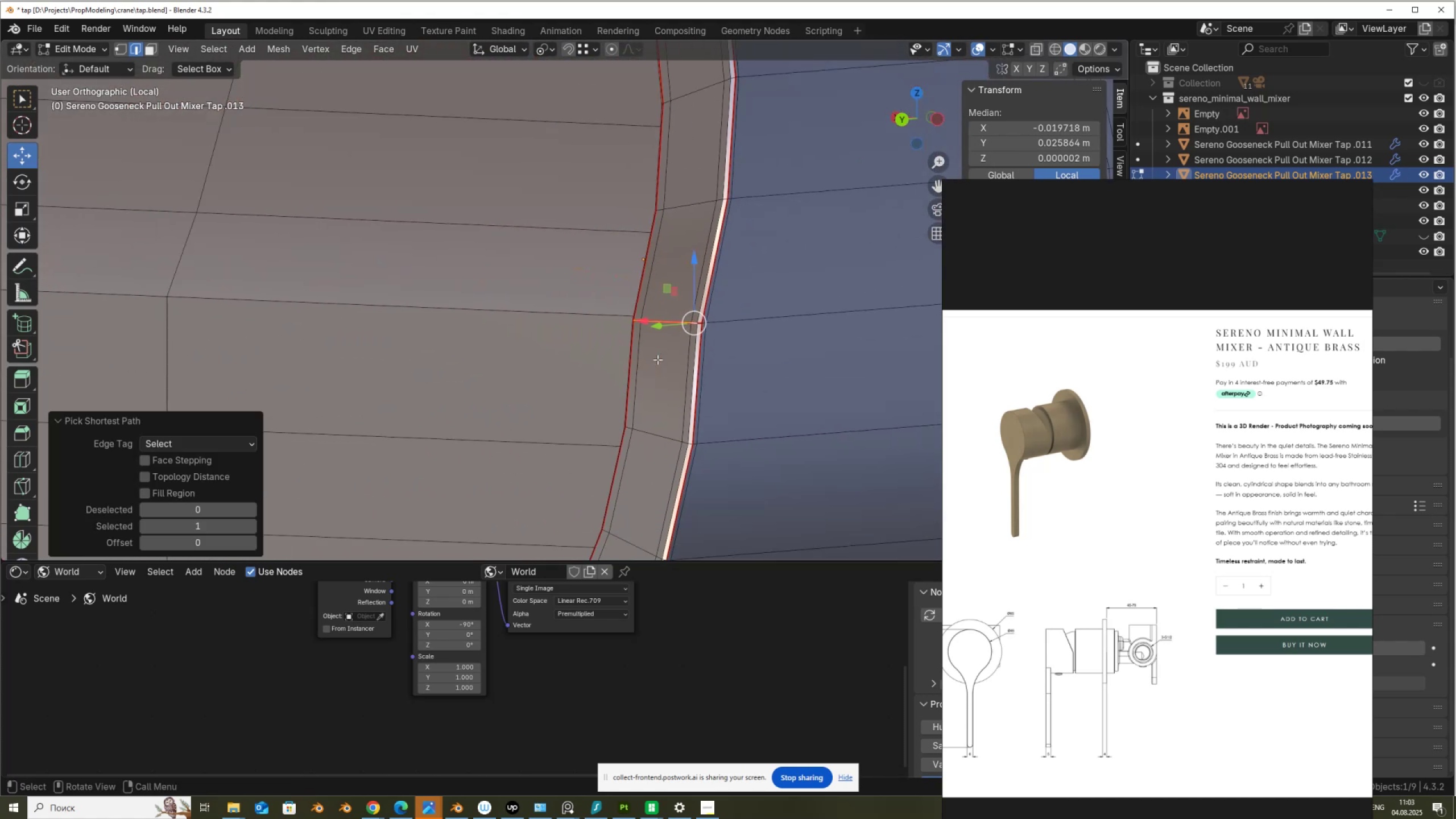 
hold_key(key=ShiftLeft, duration=0.79)
 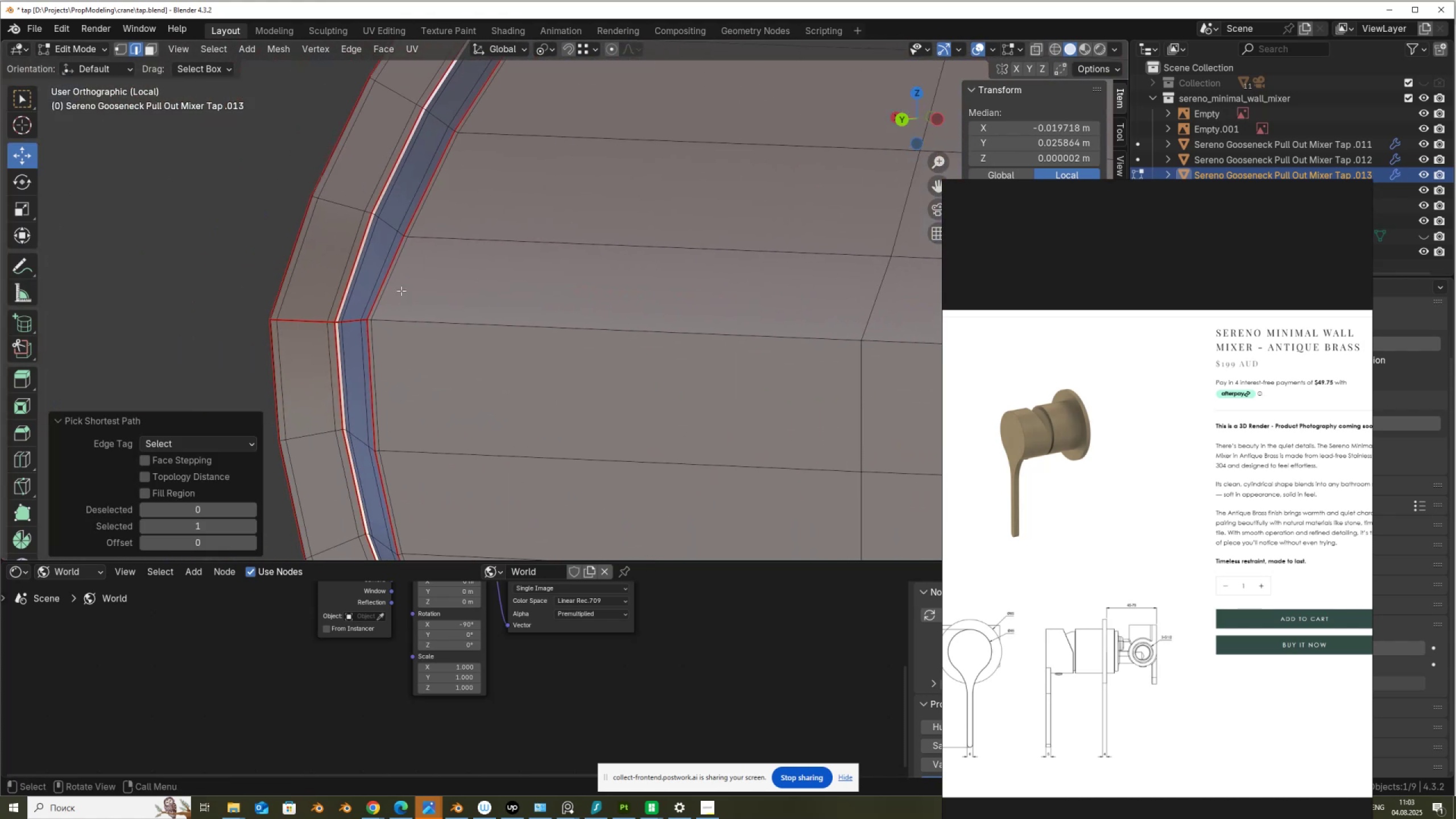 
scroll: coordinate [274, 325], scroll_direction: up, amount: 2.0
 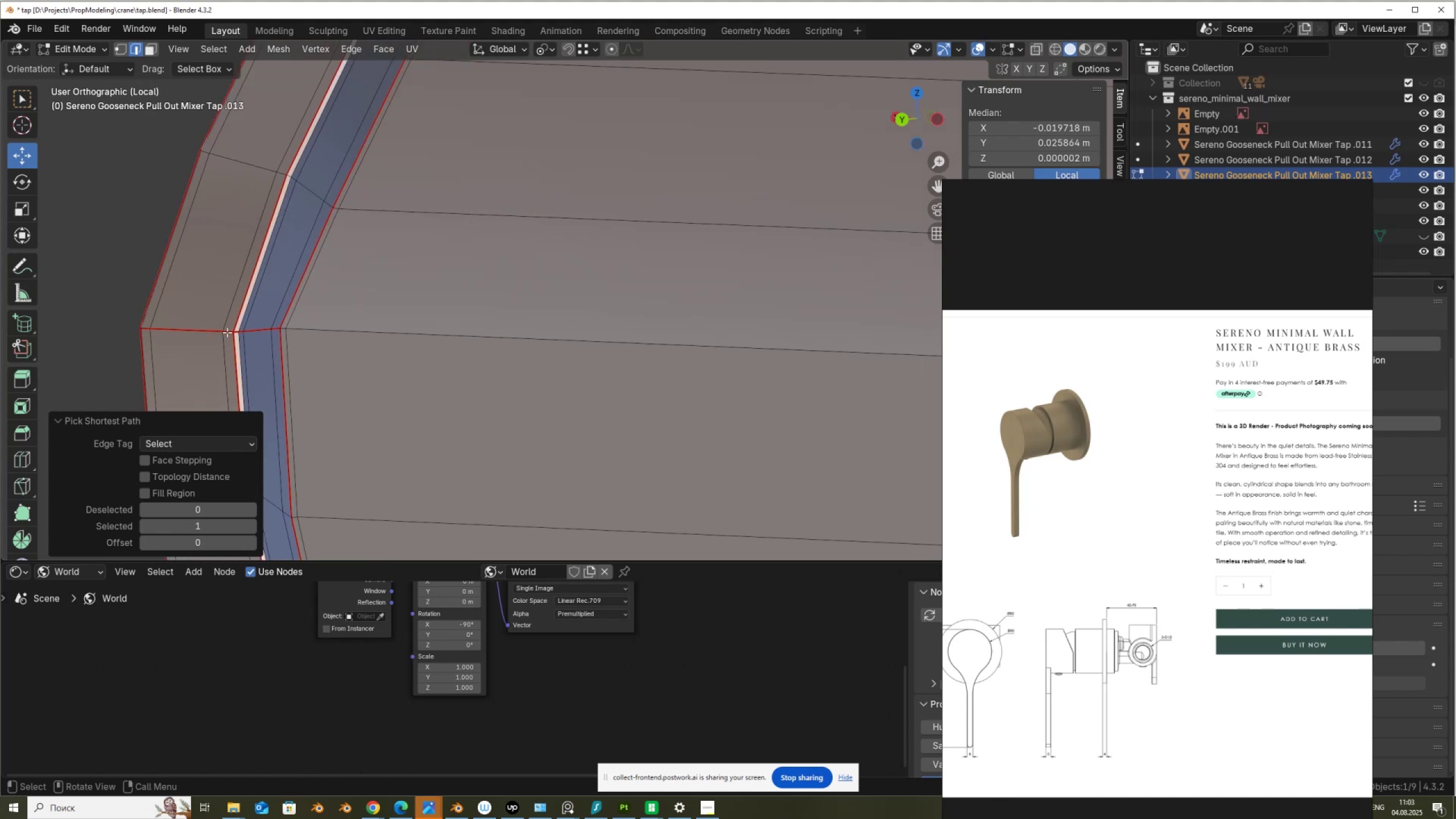 
hold_key(key=ShiftLeft, duration=1.03)
left_click([149, 327])
 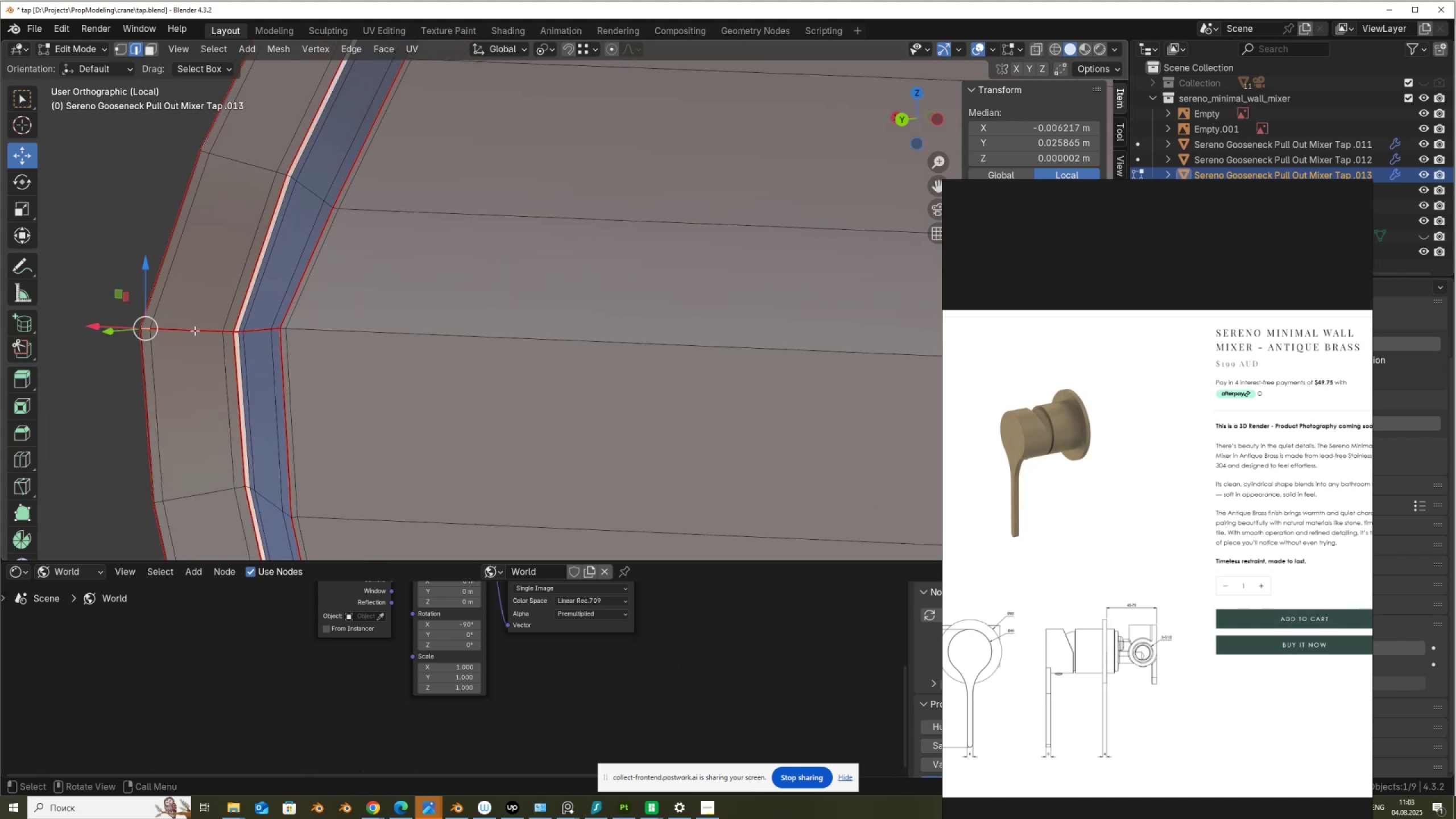 
hold_key(key=ControlLeft, duration=0.51)
left_click([225, 330])
 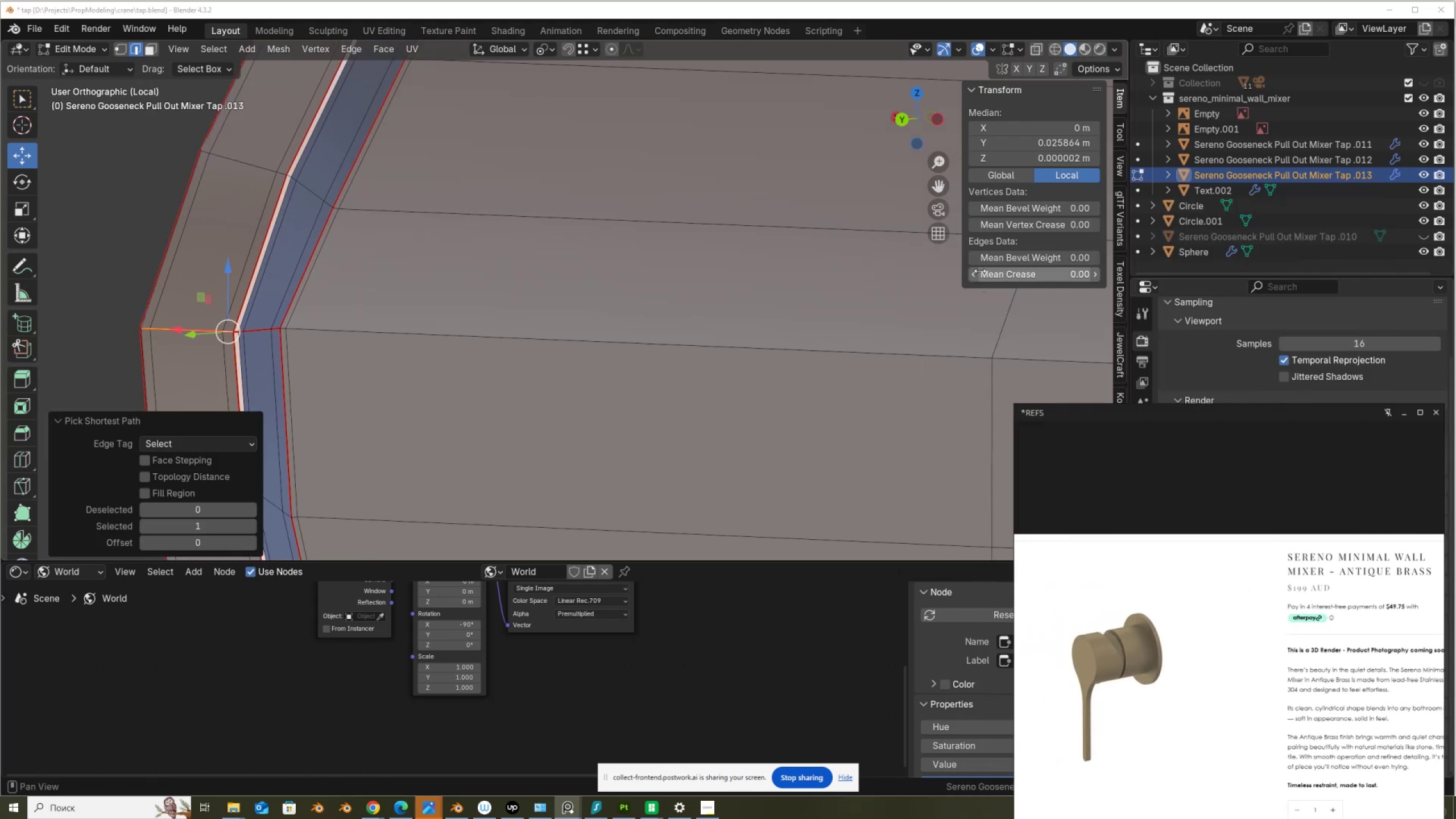 
left_click_drag(start_coordinate=[995, 275], to_coordinate=[1044, 279])
 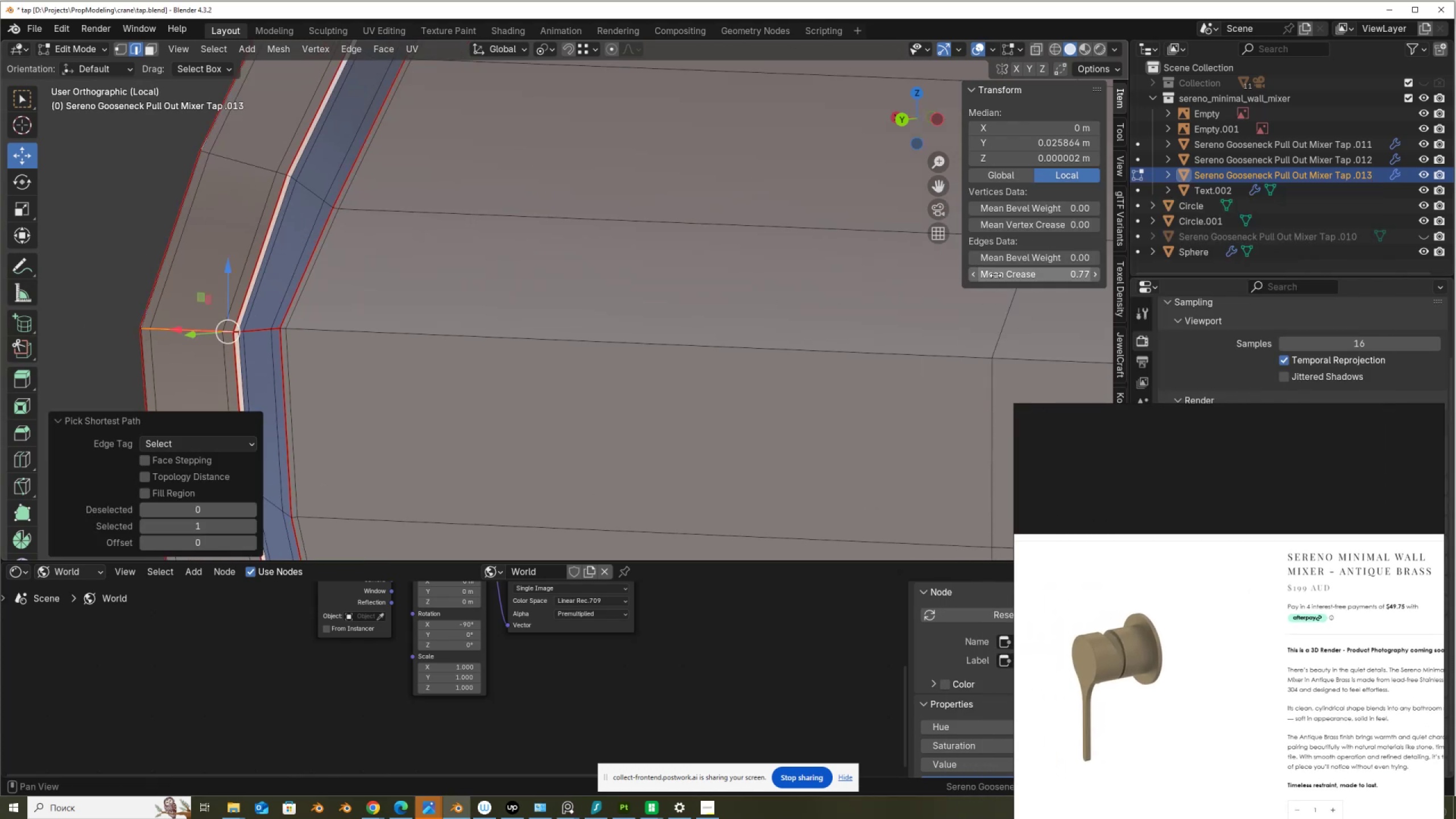 
left_click_drag(start_coordinate=[995, 275], to_coordinate=[1226, 270])
 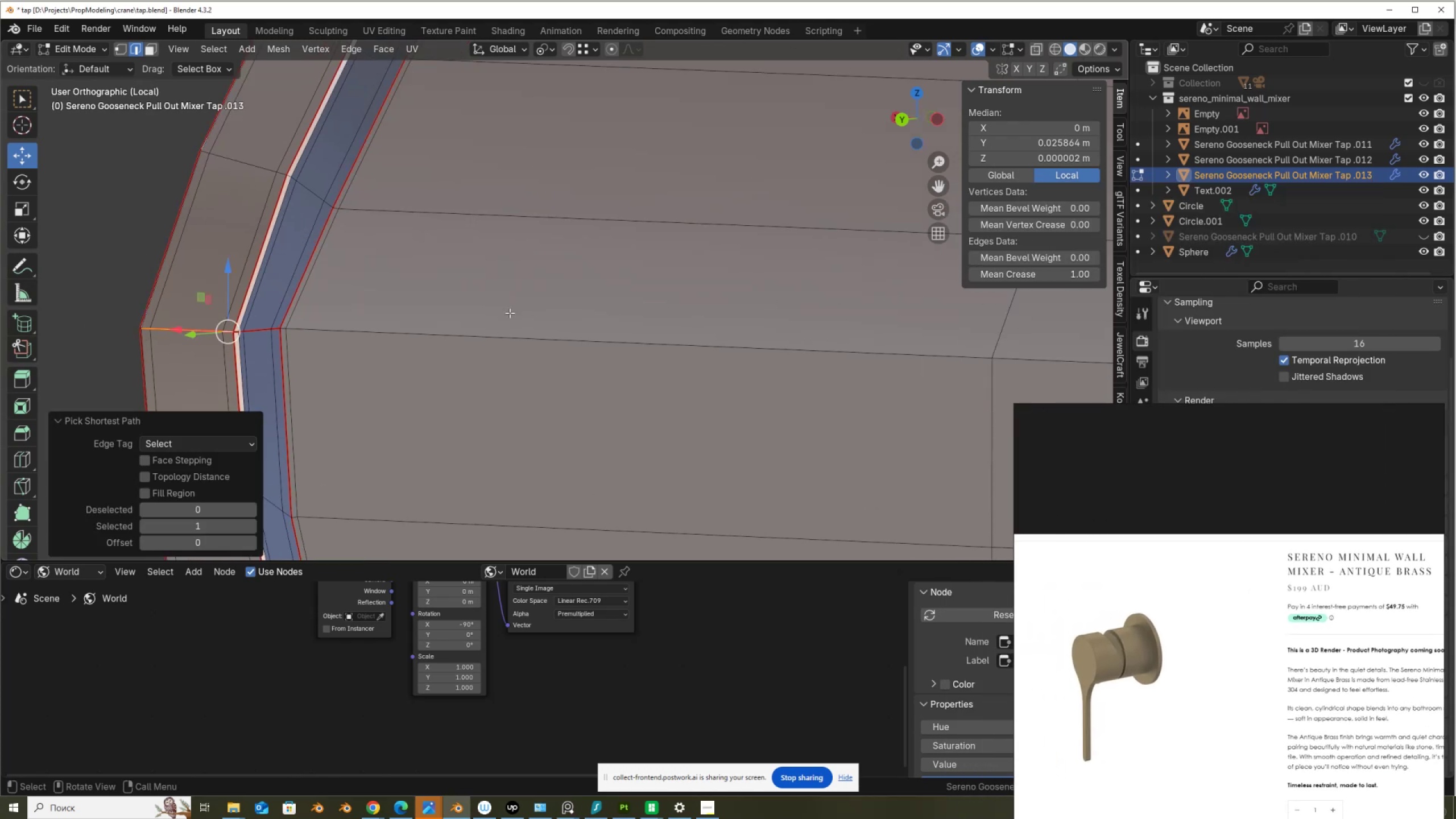 
scroll: coordinate [452, 326], scroll_direction: down, amount: 3.0
 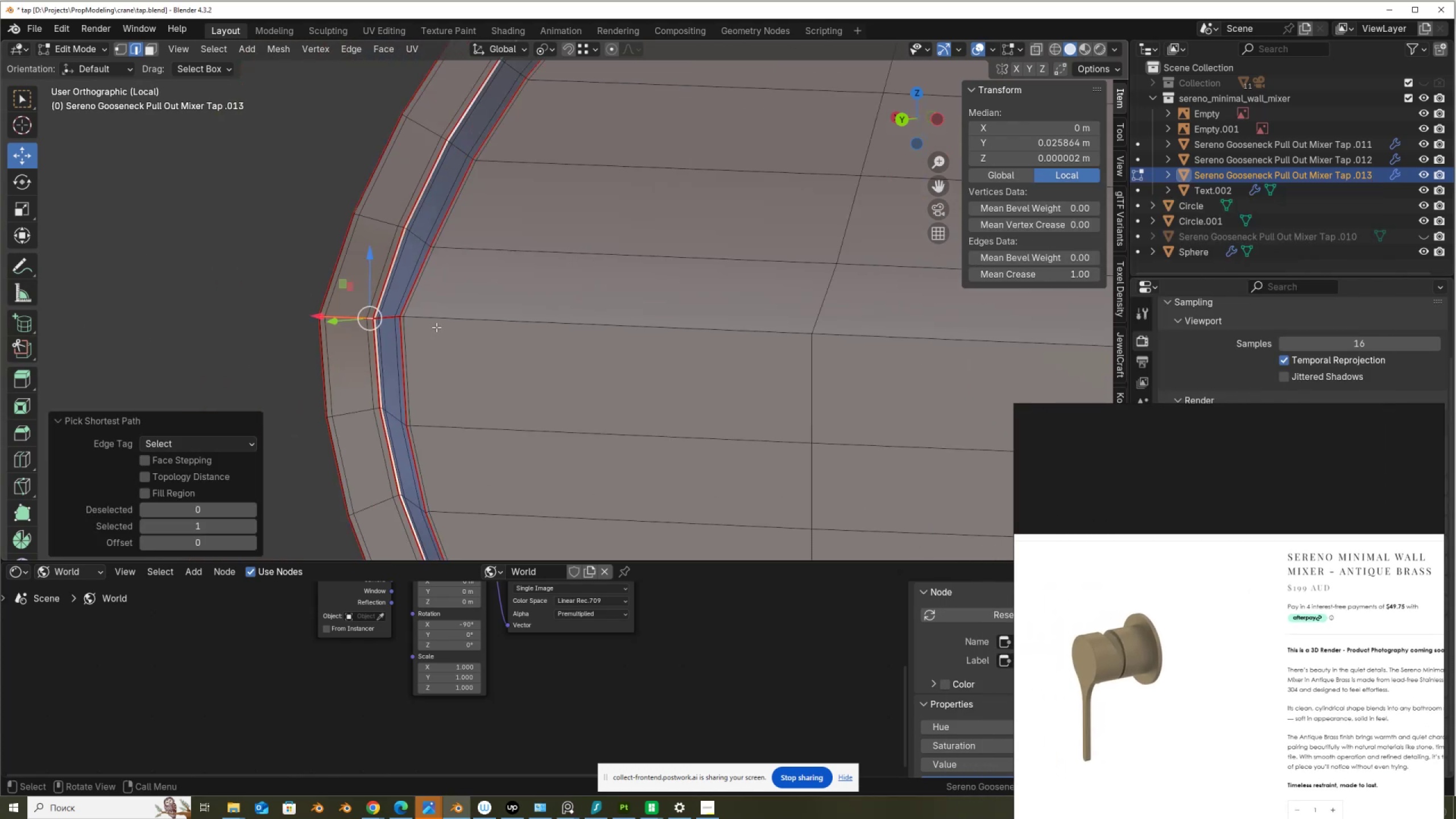 
key(Tab)
 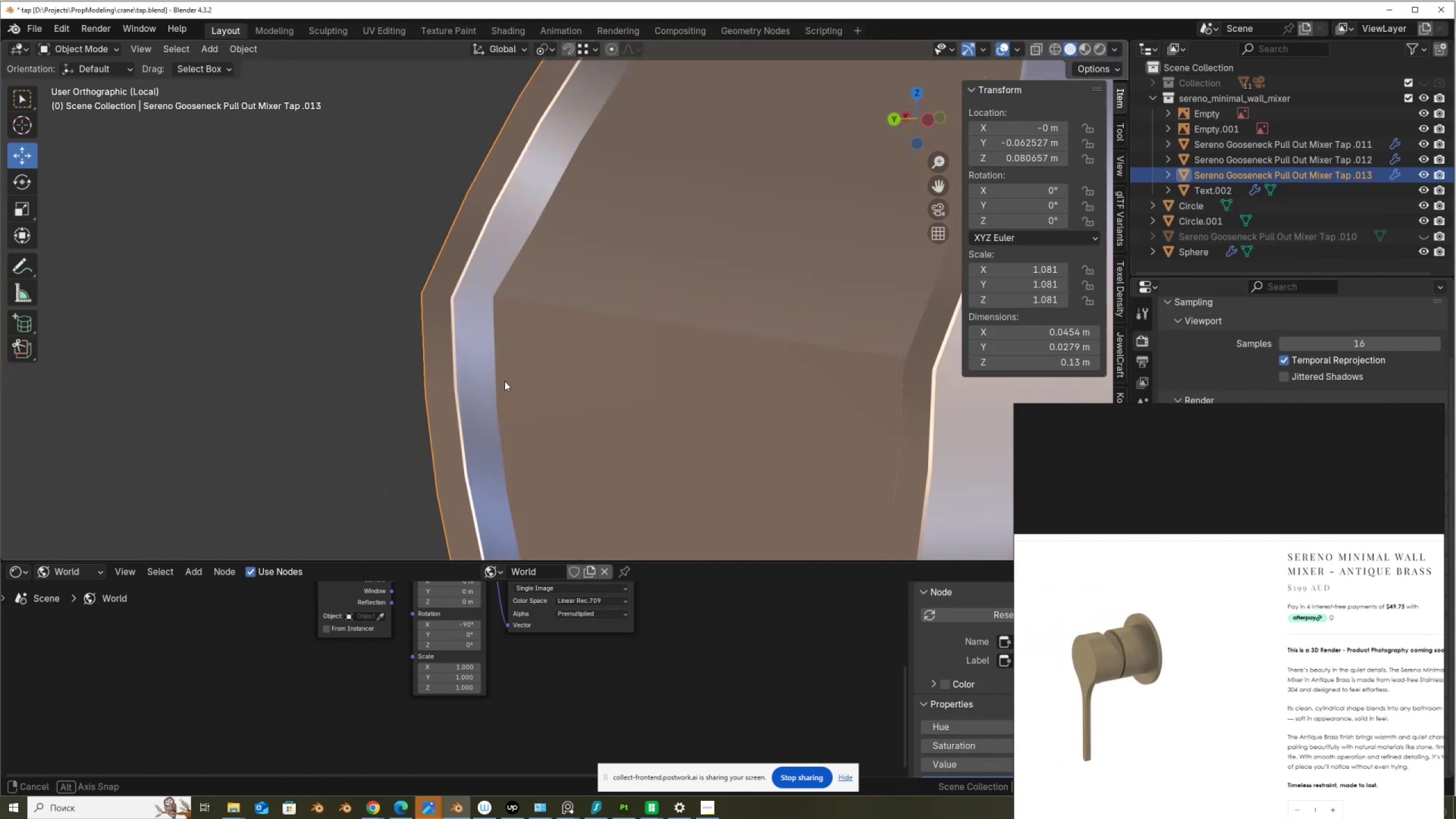 
scroll: coordinate [510, 366], scroll_direction: down, amount: 5.0
 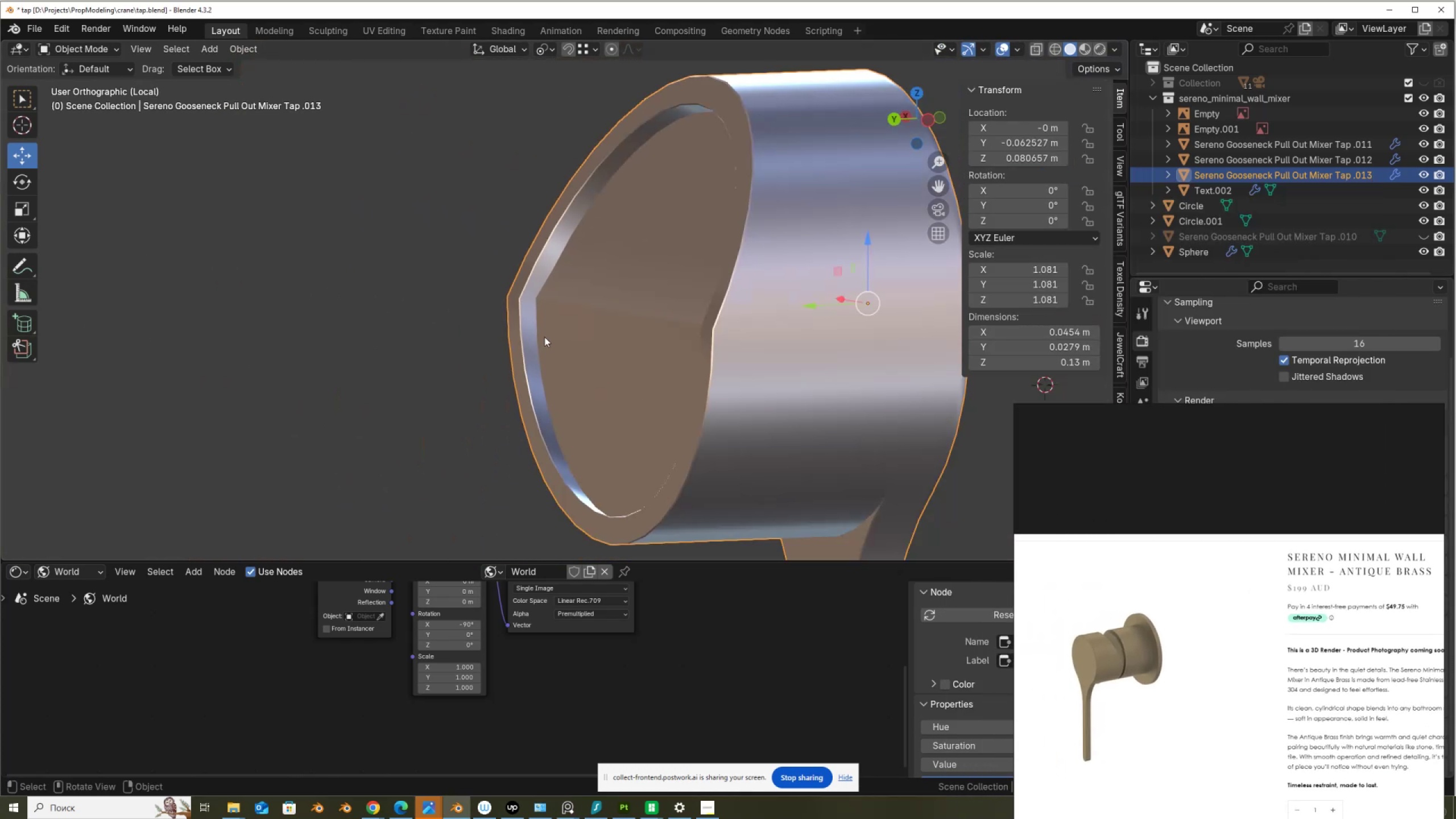 
right_click([544, 337])
 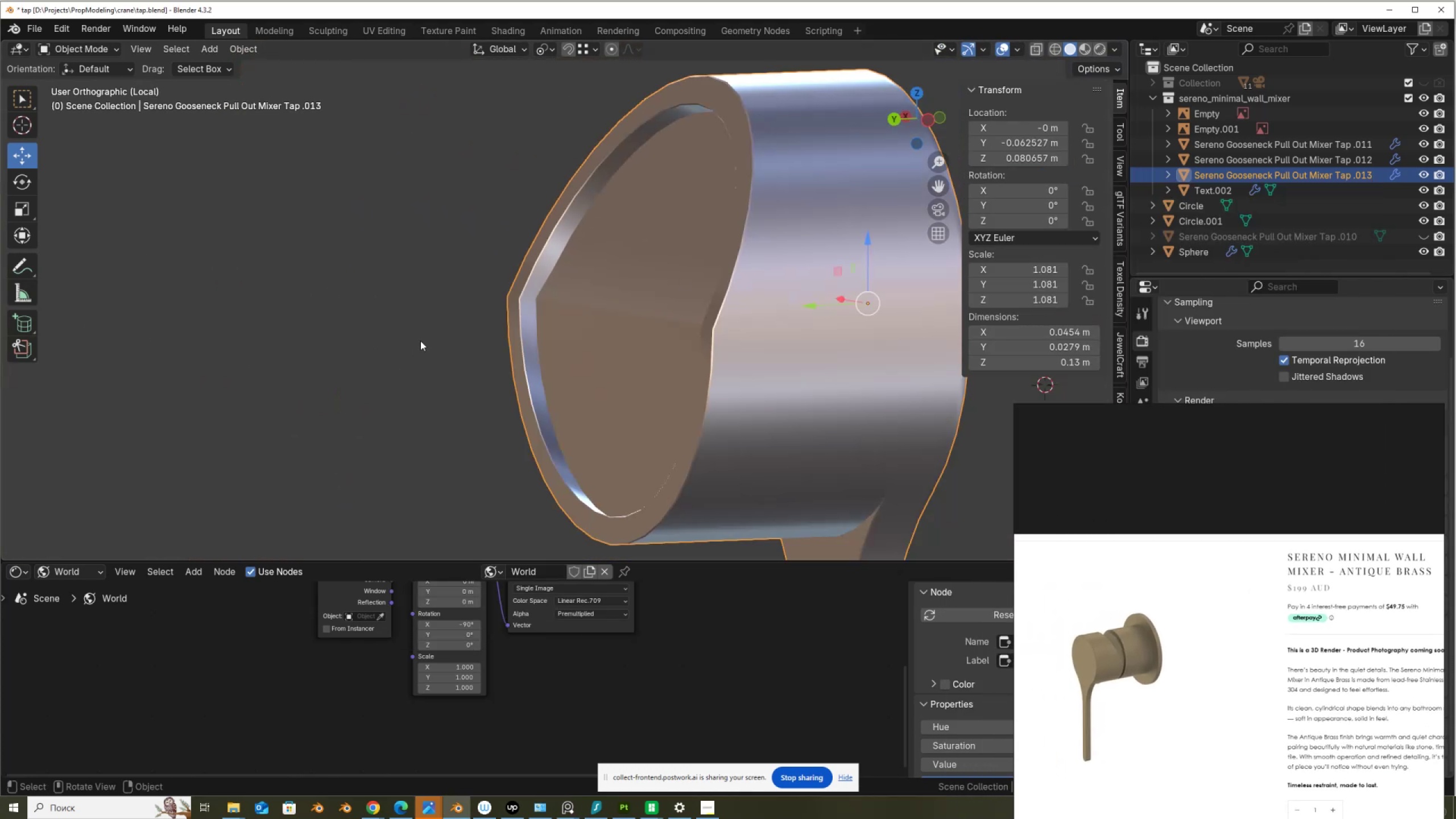 
key(Q)
 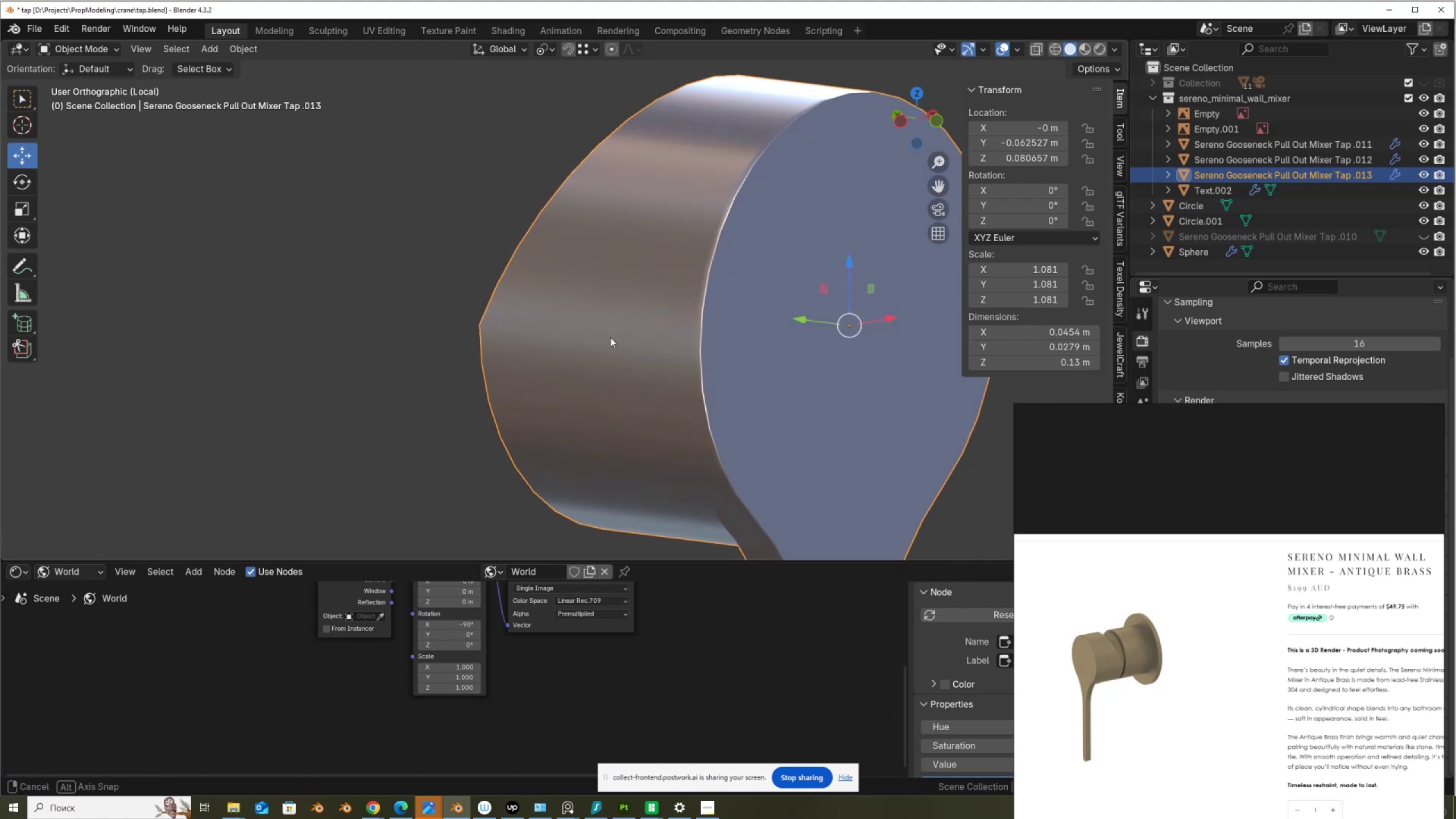 
scroll: coordinate [645, 328], scroll_direction: up, amount: 8.0
 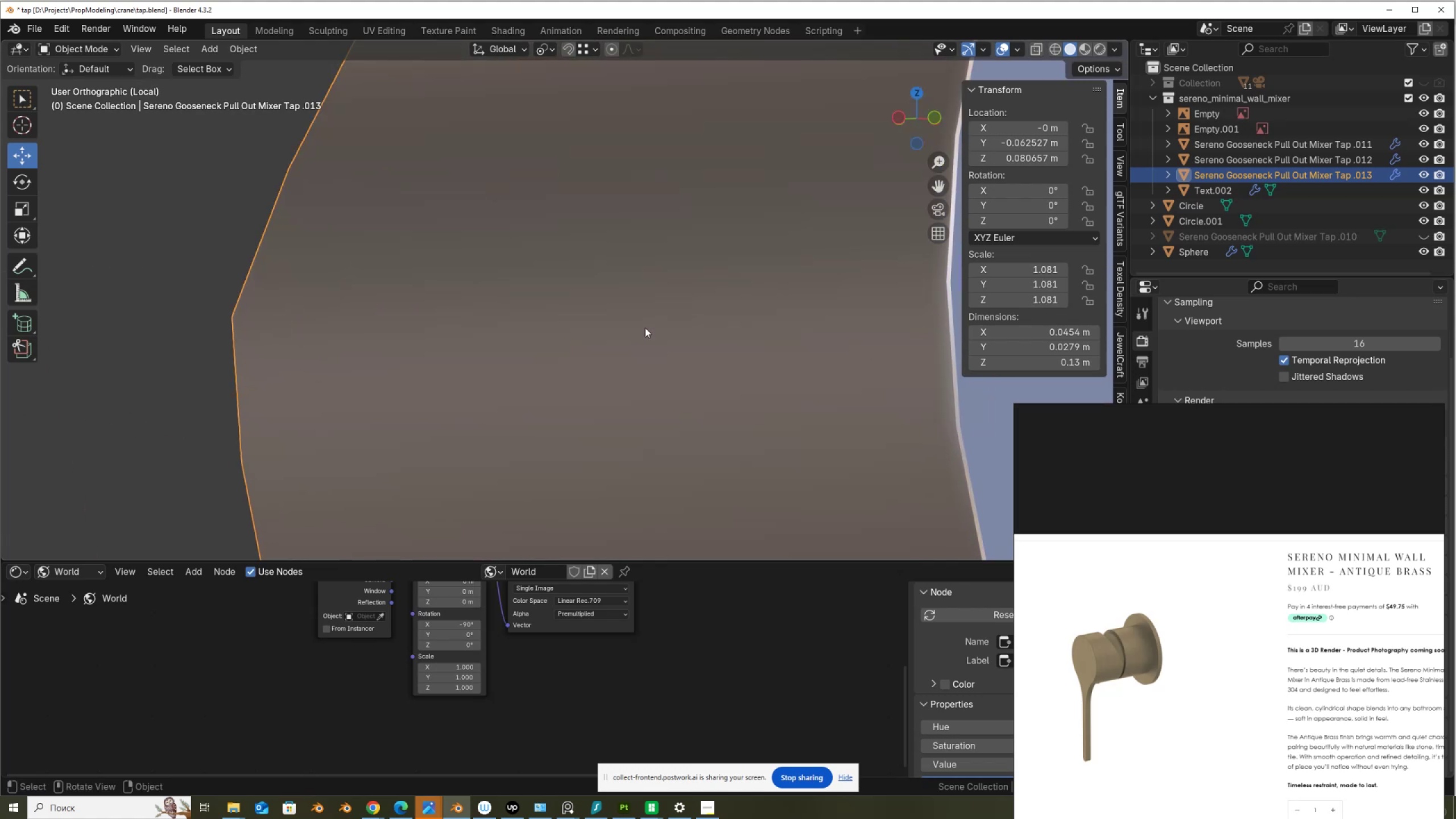 
scroll: coordinate [645, 328], scroll_direction: down, amount: 2.0
 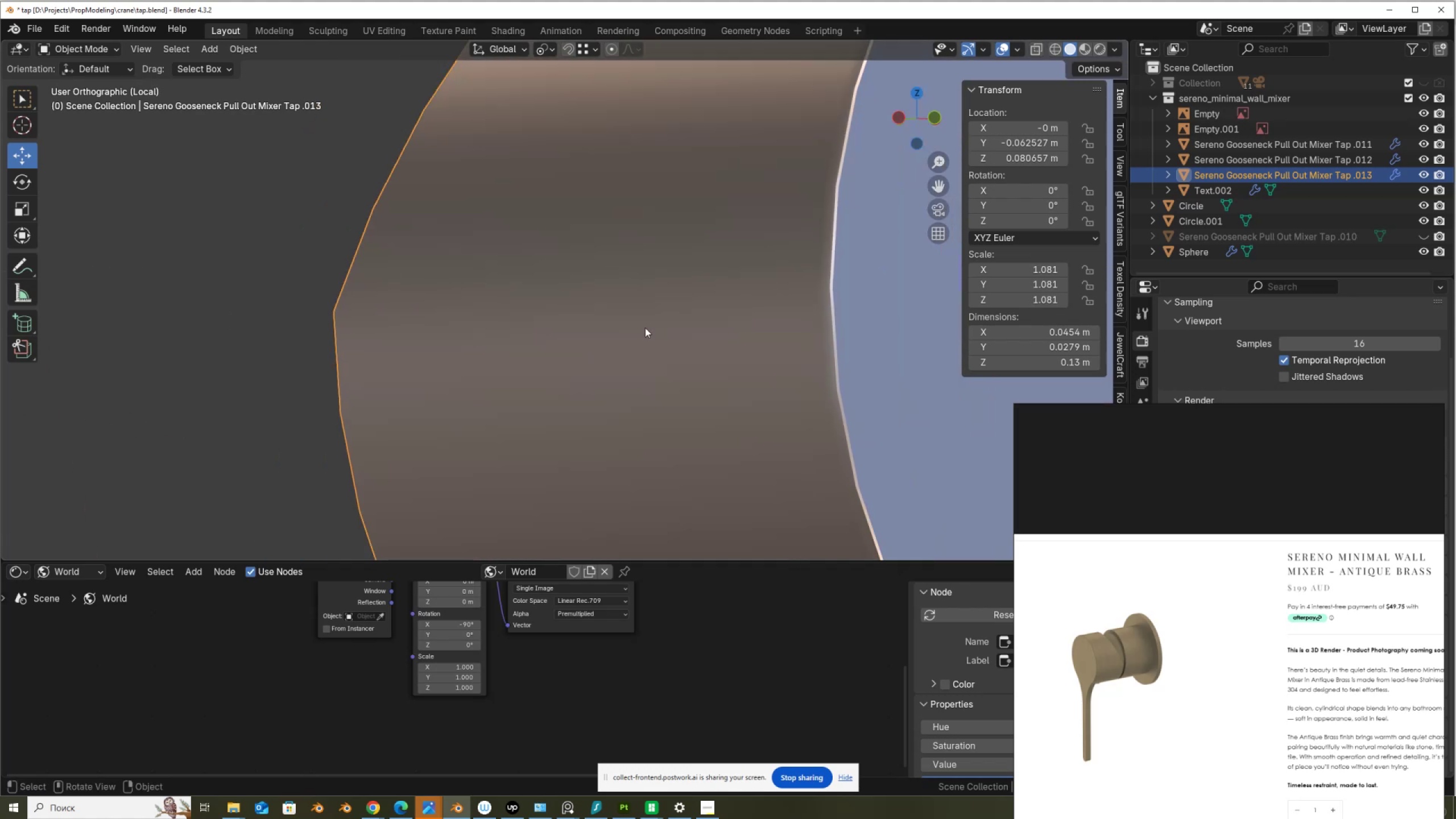 
key(Q)
 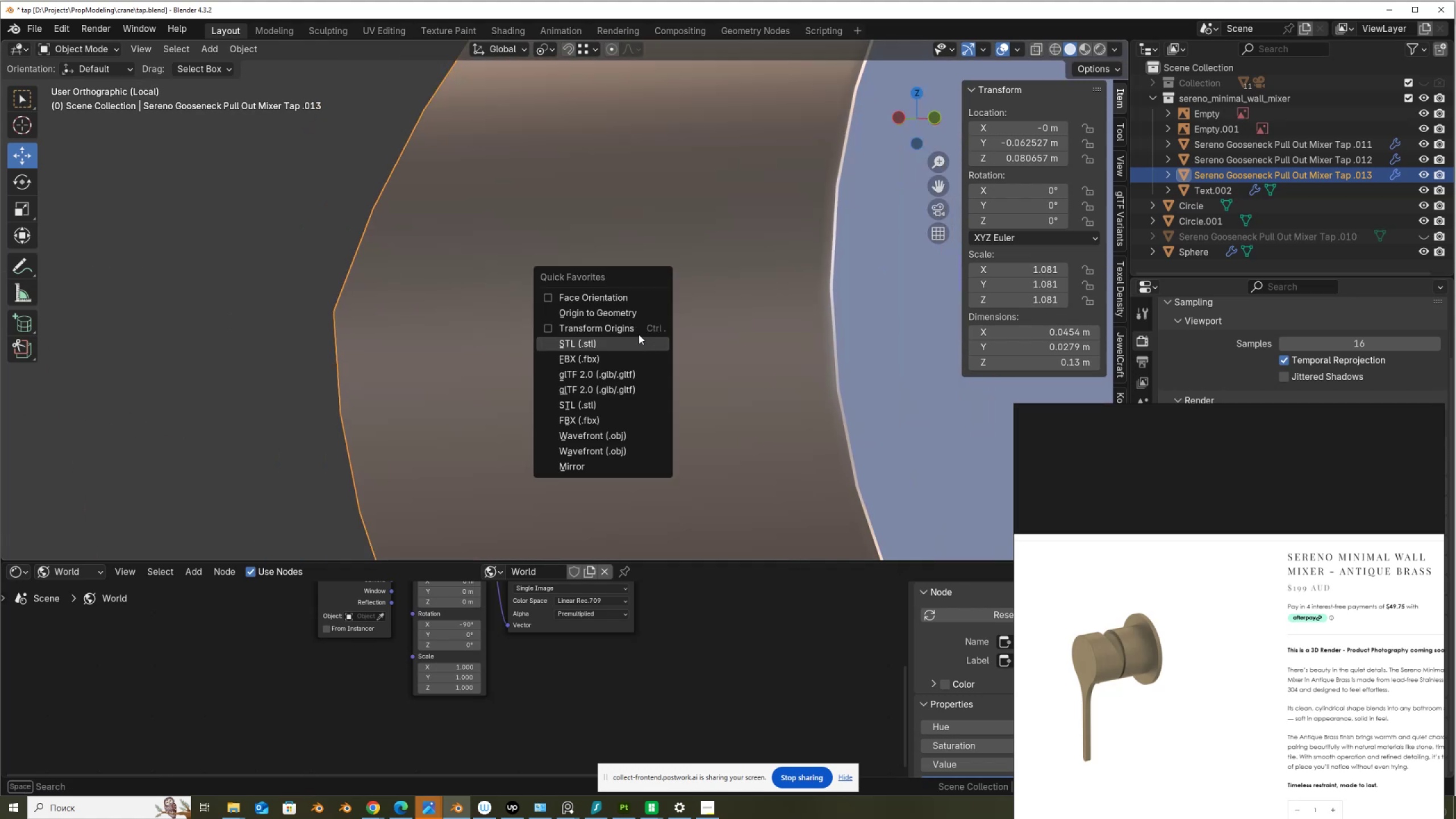 
right_click([454, 271])
 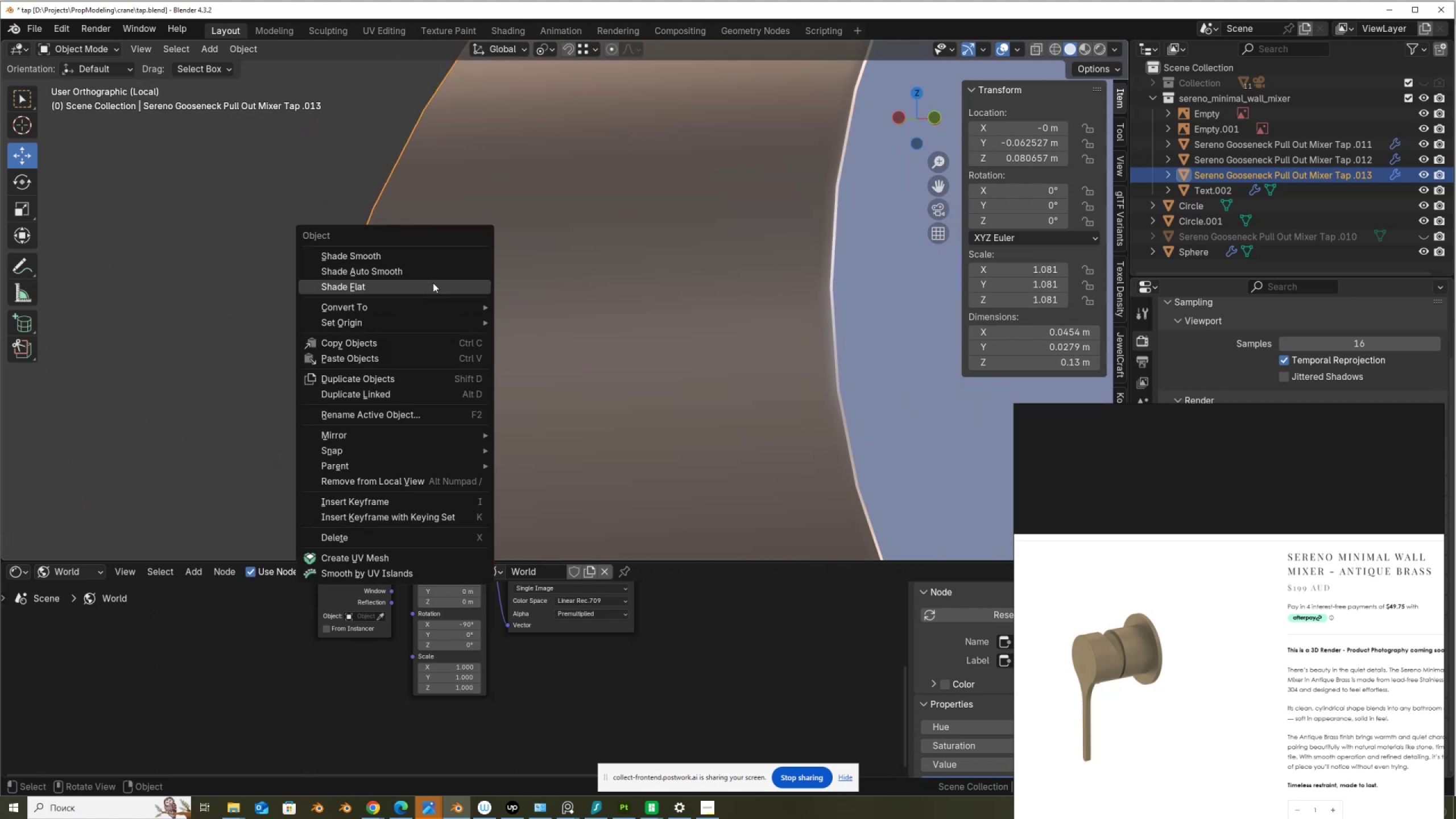 
left_click([435, 272])
 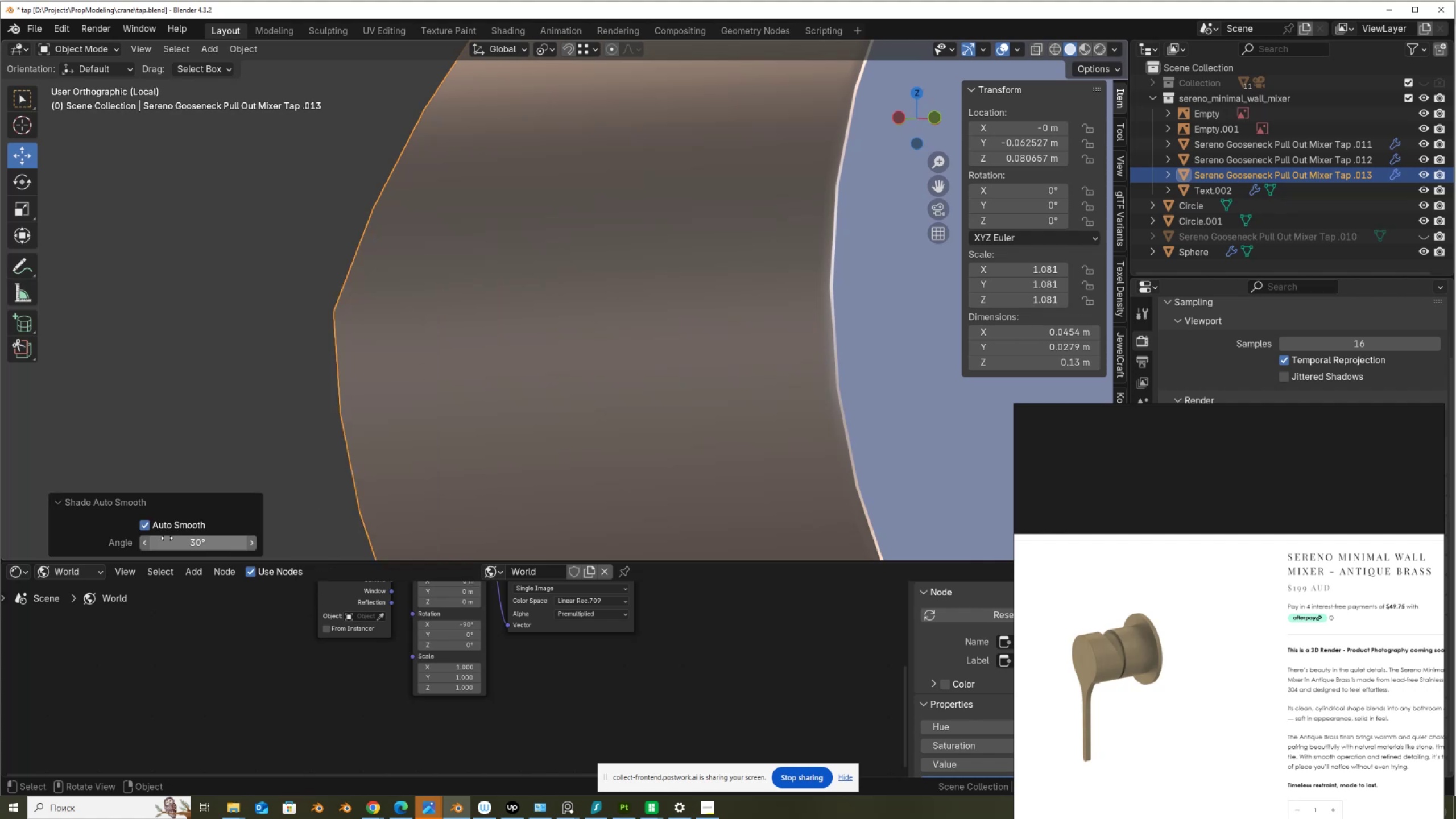 
left_click([195, 544])
 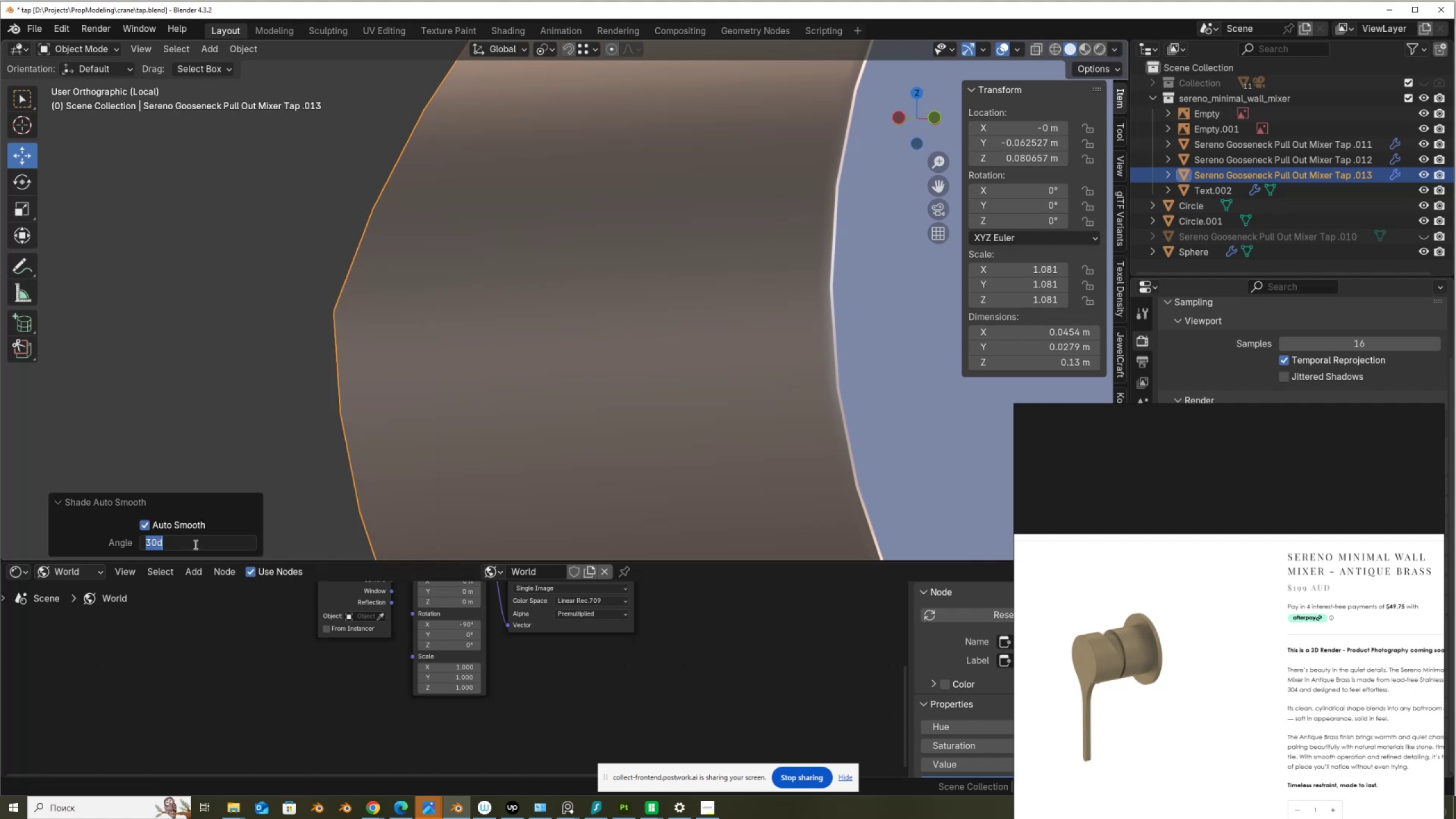 
key(Numpad6)
 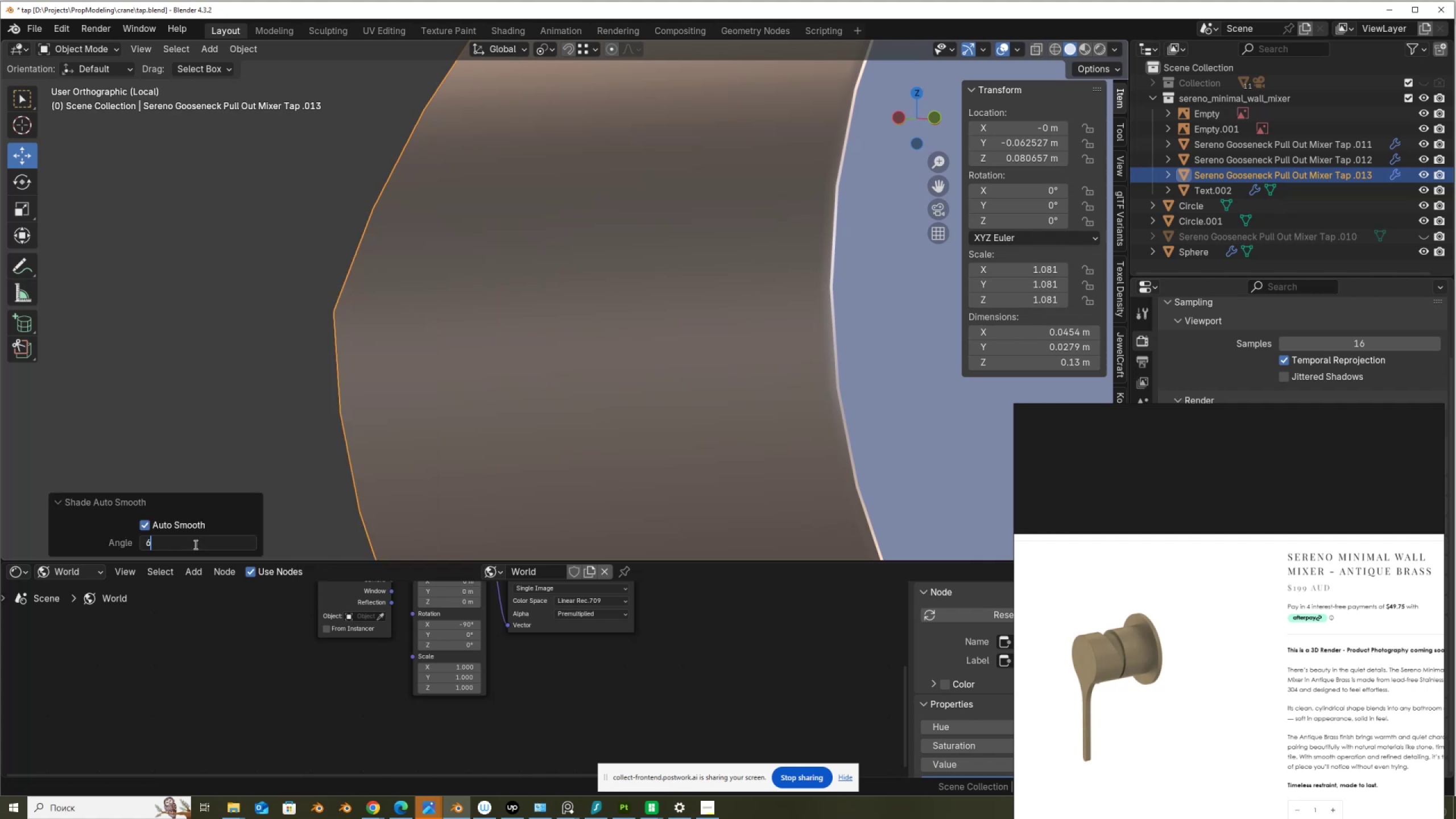 
key(Numpad0)
 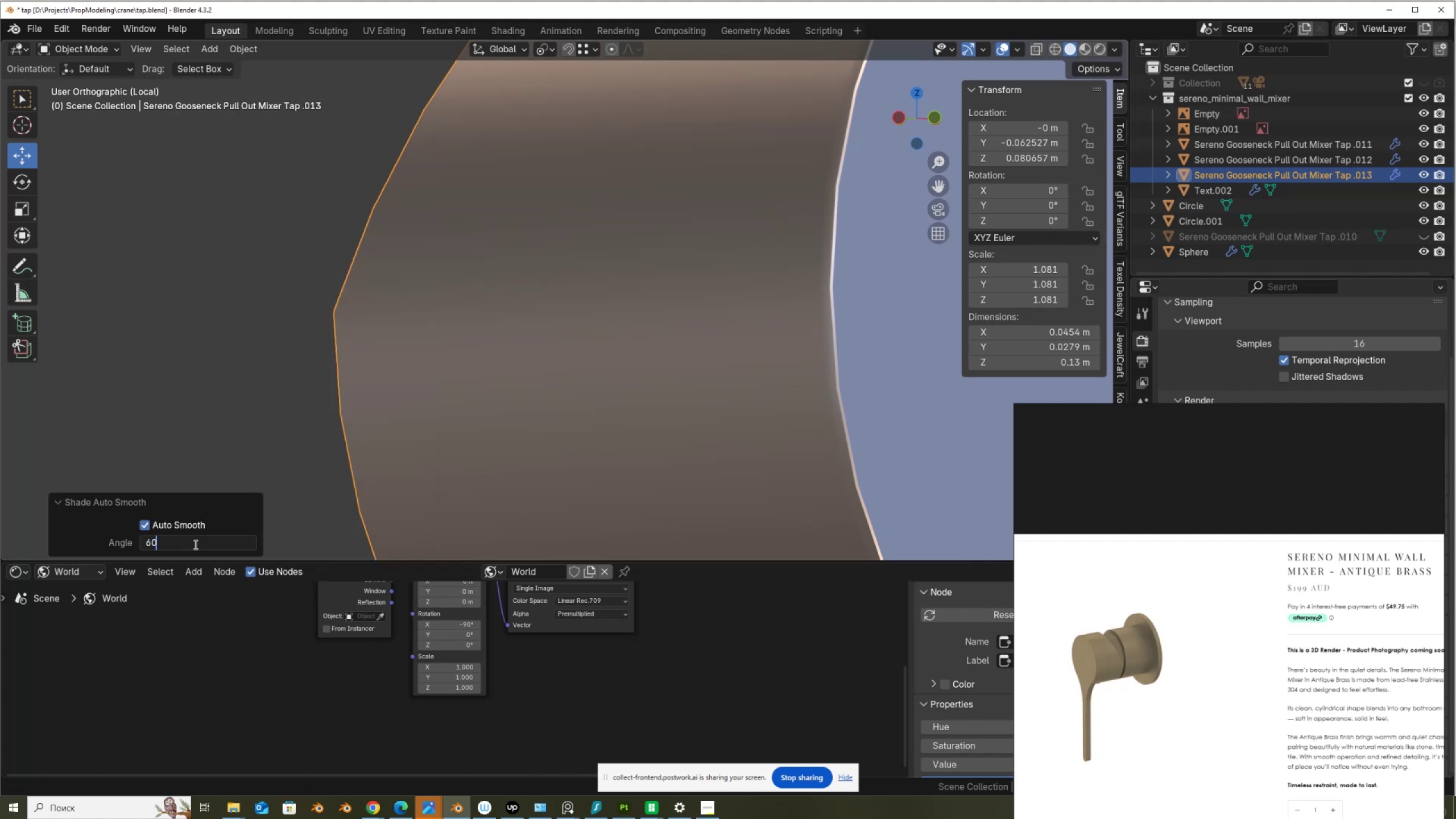 
key(NumpadEnter)
 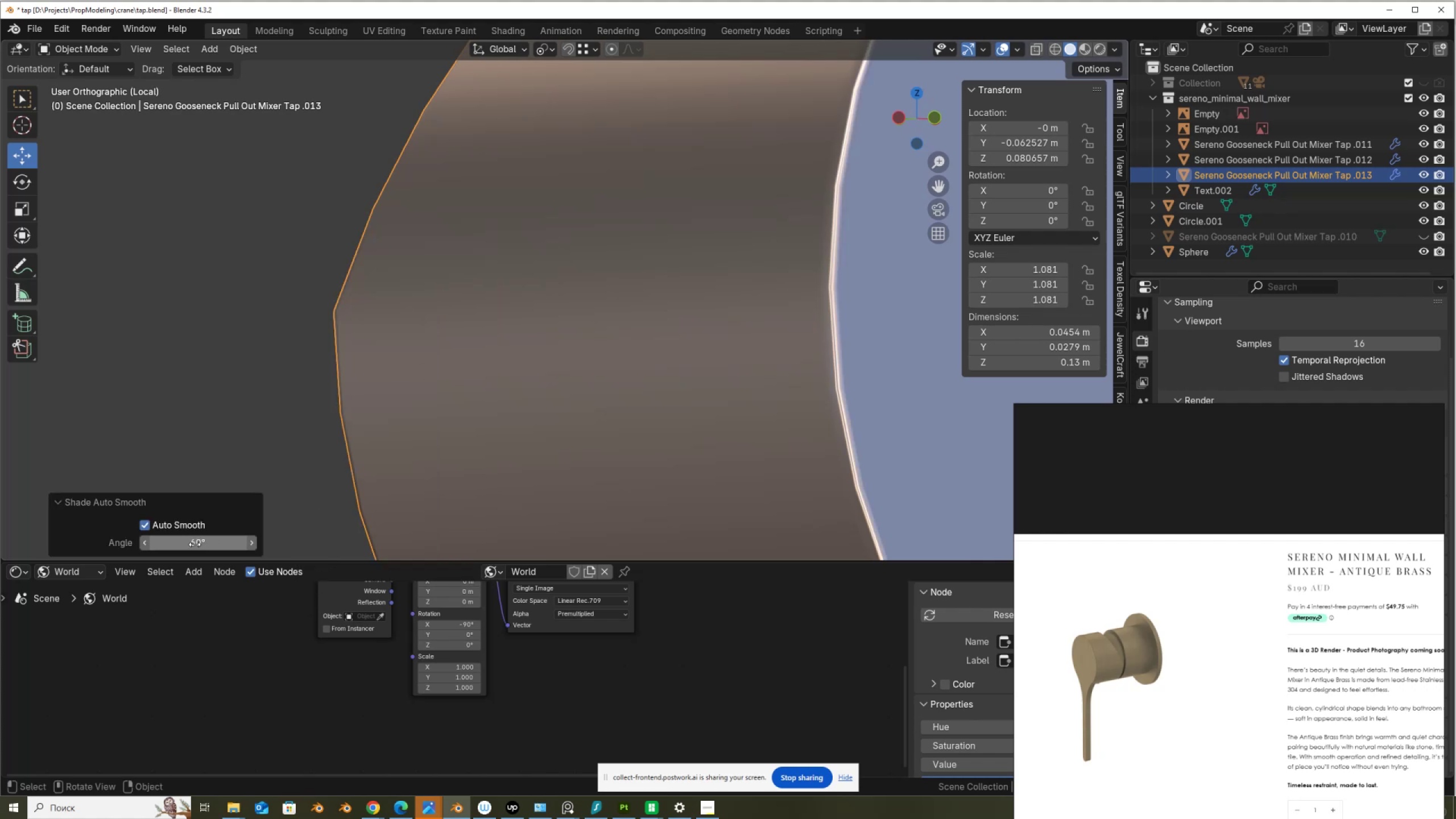 
scroll: coordinate [411, 400], scroll_direction: down, amount: 3.0
 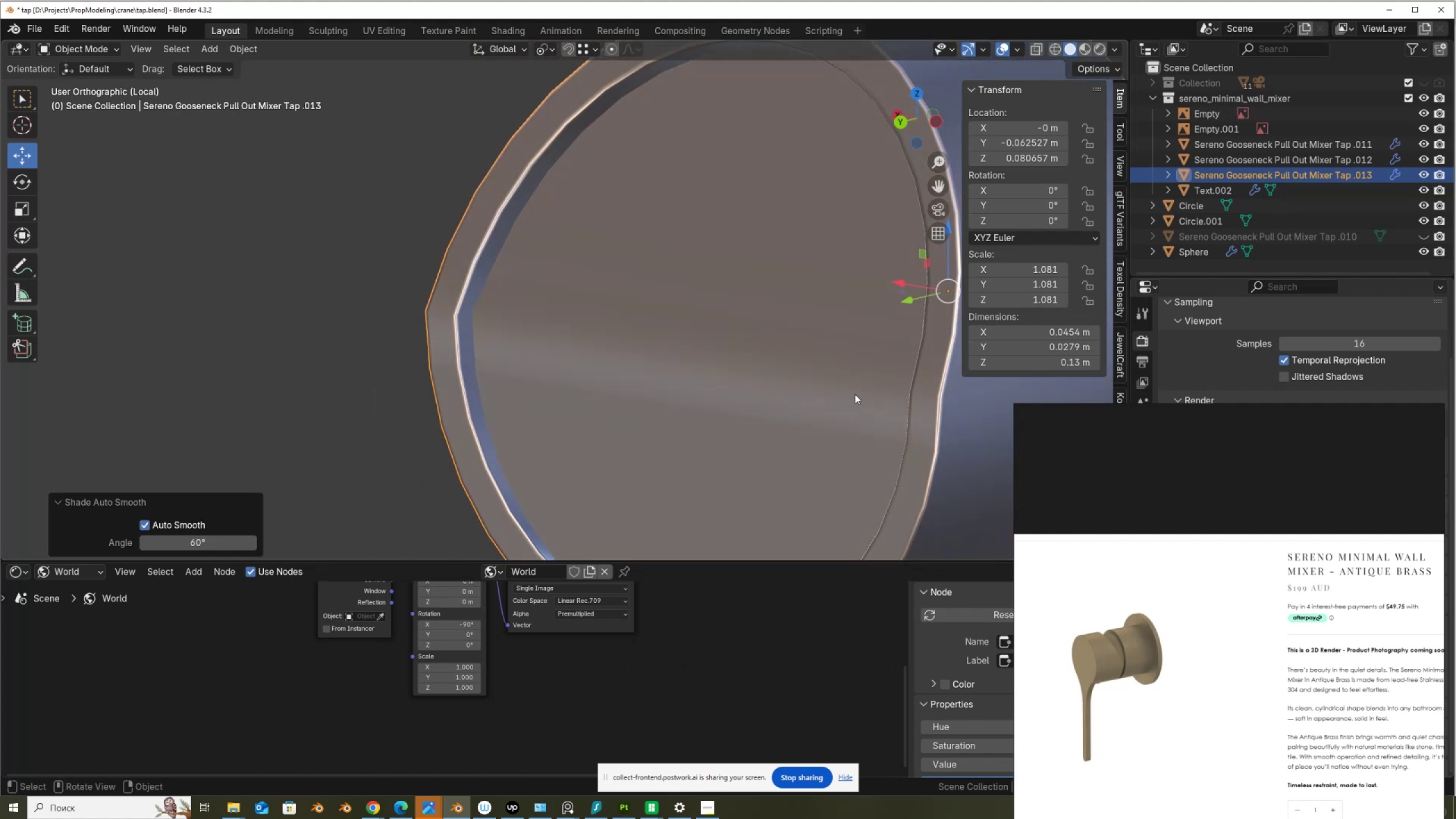 
key(Tab)
 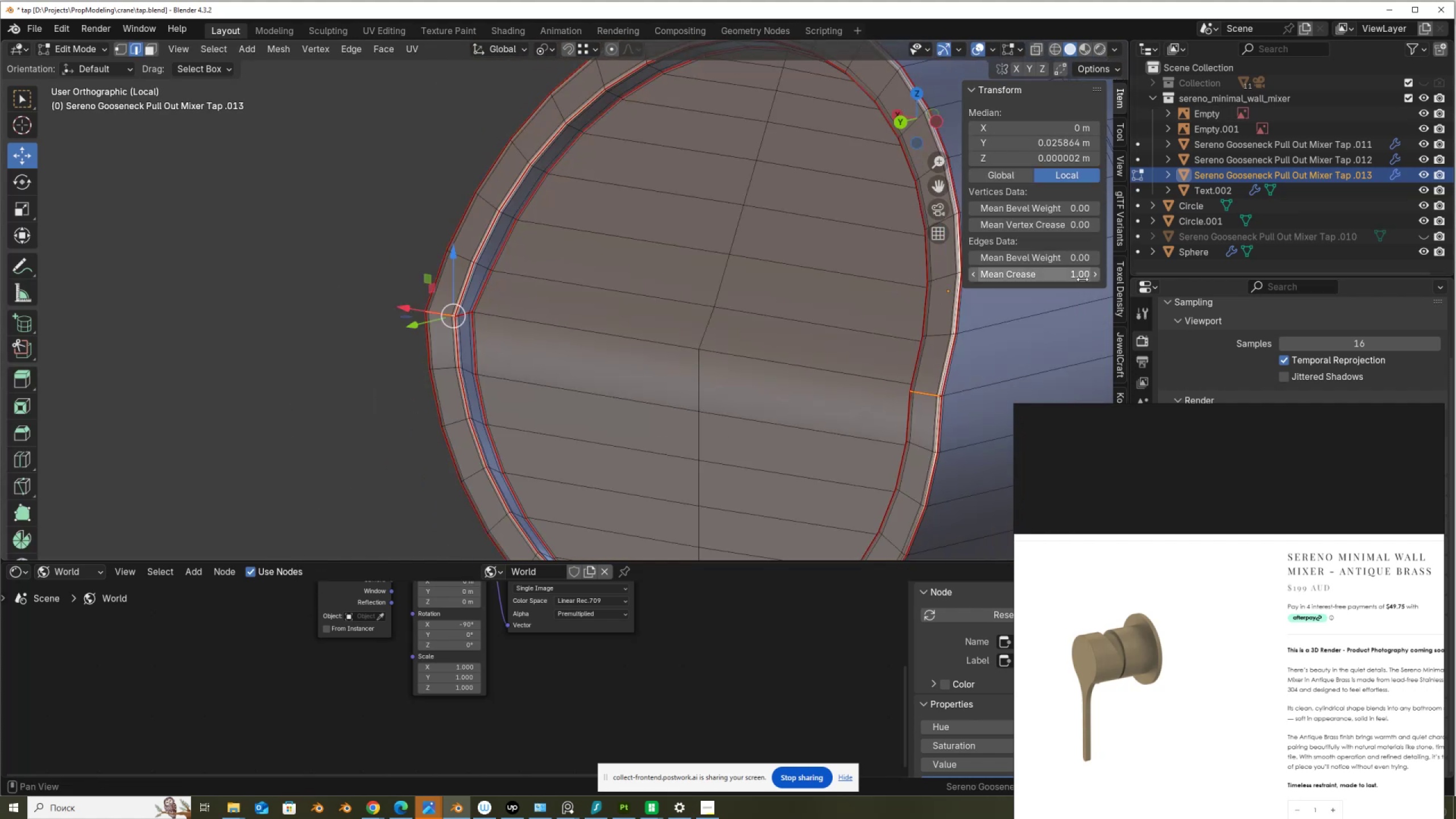 
left_click_drag(start_coordinate=[1078, 272], to_coordinate=[754, 311])
 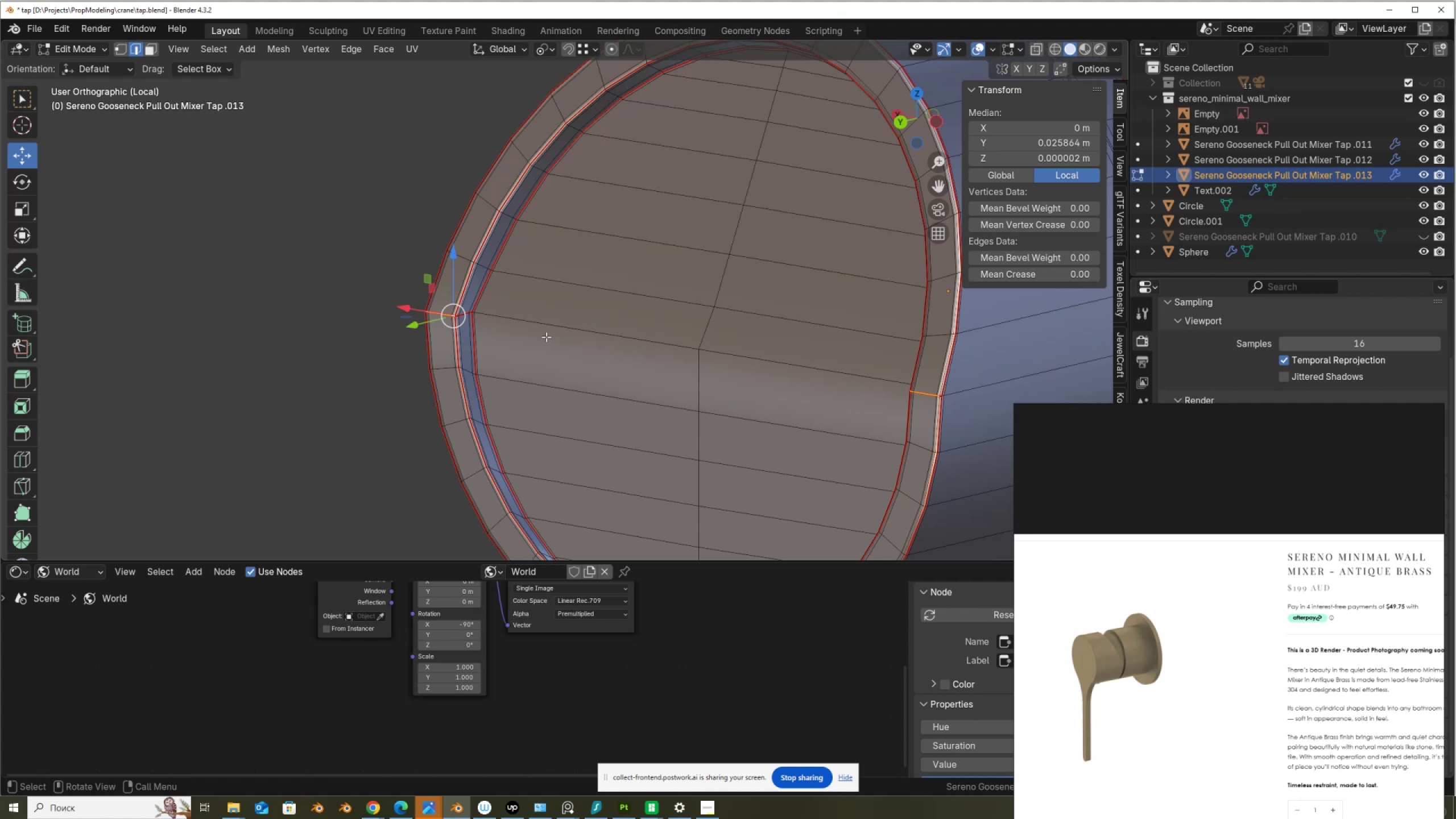 
hold_key(key=ShiftLeft, duration=0.46)
 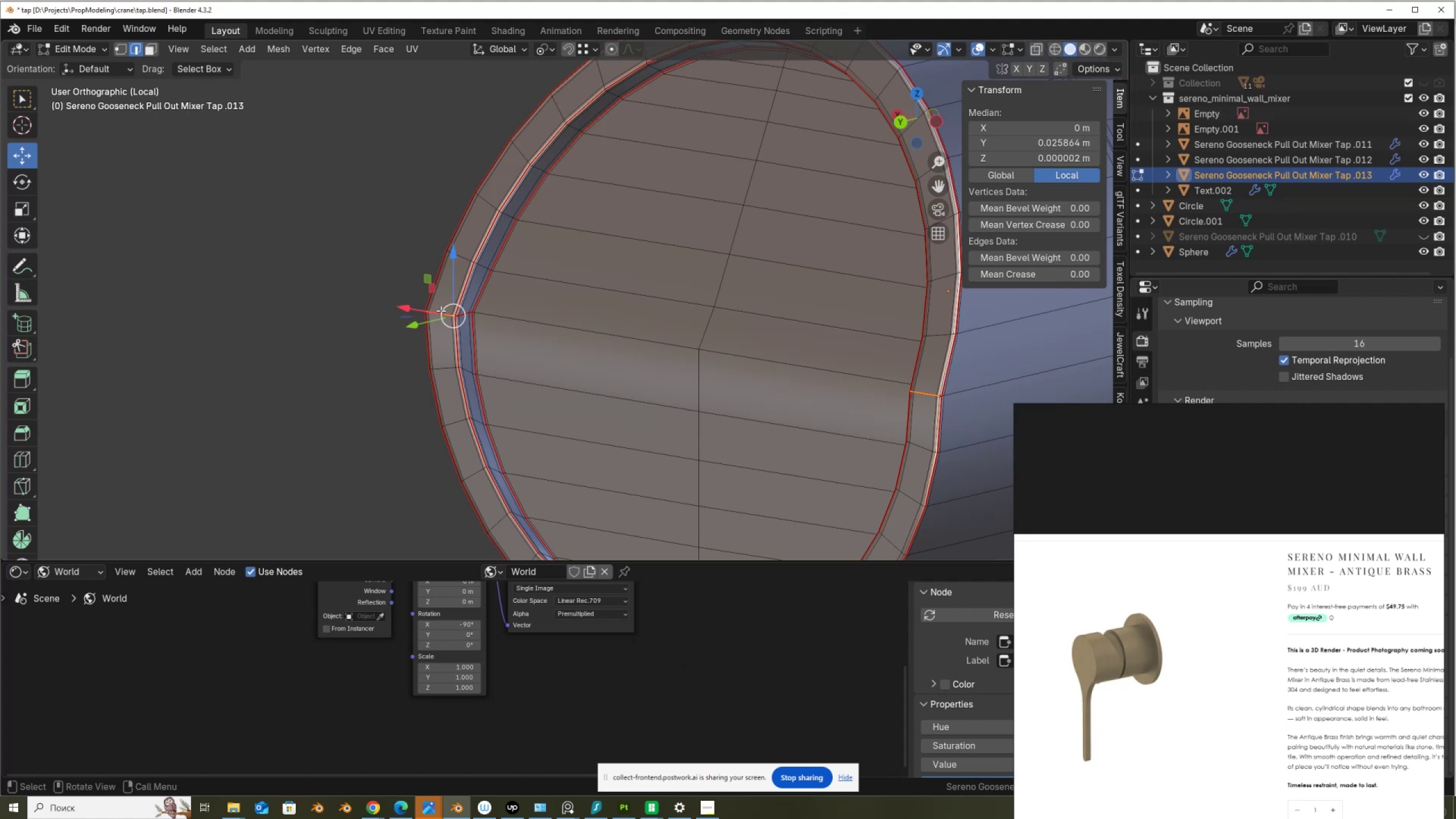 
hold_key(key=ShiftLeft, duration=0.41)
left_click([439, 313])
 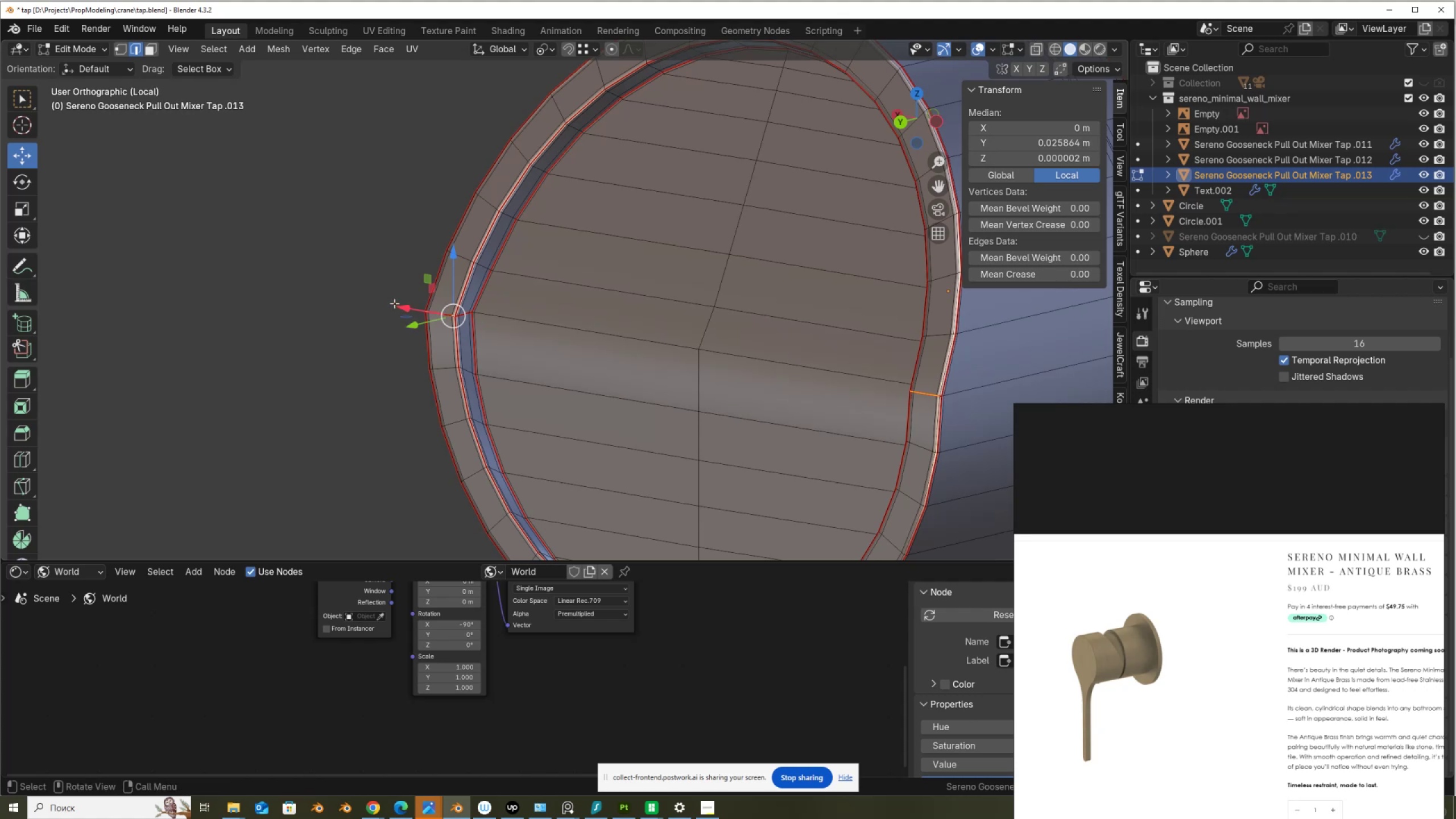 
hold_key(key=ShiftLeft, duration=0.53)
left_click([441, 313])
 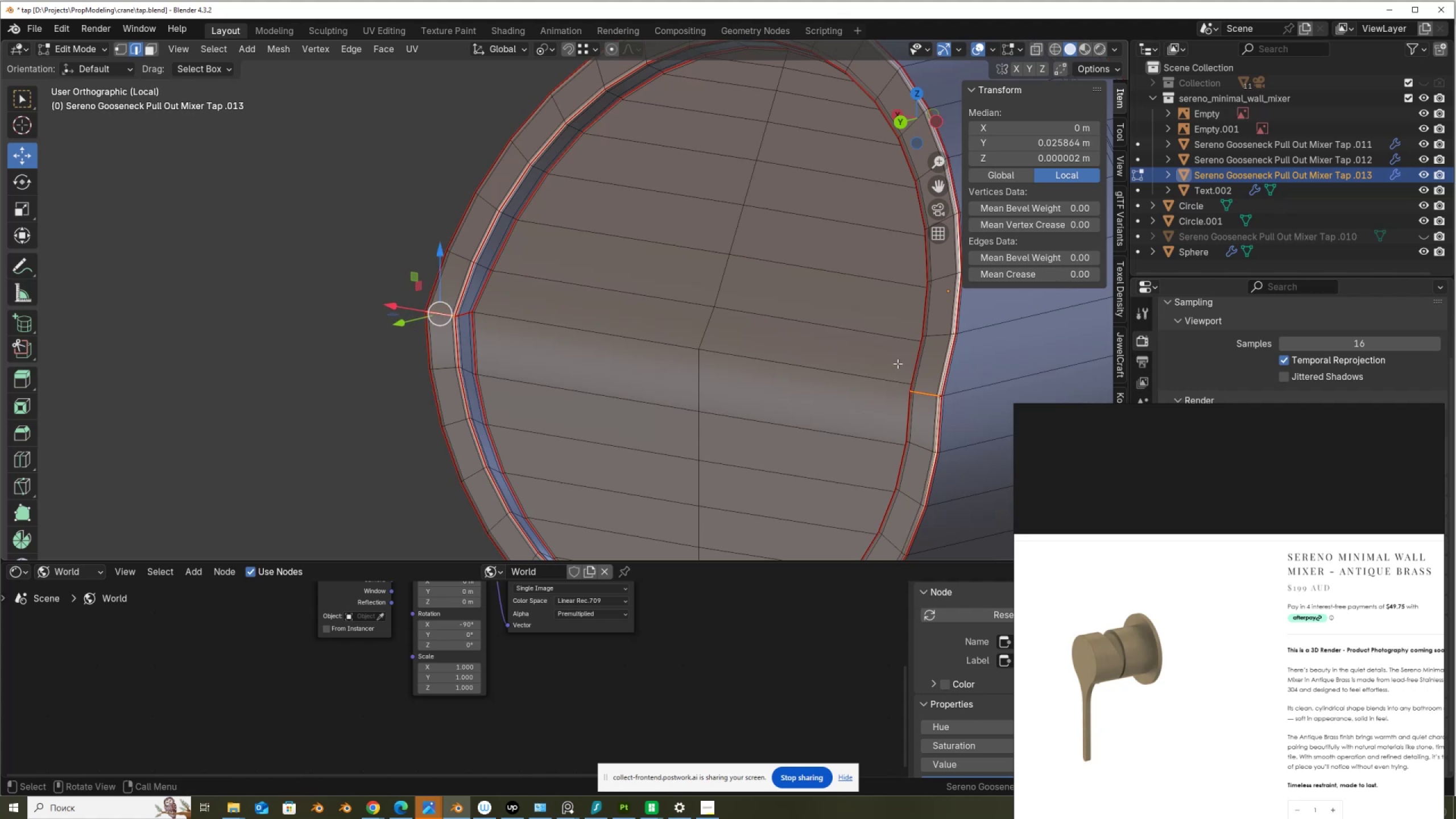 
hold_key(key=ControlLeft, duration=0.9)
left_click([927, 393])
 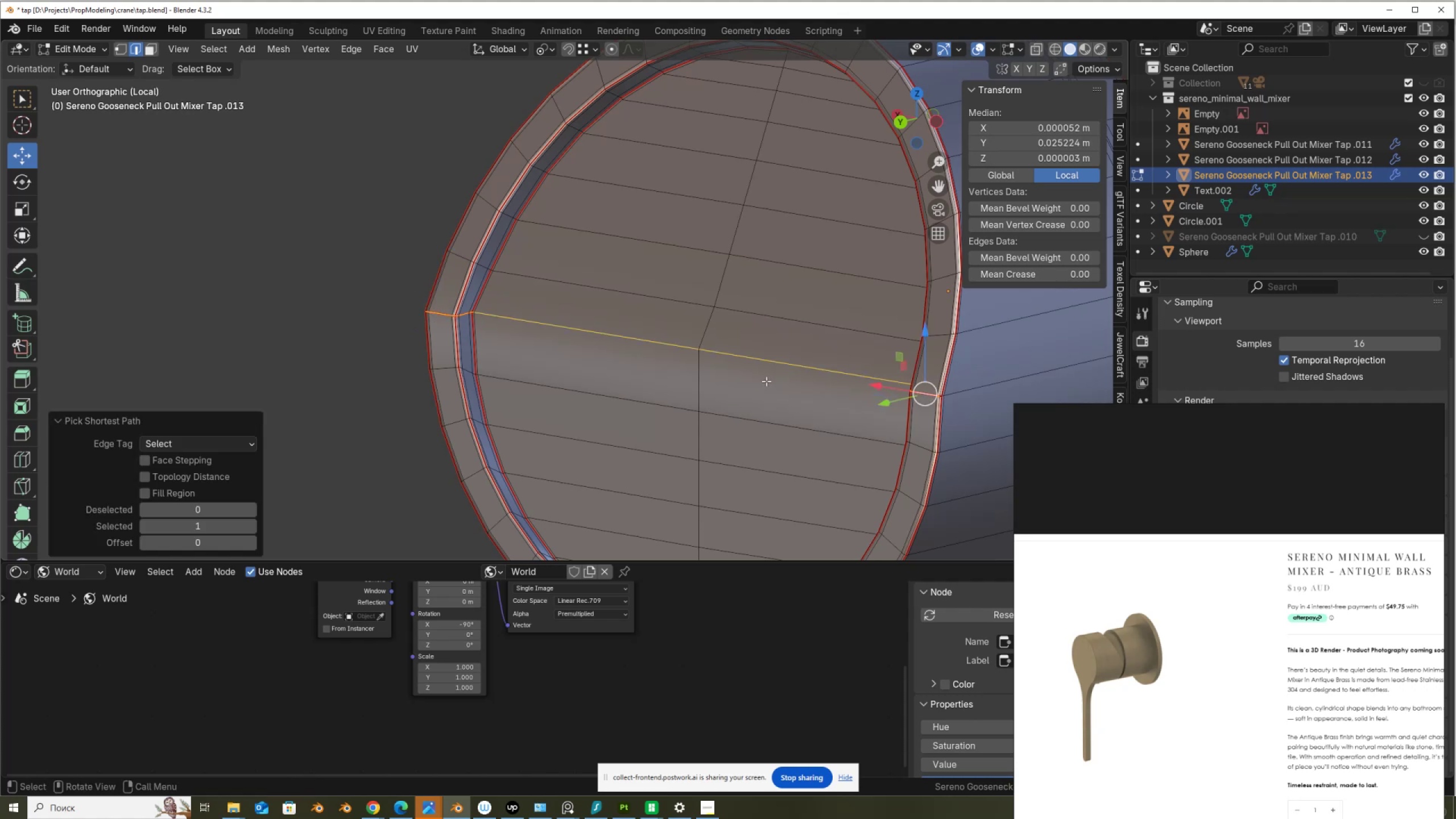 
scroll: coordinate [895, 386], scroll_direction: up, amount: 3.0
 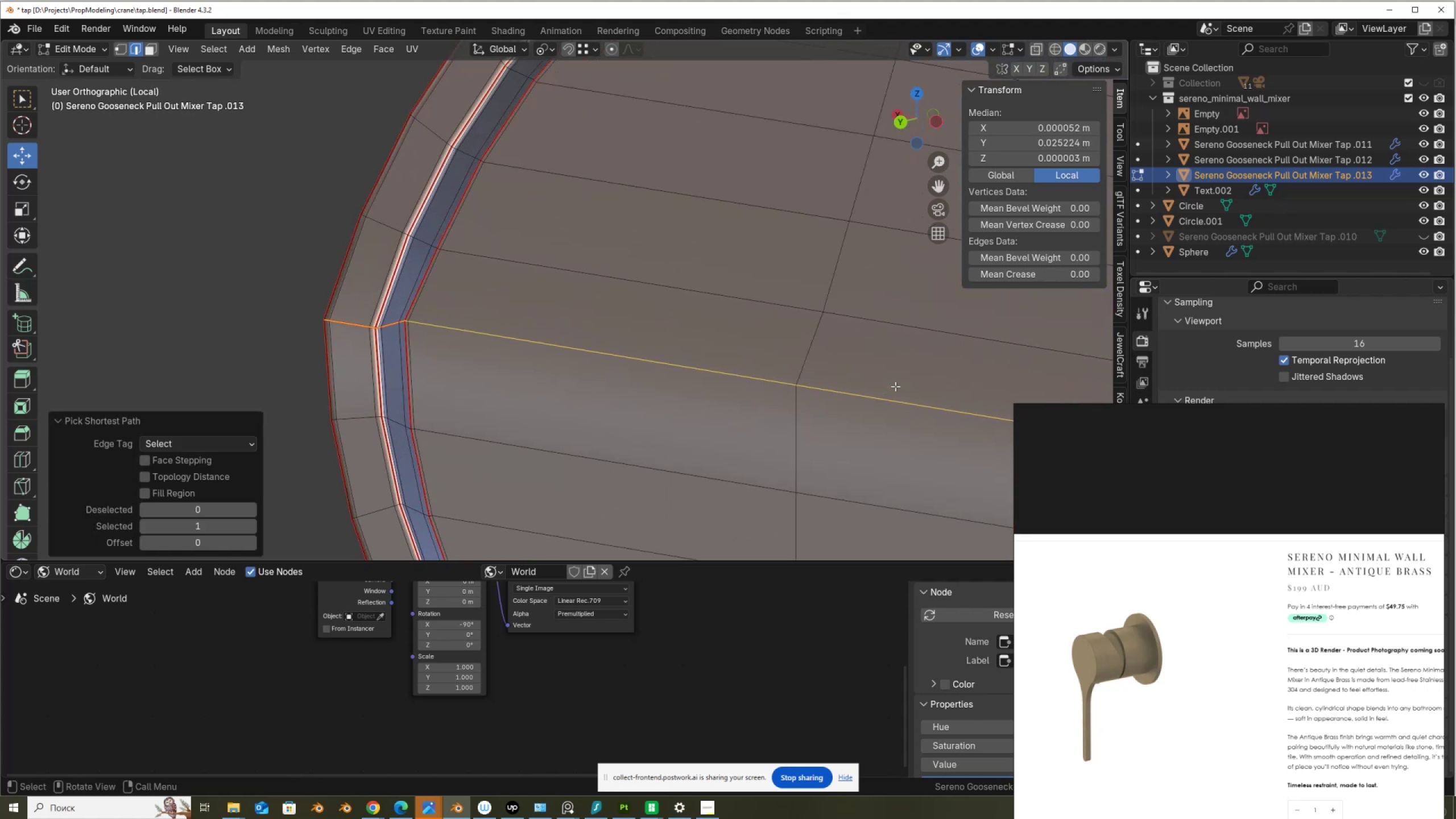 
hold_key(key=ShiftLeft, duration=0.44)
 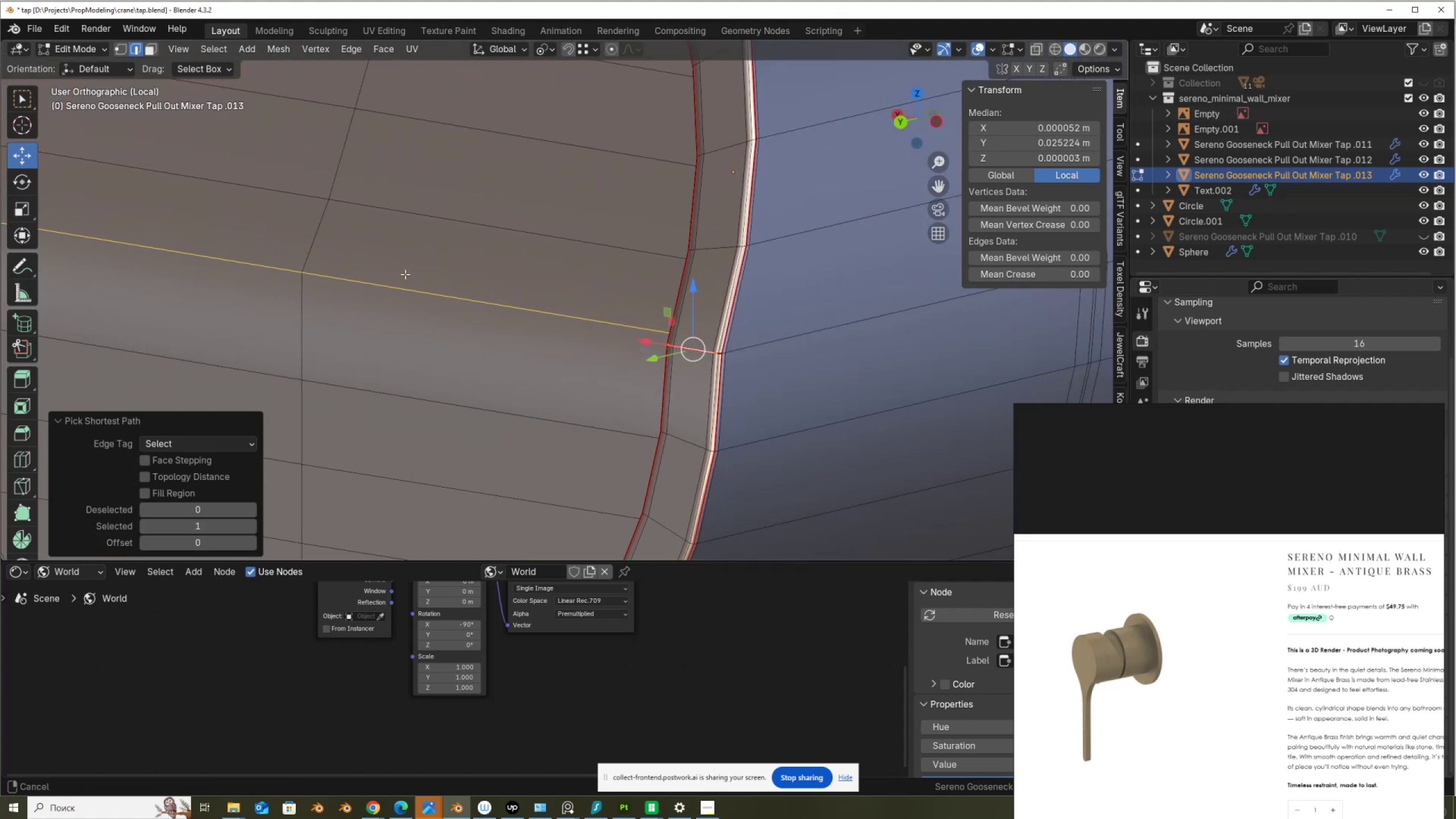 
scroll: coordinate [495, 315], scroll_direction: up, amount: 3.0
 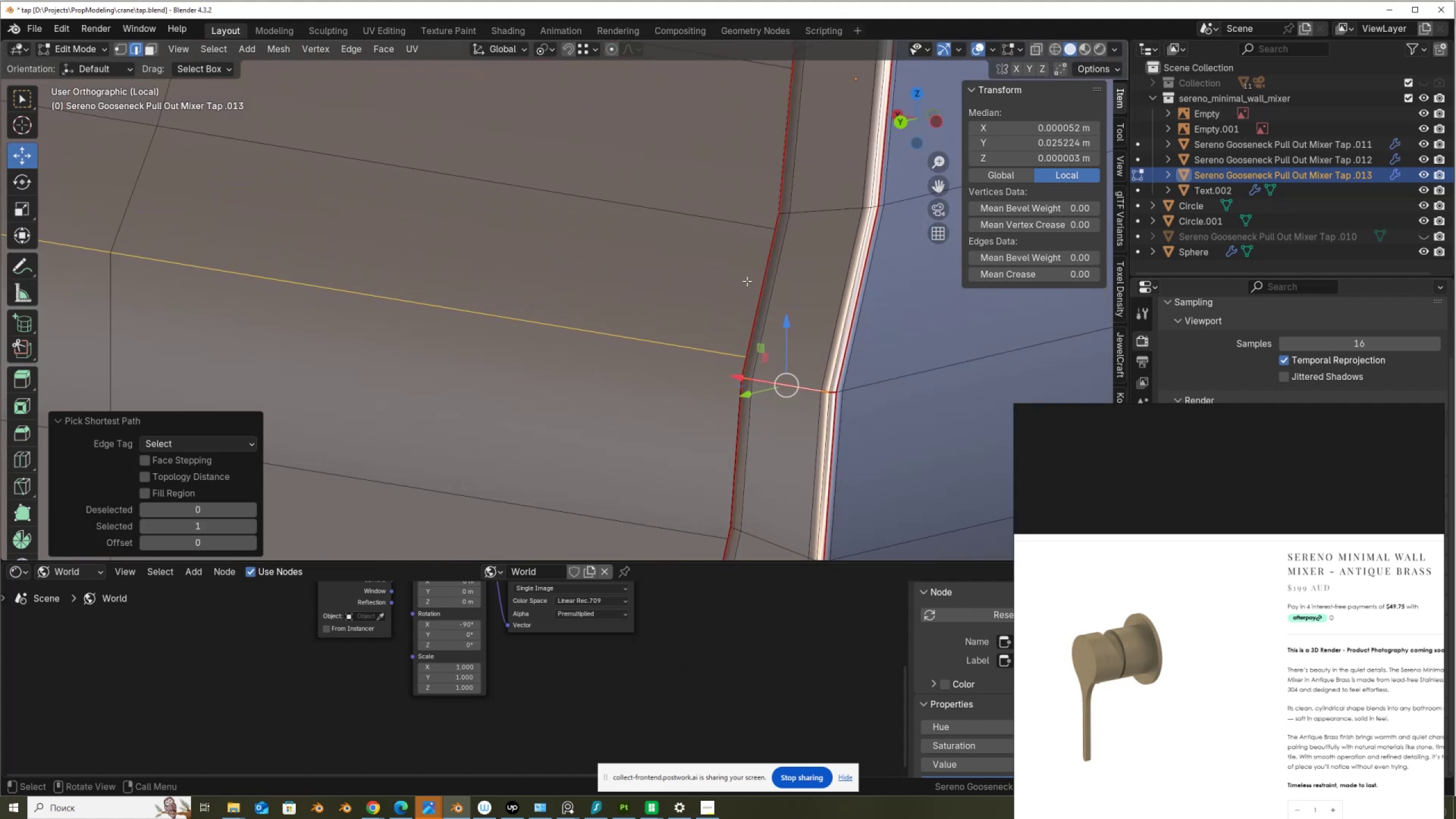 
right_click([758, 274])
 